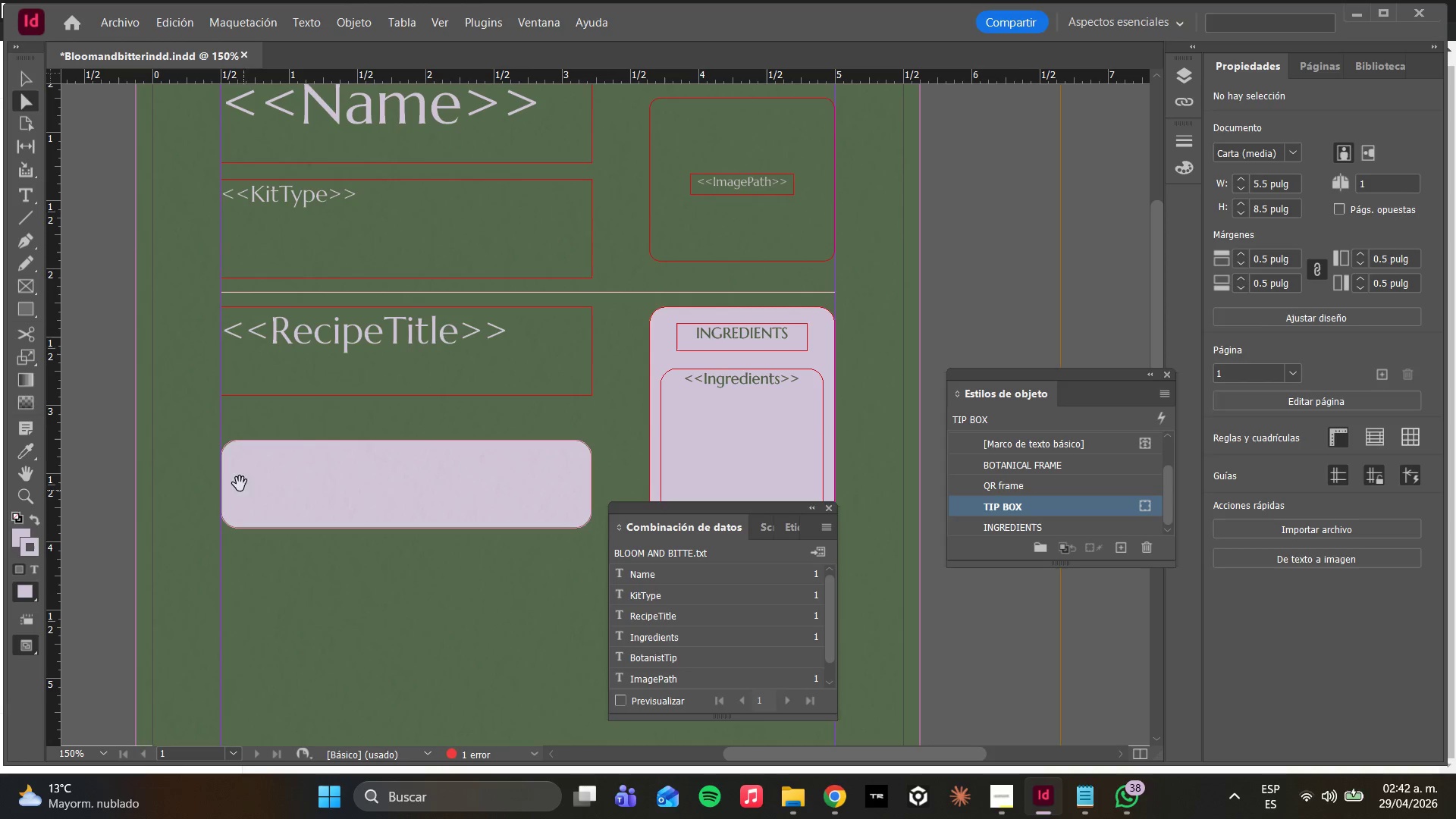 
type(WWWW)
 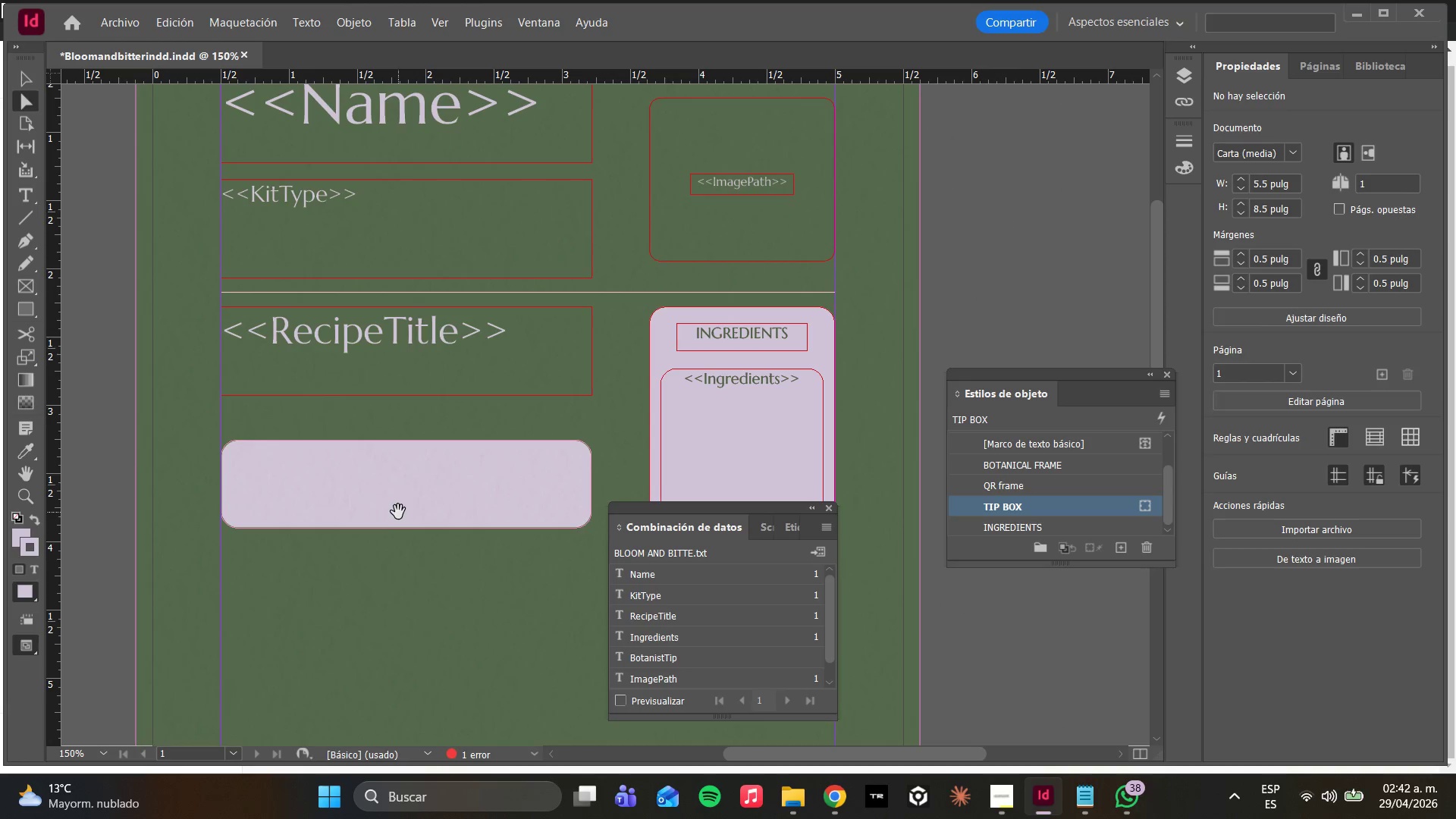 
left_click([398, 512])
 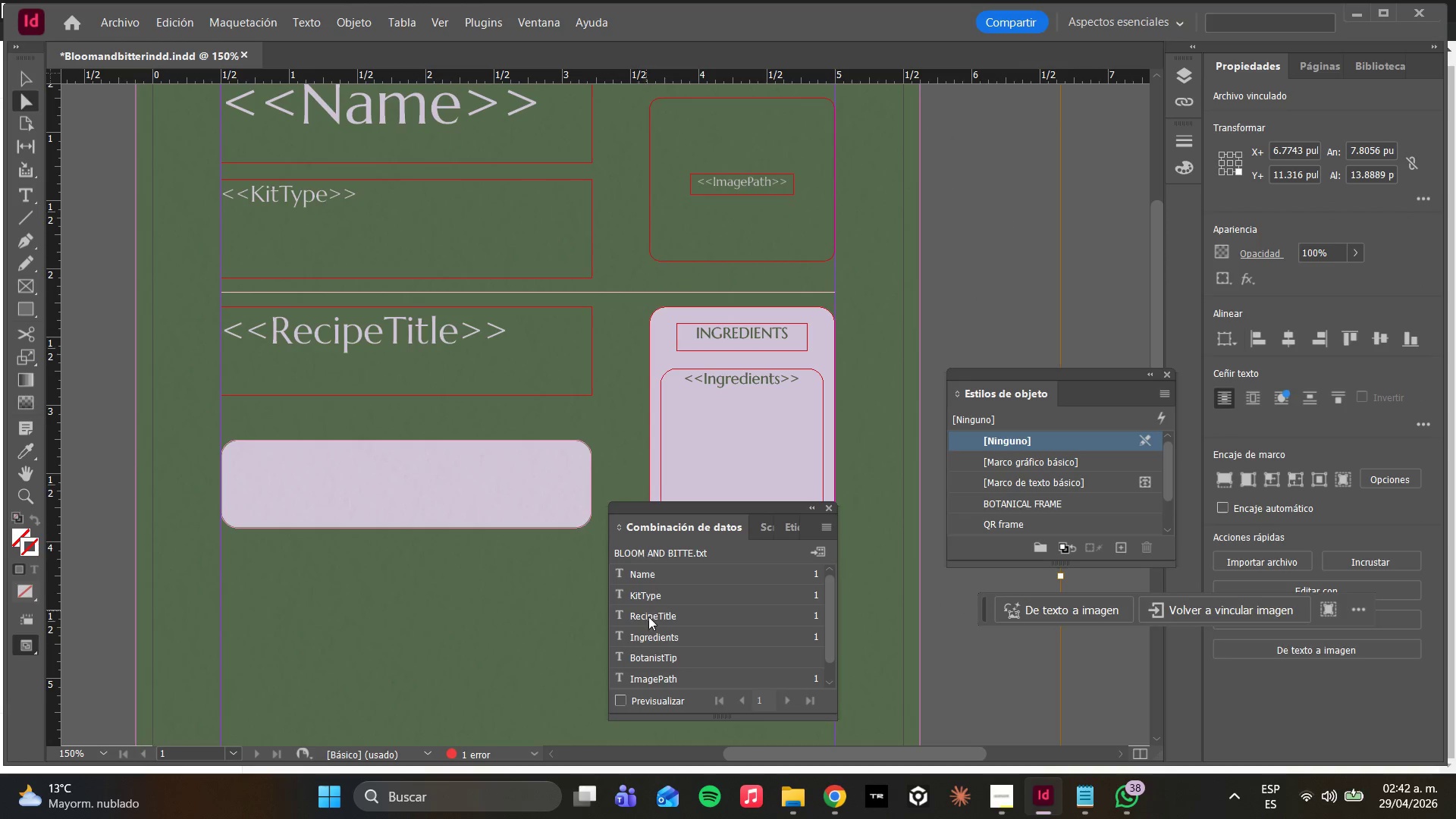 
scroll: coordinate [666, 664], scroll_direction: down, amount: 4.0
 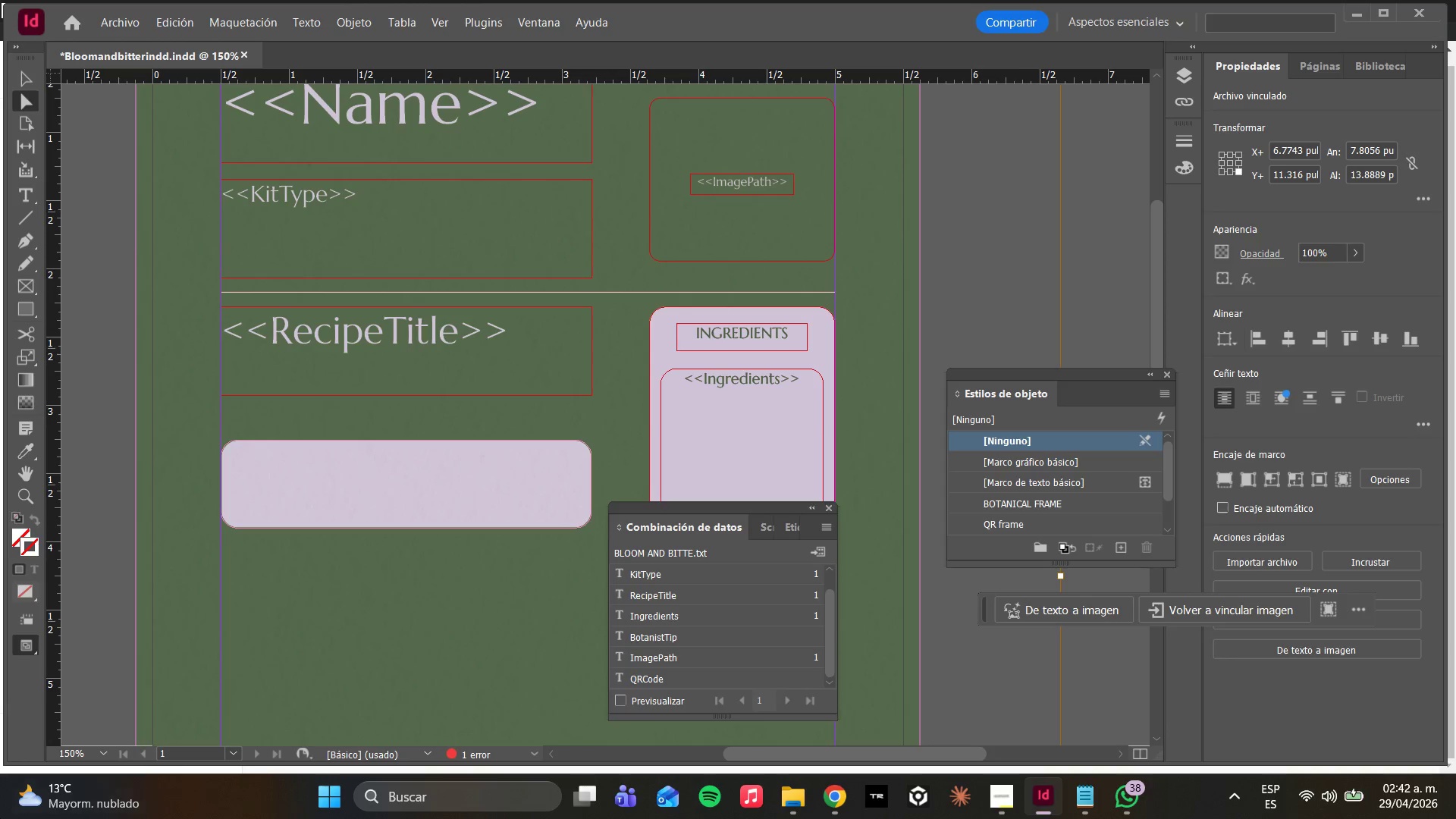 
wait(6.15)
 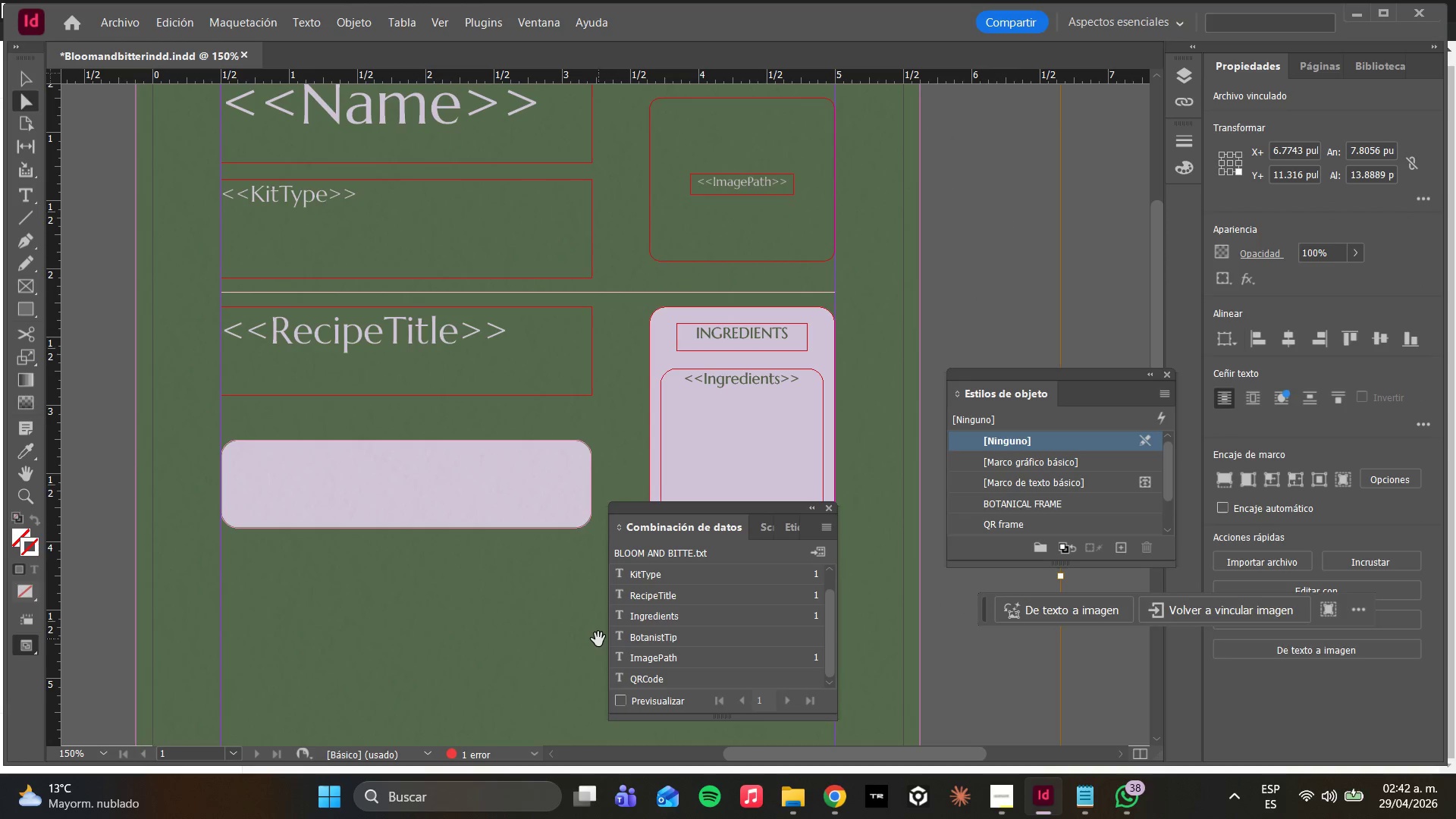 
left_click([24, 202])
 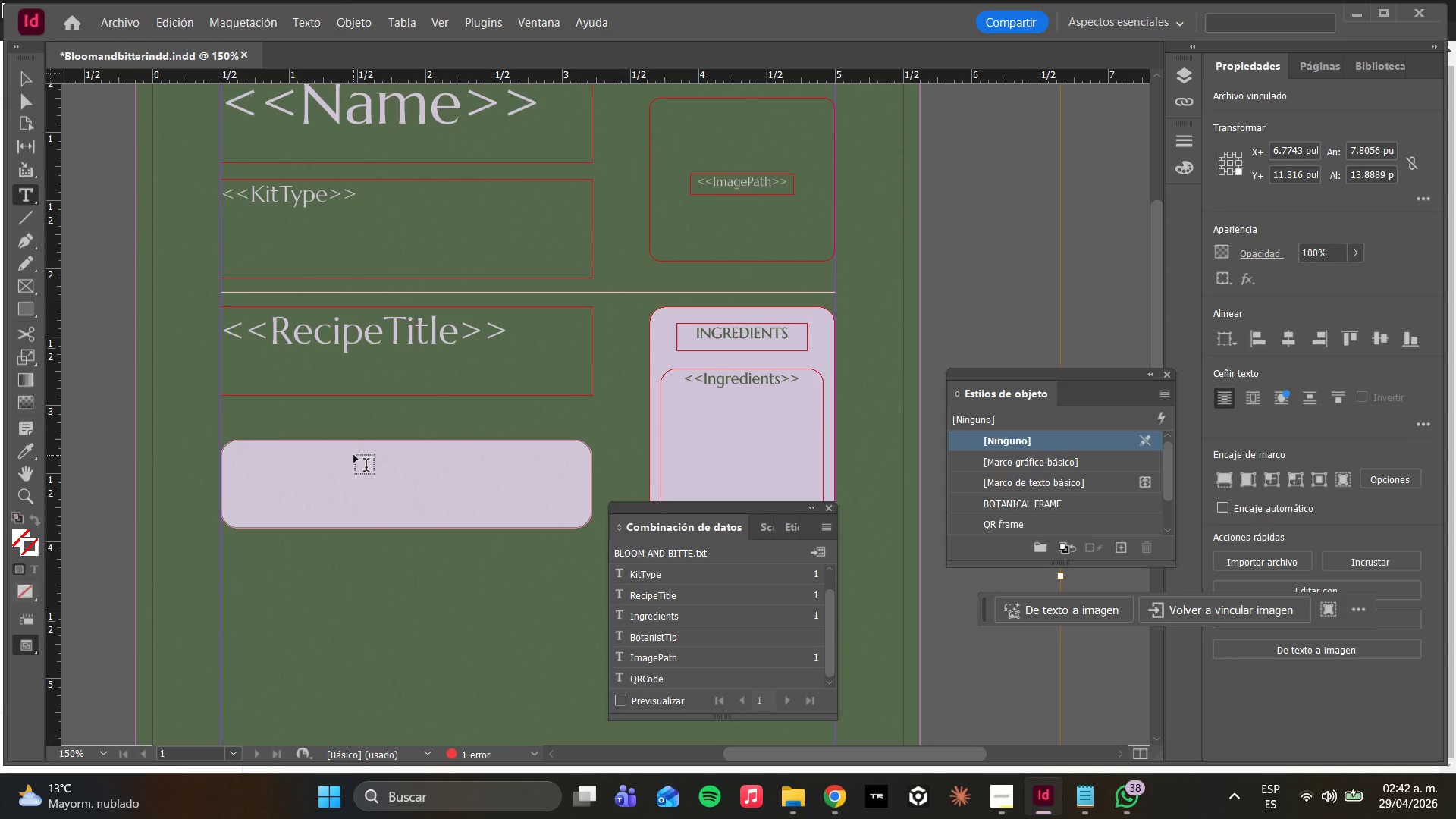 
left_click_drag(start_coordinate=[328, 450], to_coordinate=[497, 470])
 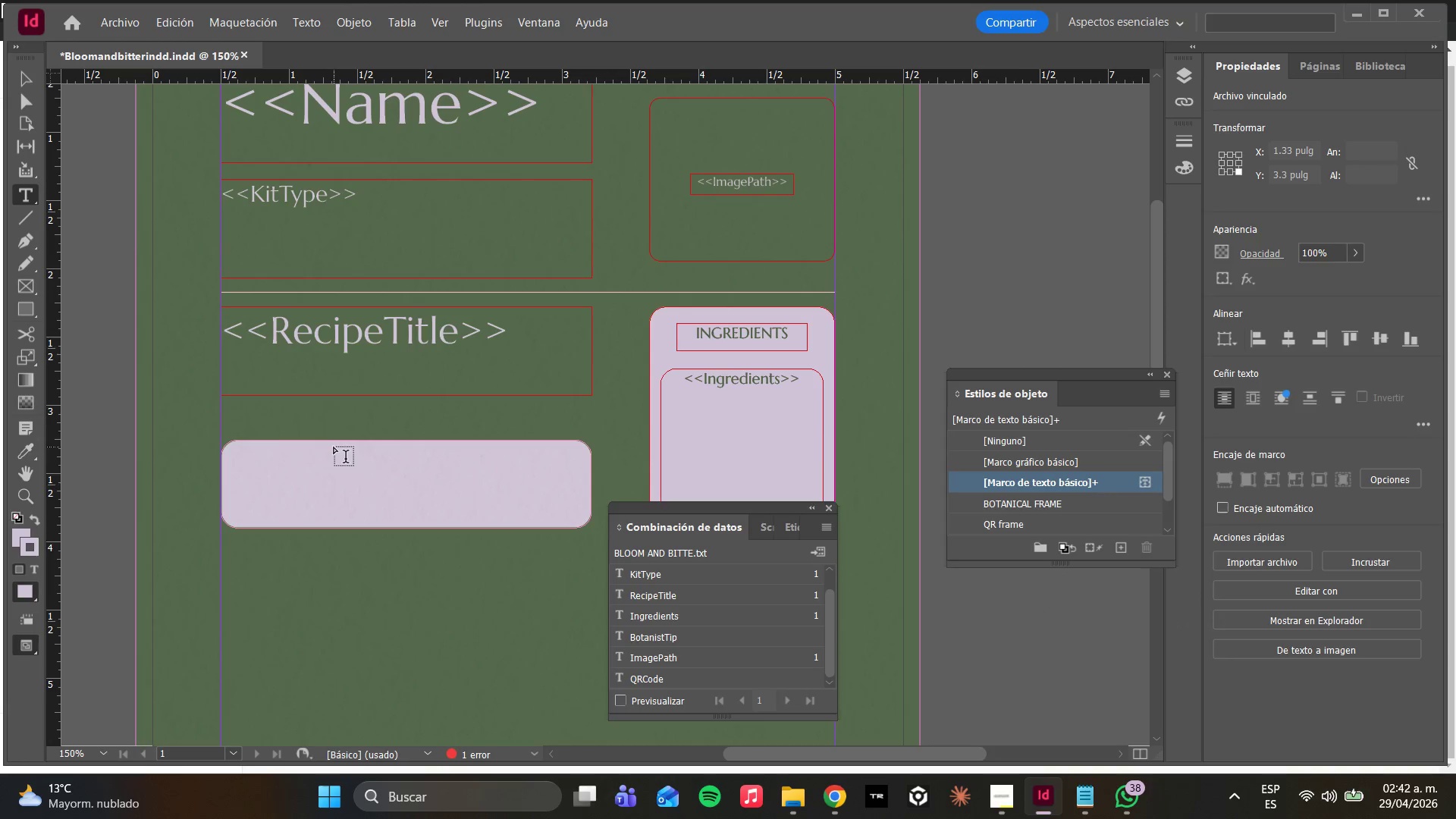 
left_click_drag(start_coordinate=[330, 447], to_coordinate=[512, 476])
 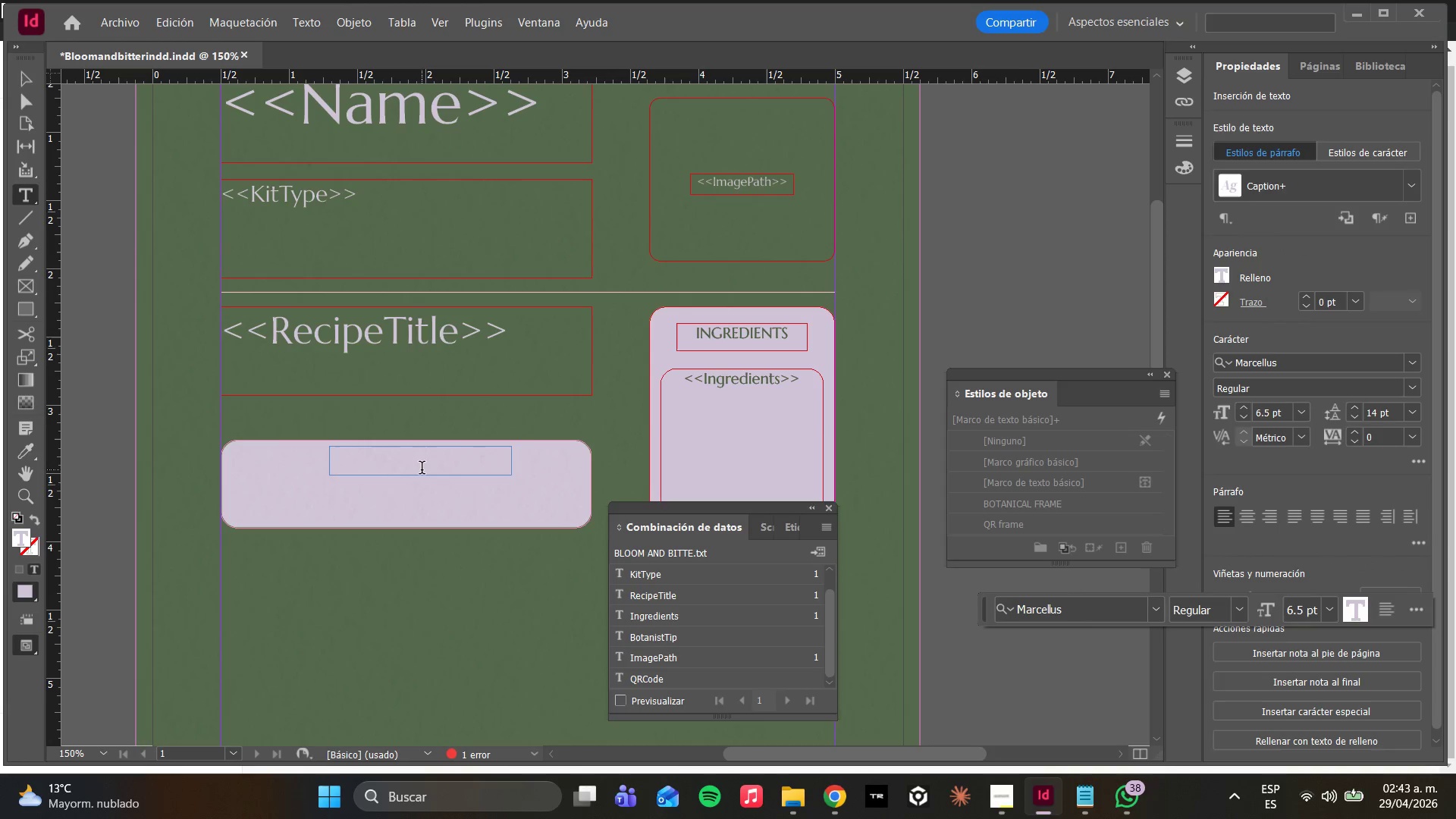 
type(BOTANISTTIO)
key(Backspace)
type(P)
 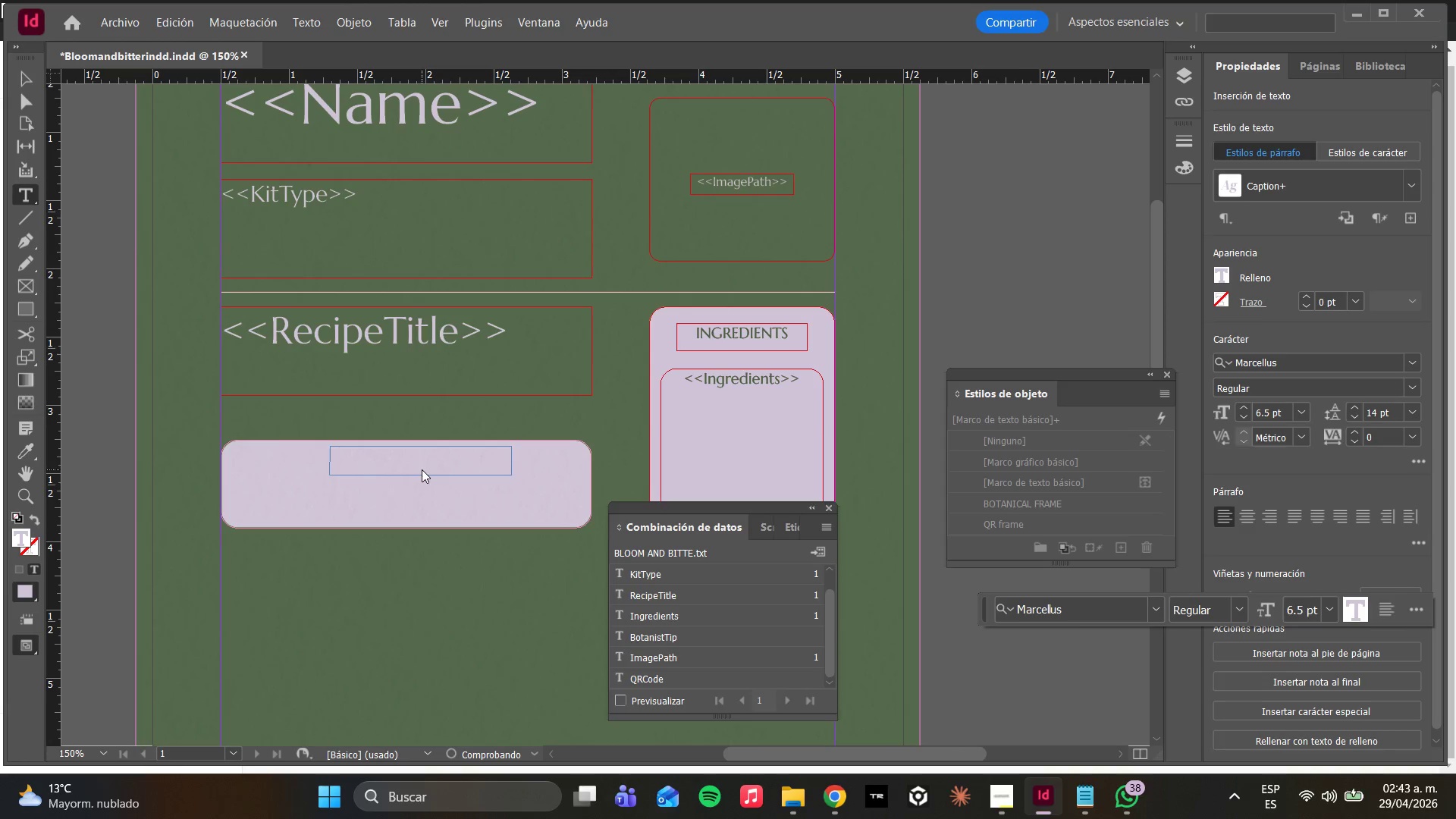 
hold_key(key=AltLeft, duration=1.5)
 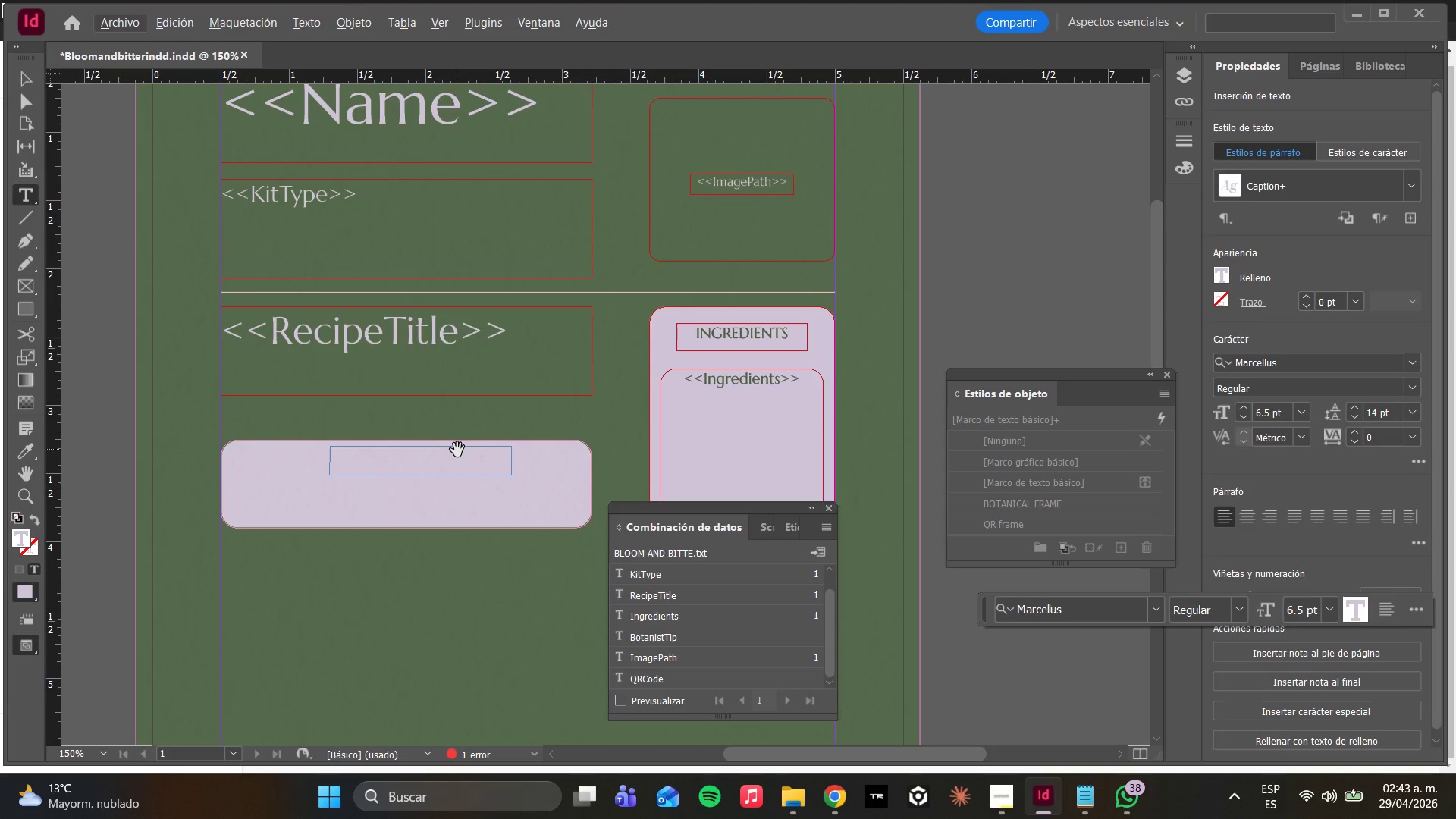 
key(Control+A)
 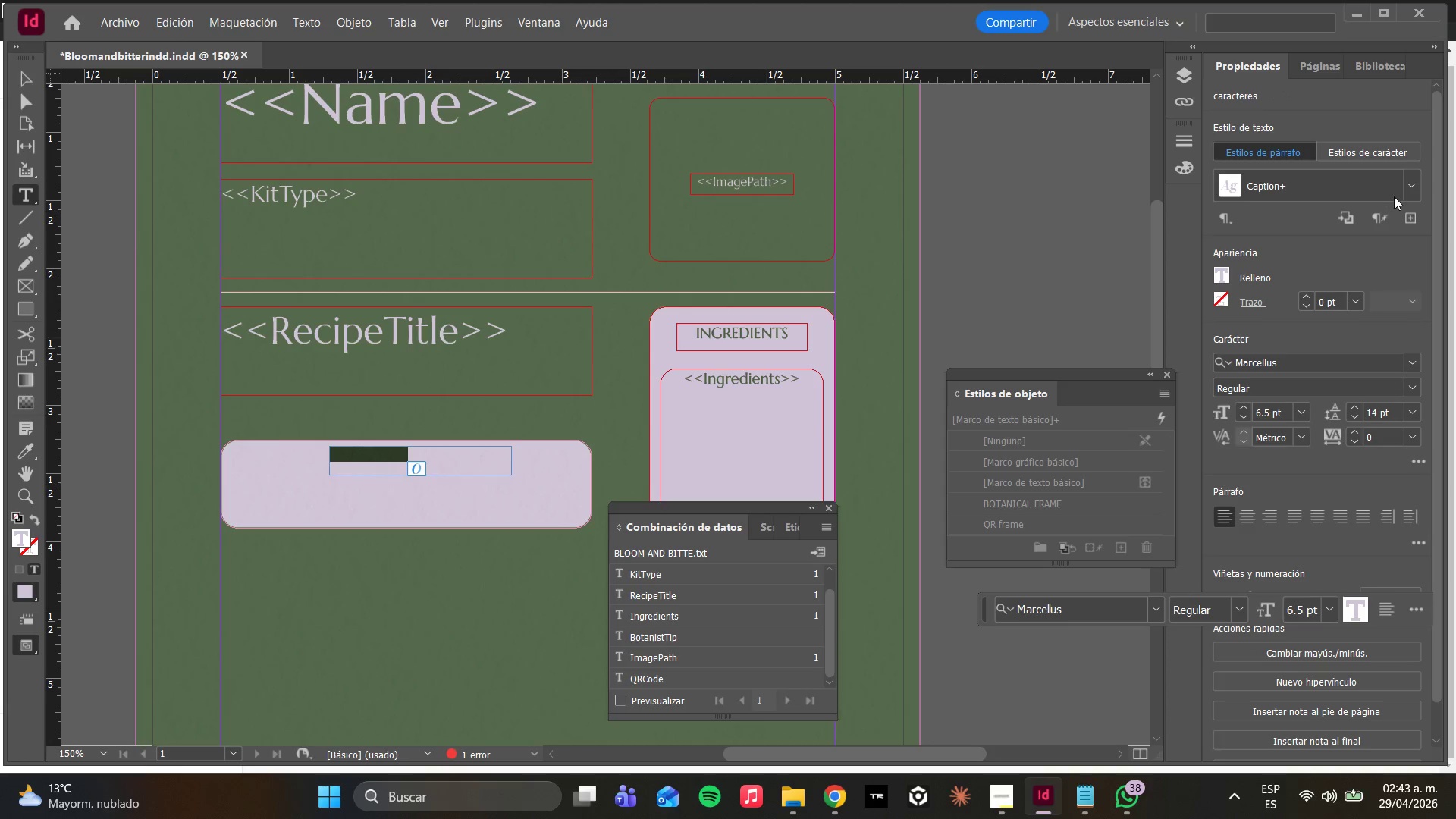 
left_click([1410, 187])
 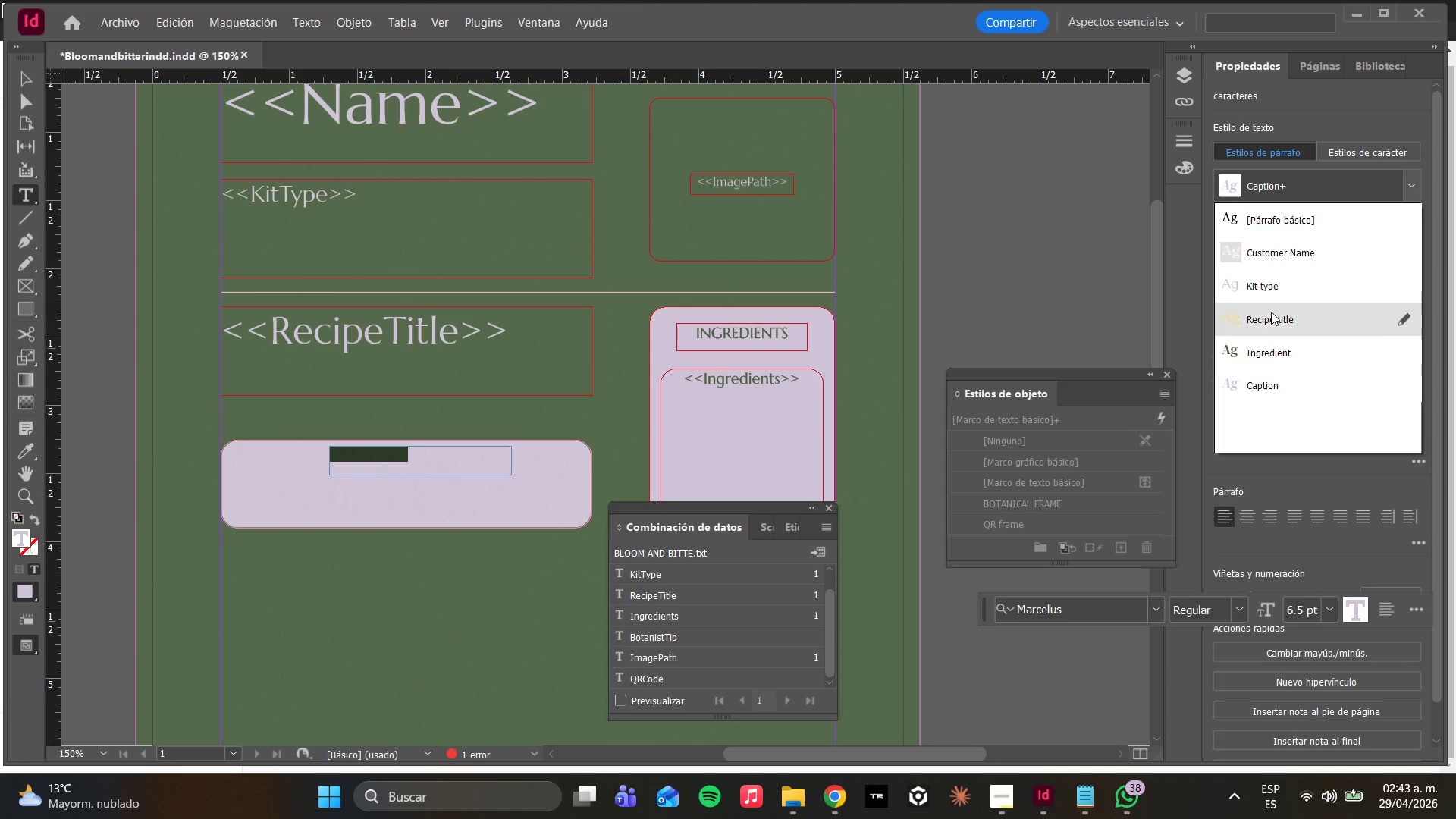 
left_click([1263, 350])
 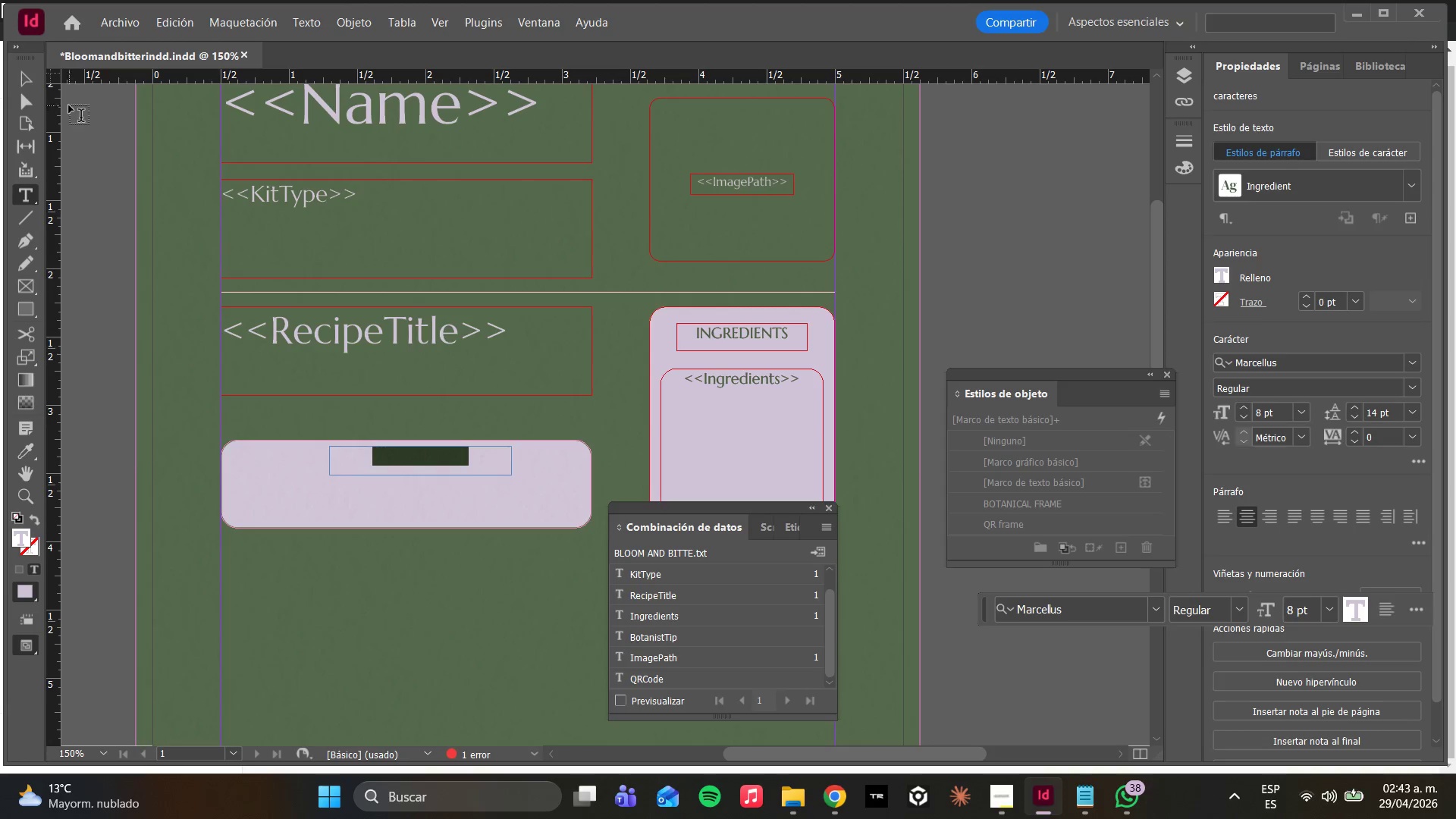 
left_click([27, 105])
 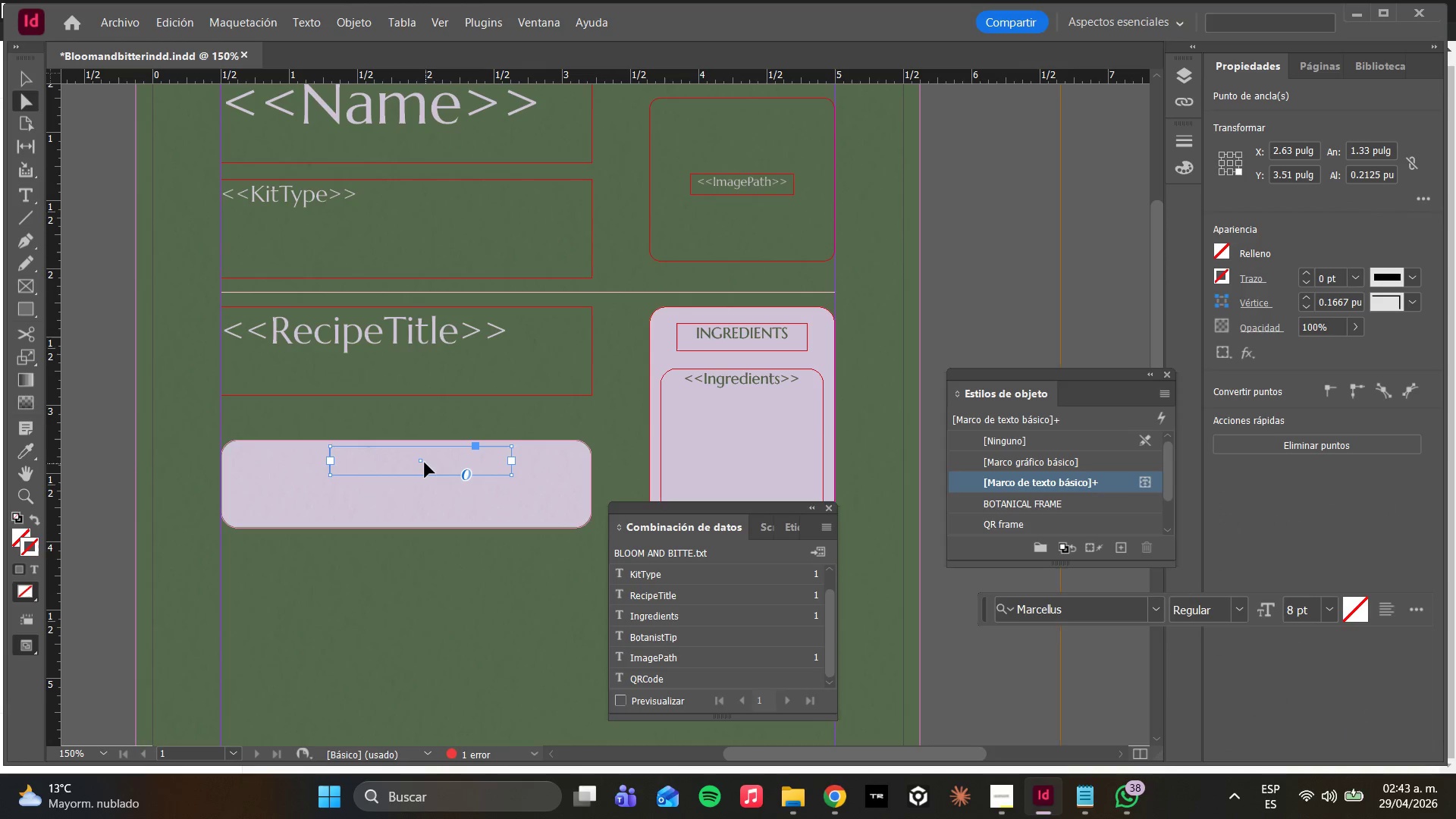 
double_click([431, 455])
 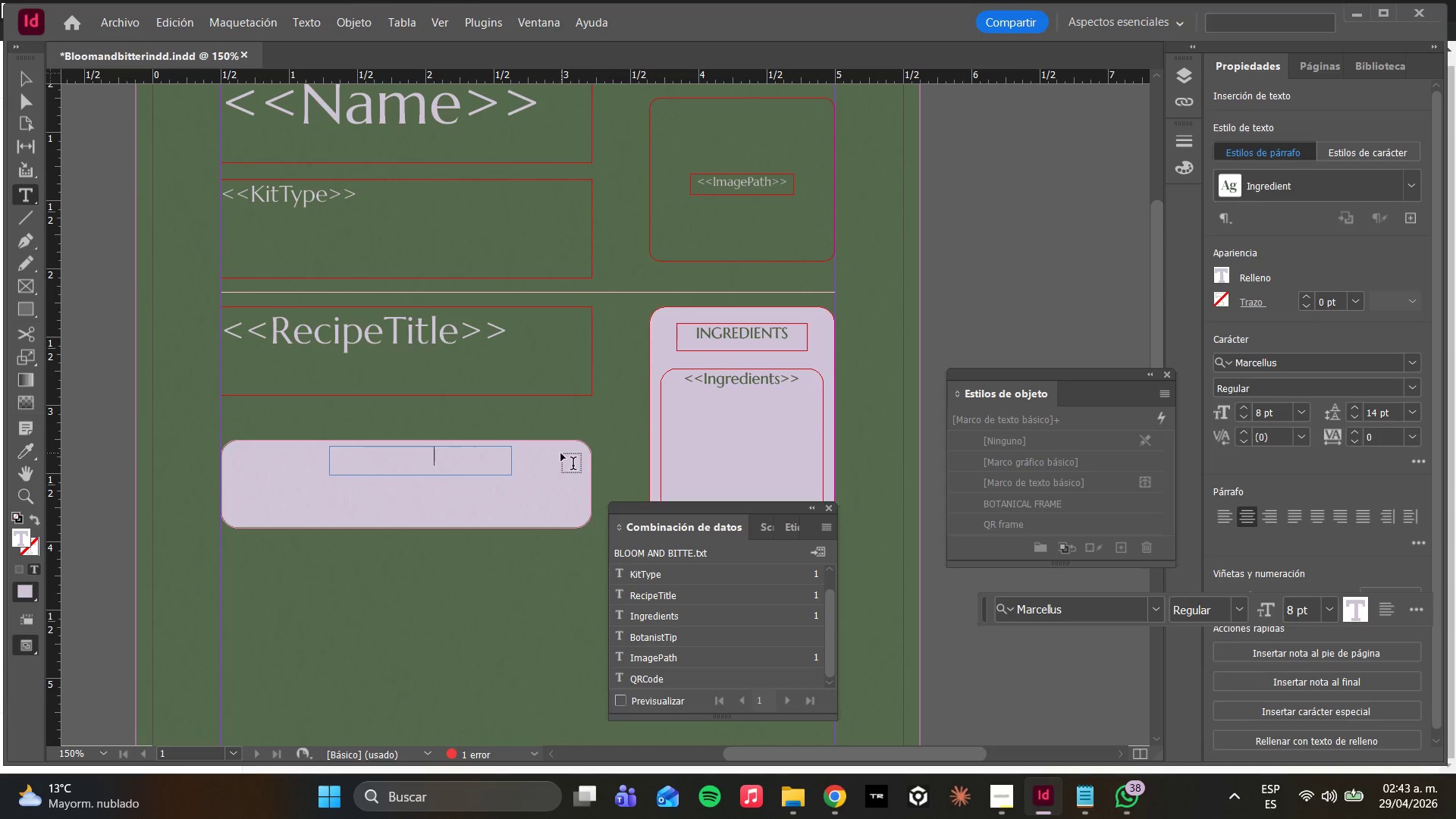 
key(Control+A)
 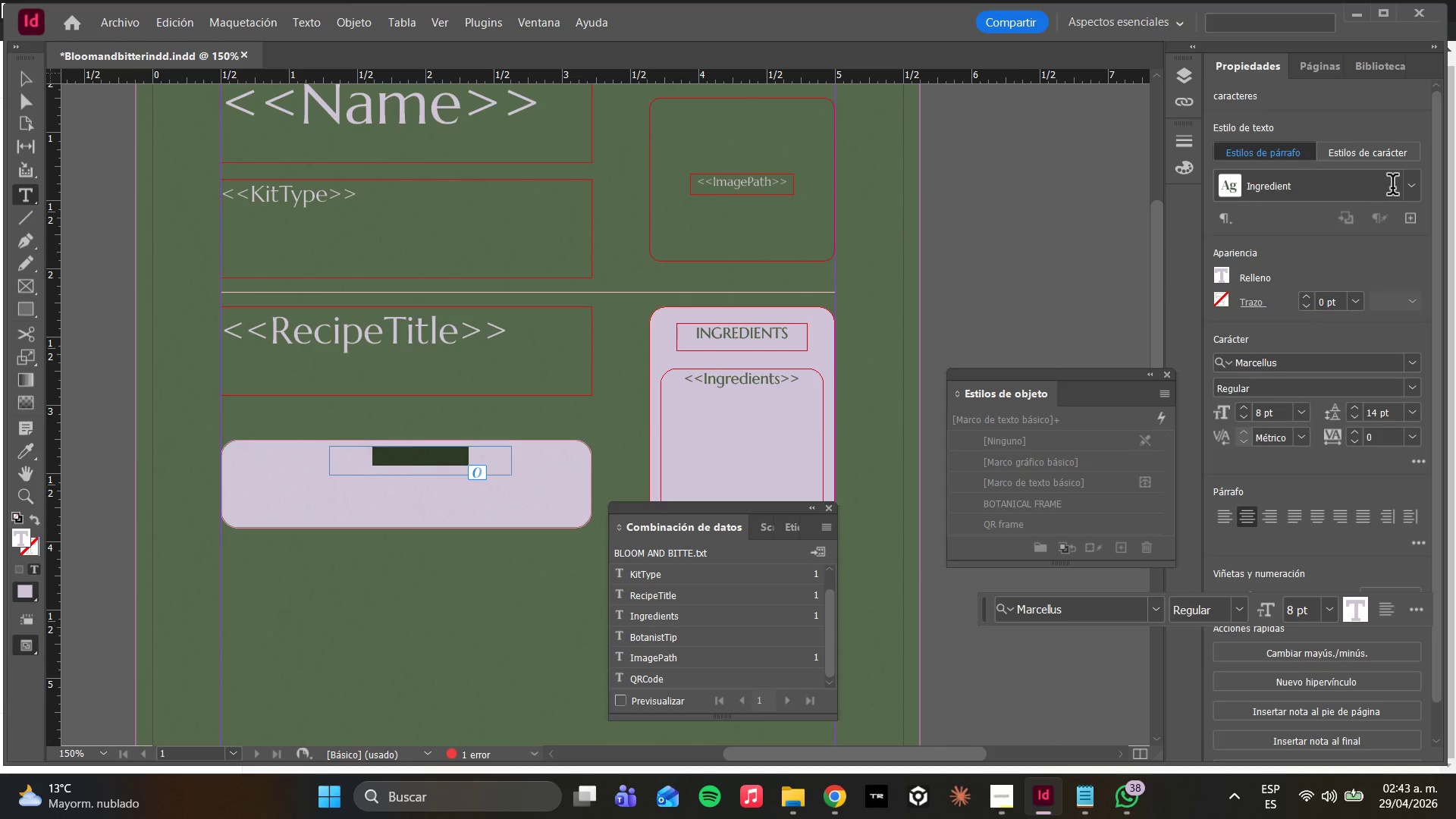 
left_click([1406, 187])
 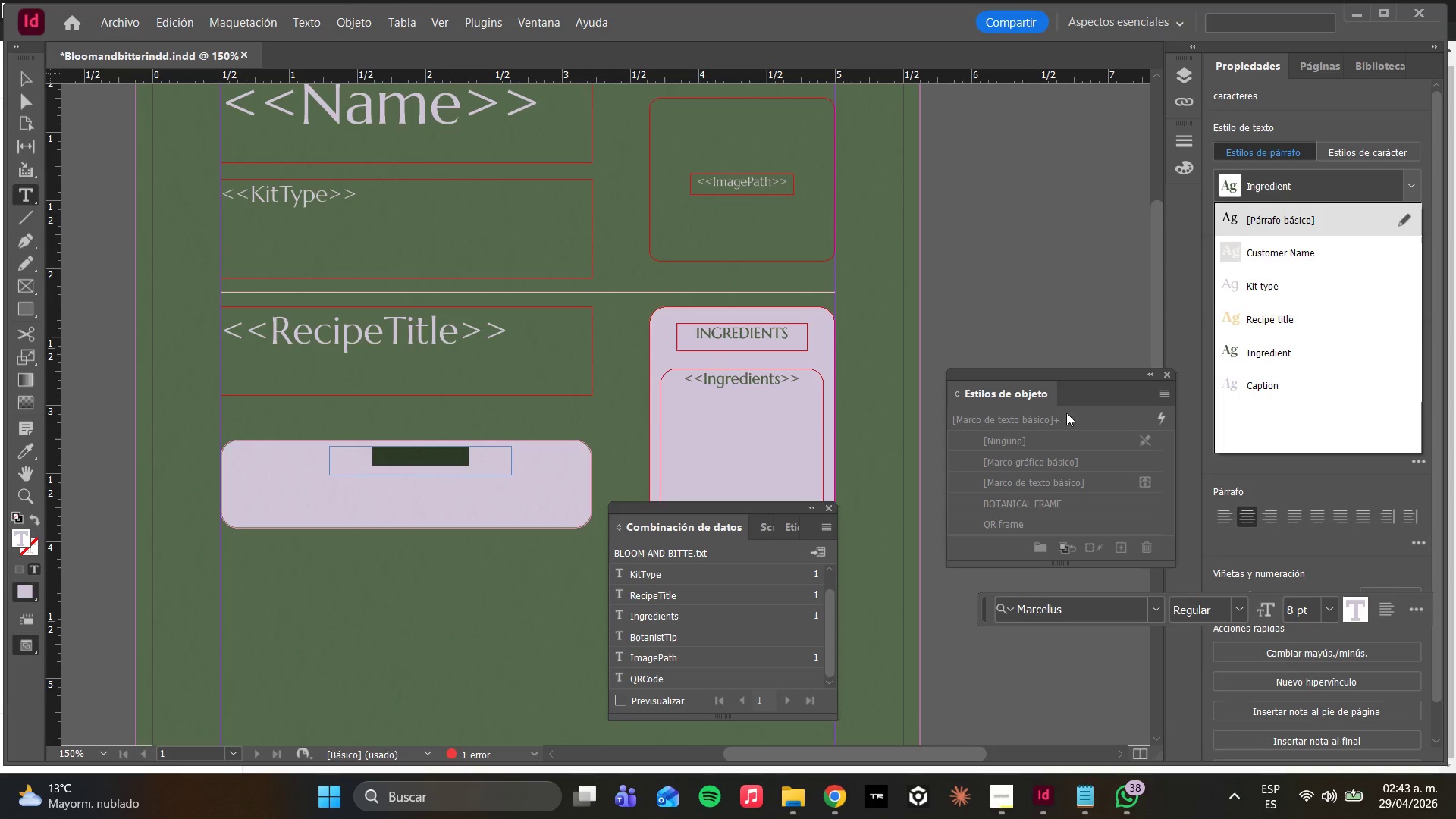 
wait(5.73)
 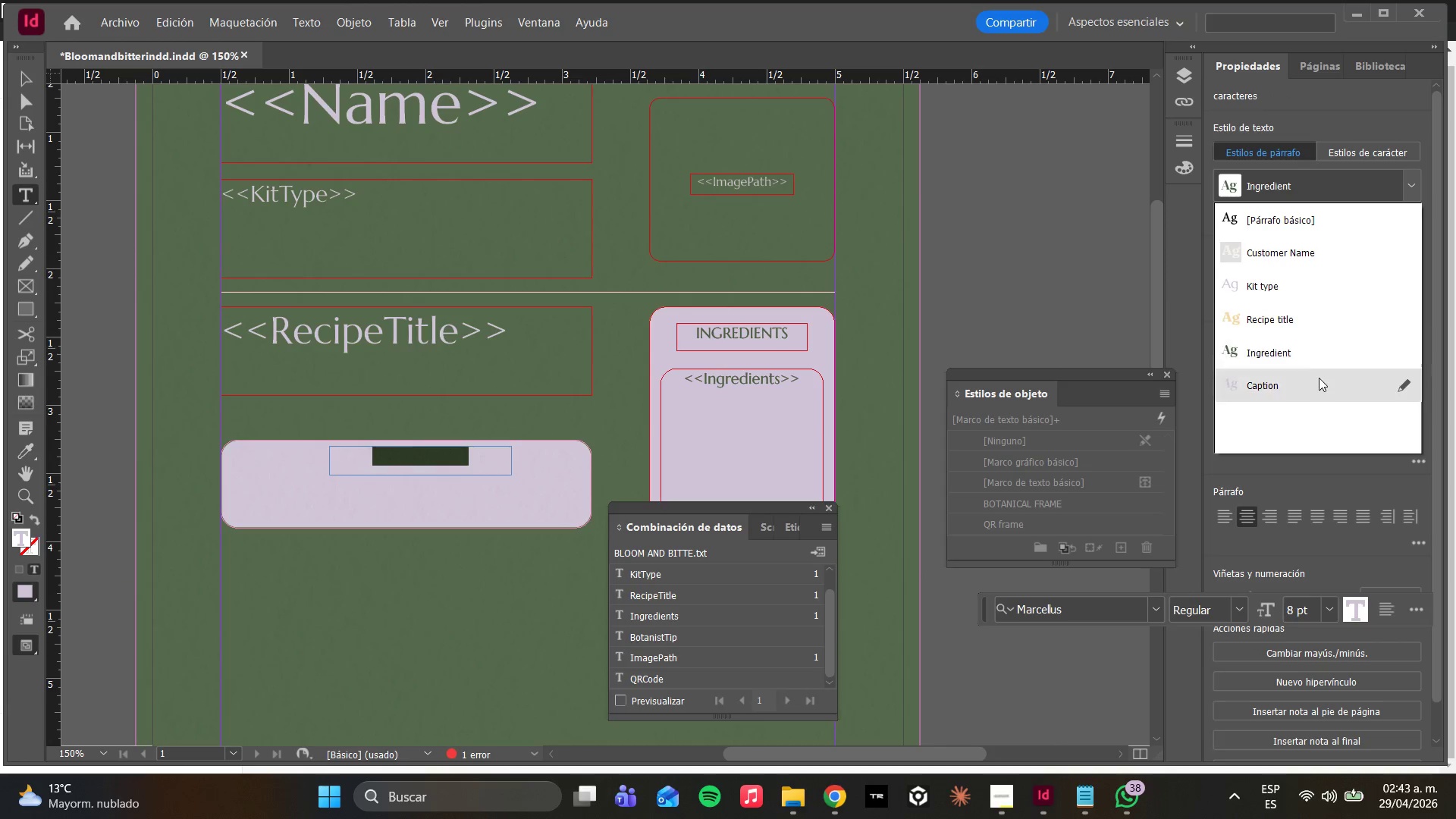 
key(F11)
 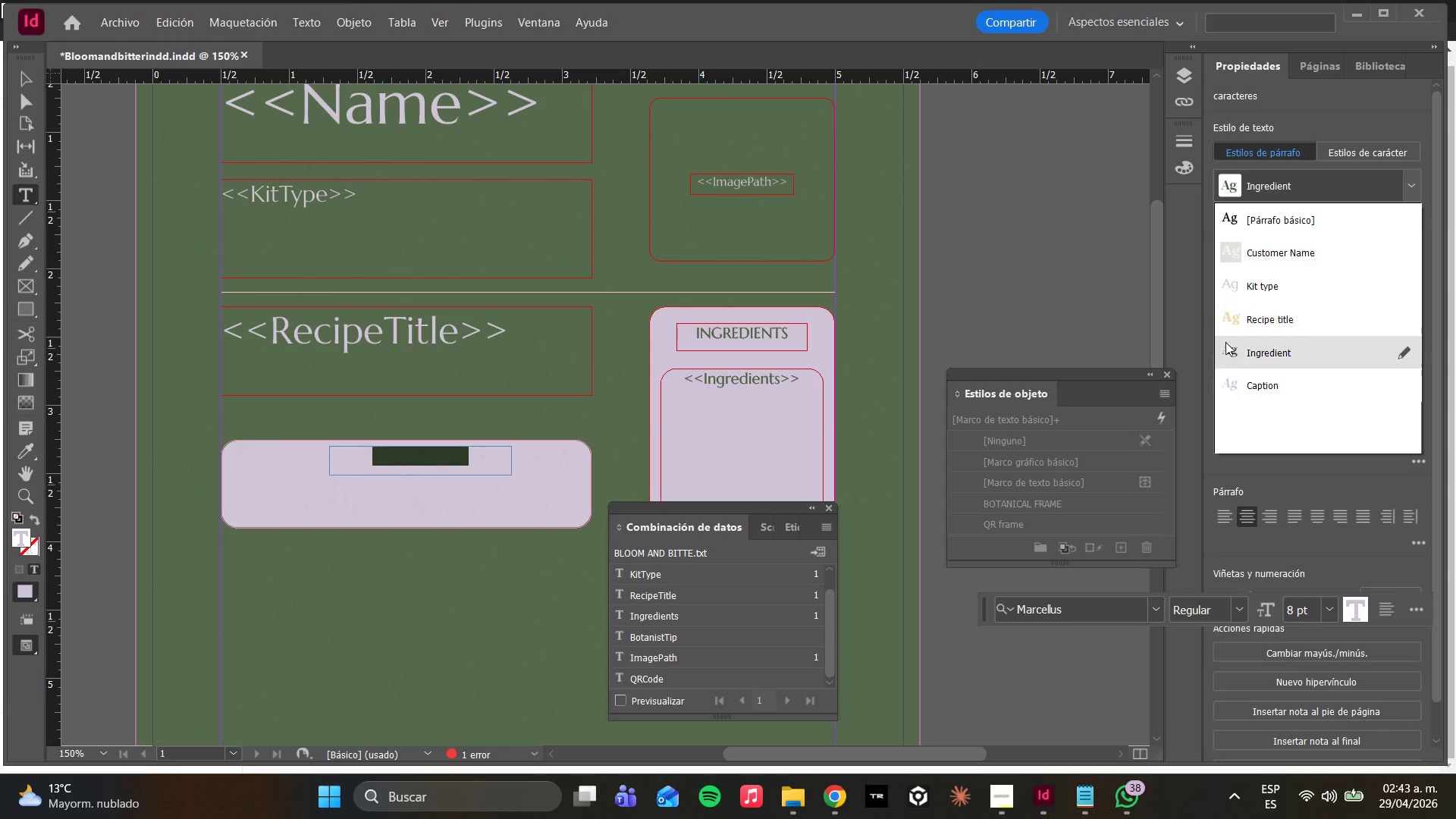 
left_click([1238, 354])
 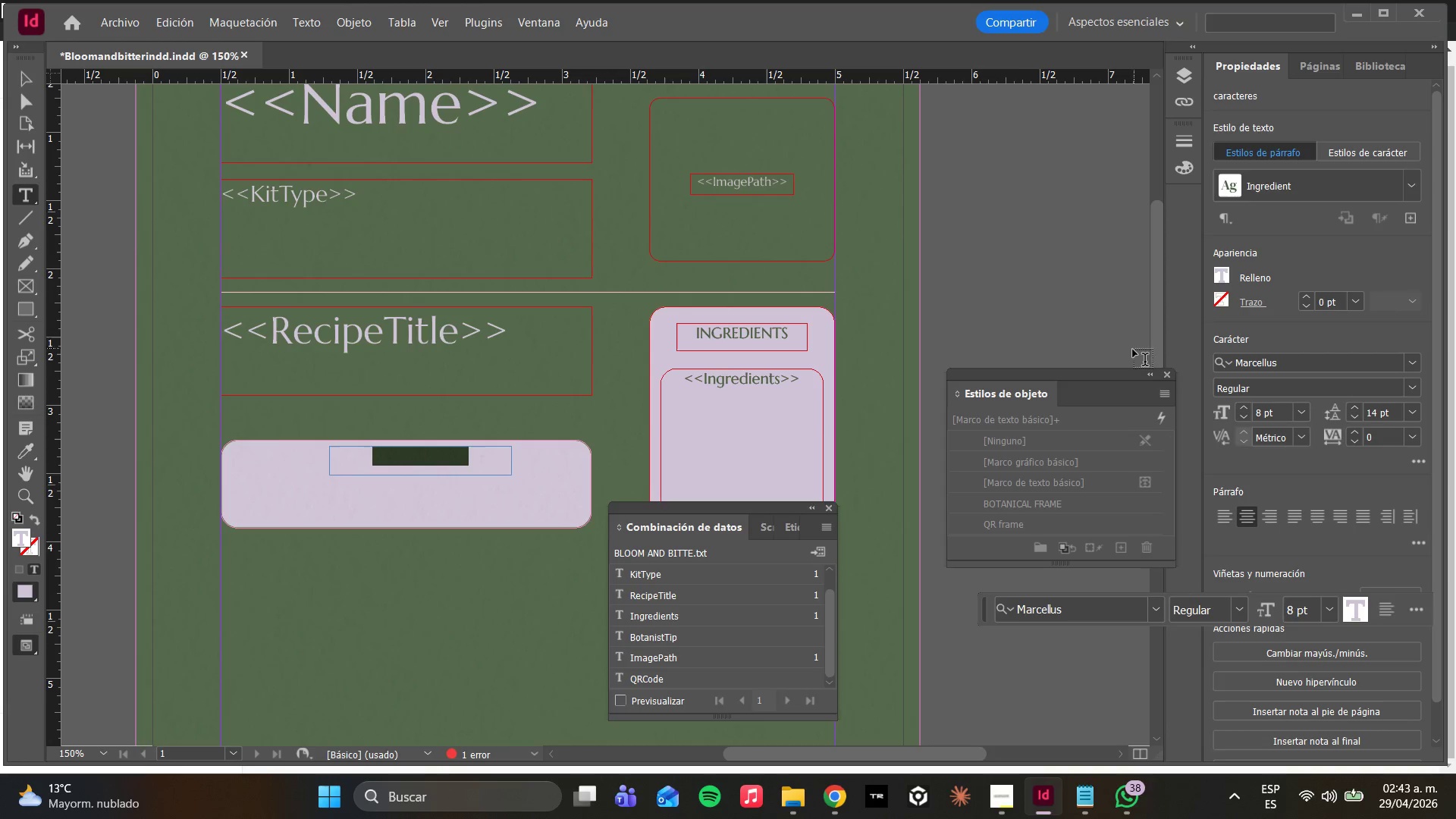 
key(F11)
 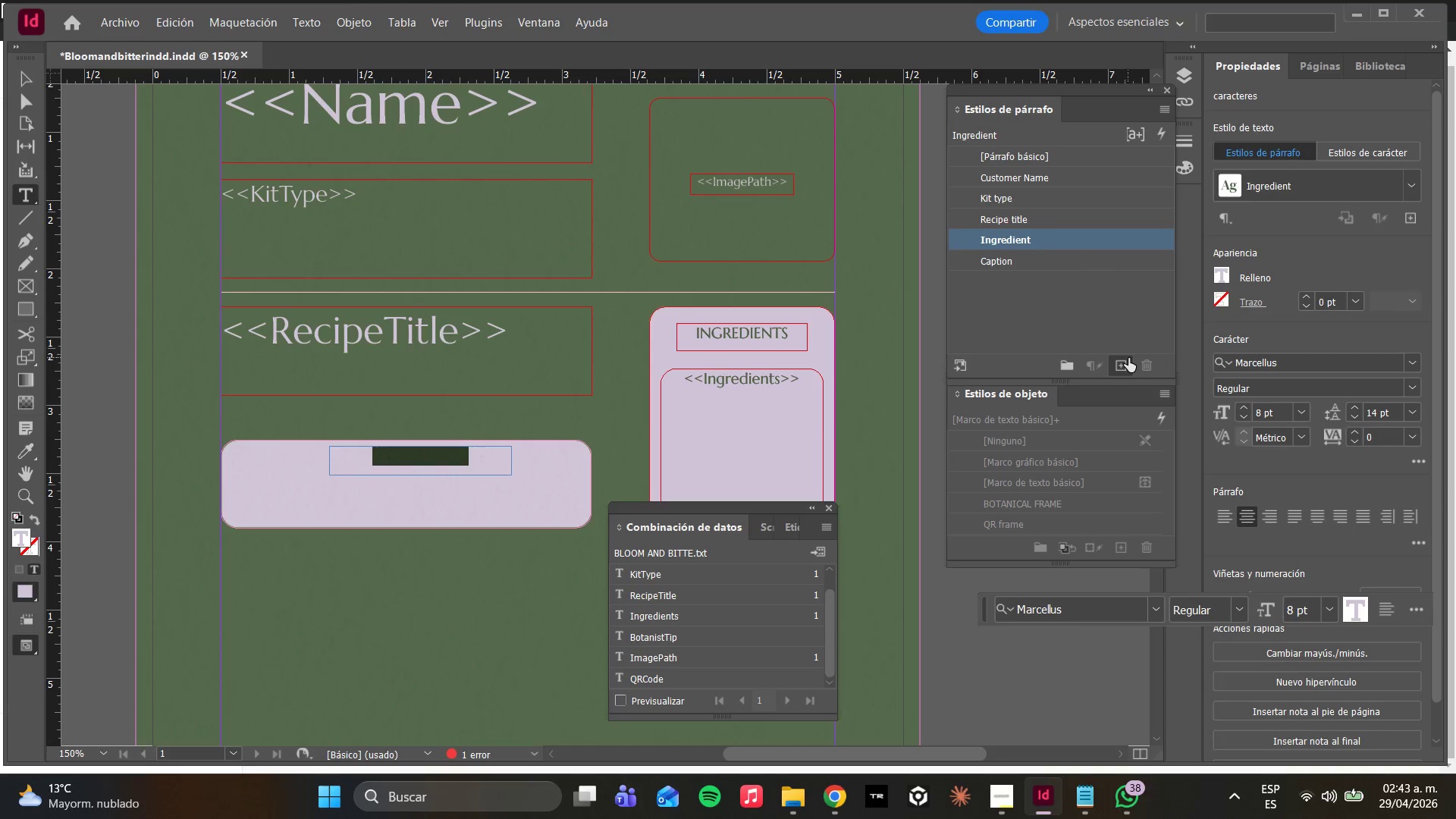 
left_click([1128, 358])
 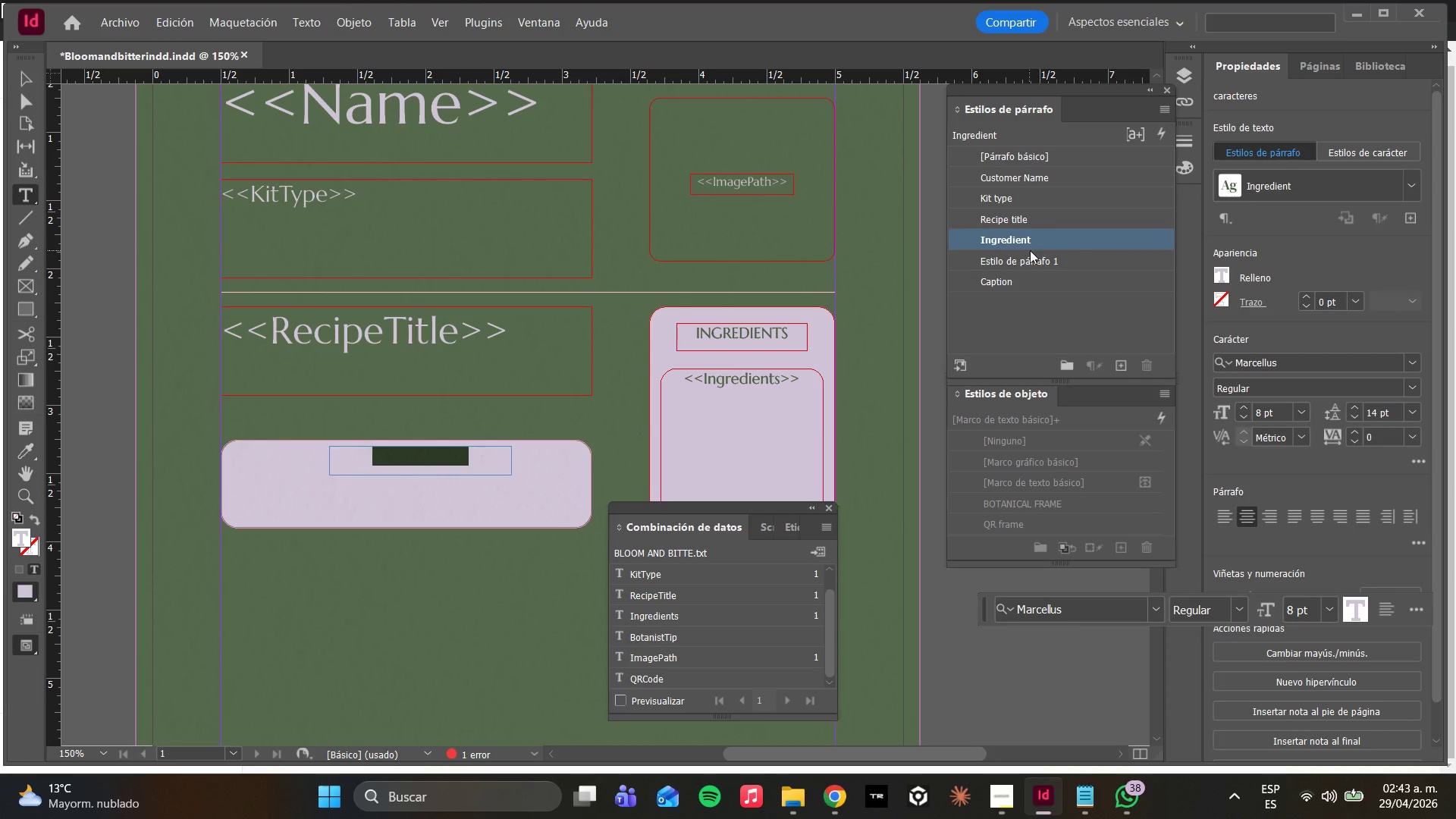 
double_click([1029, 257])
 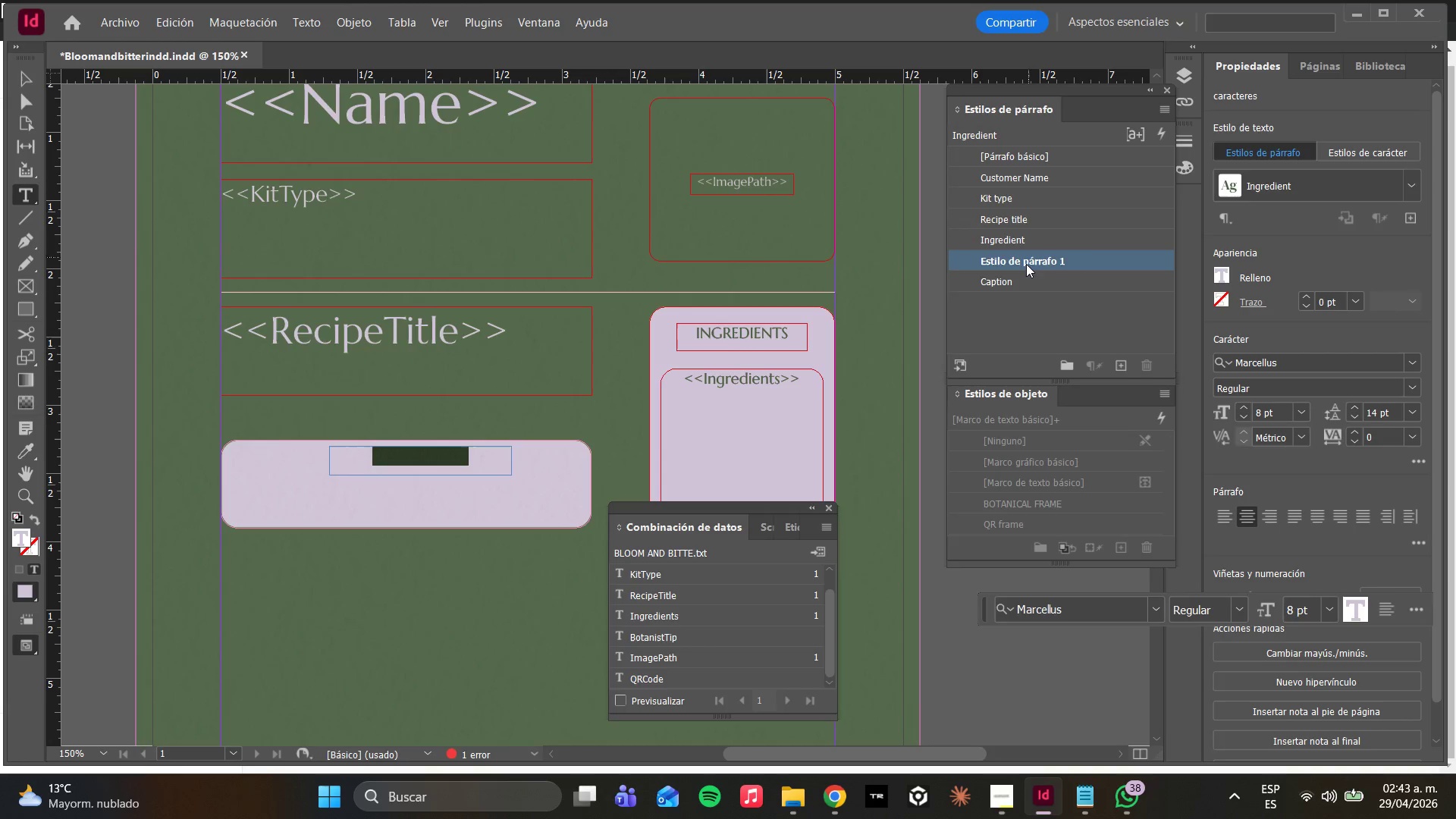 
left_click([1025, 264])
 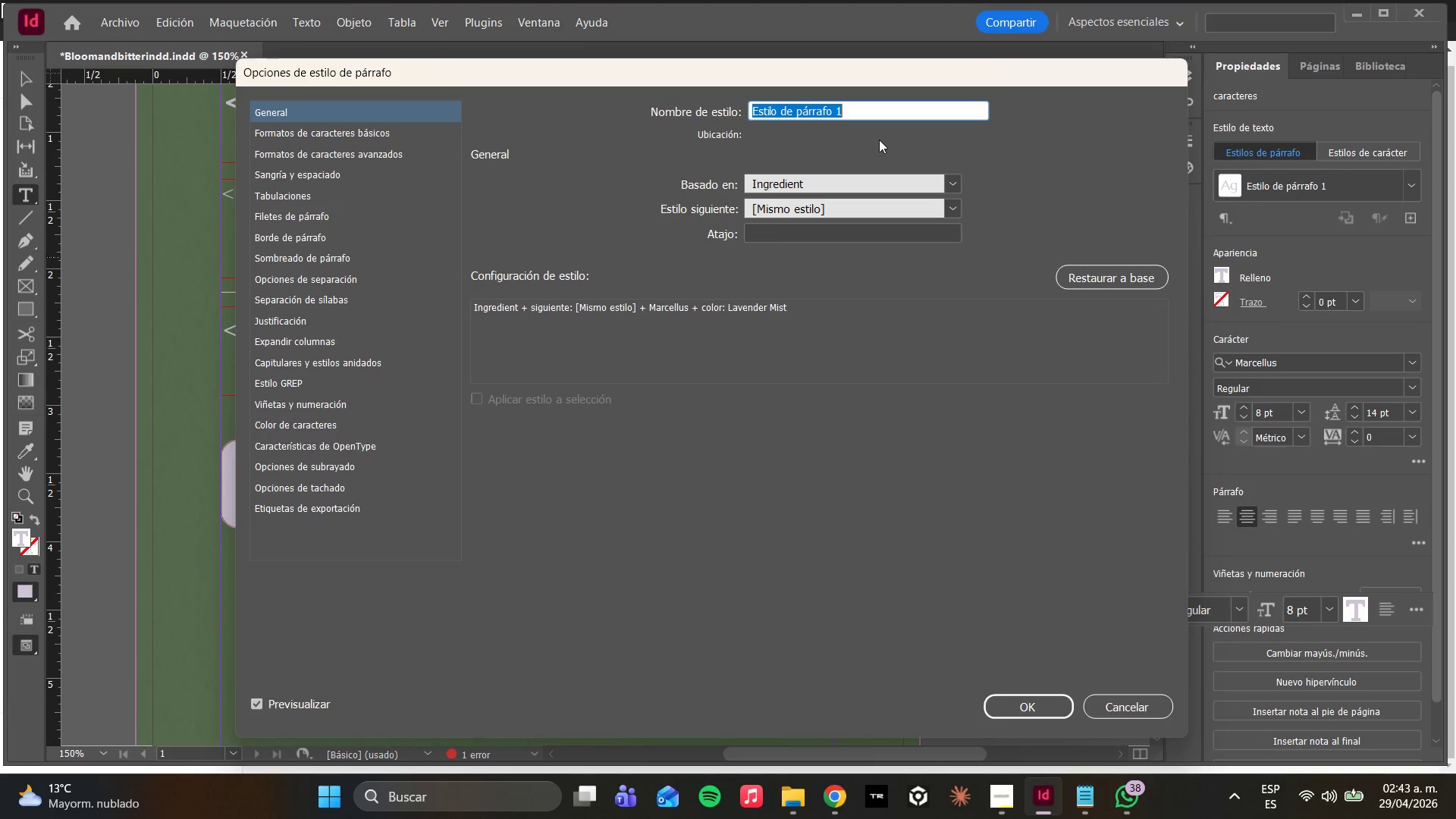 
type(Botanist tip)
 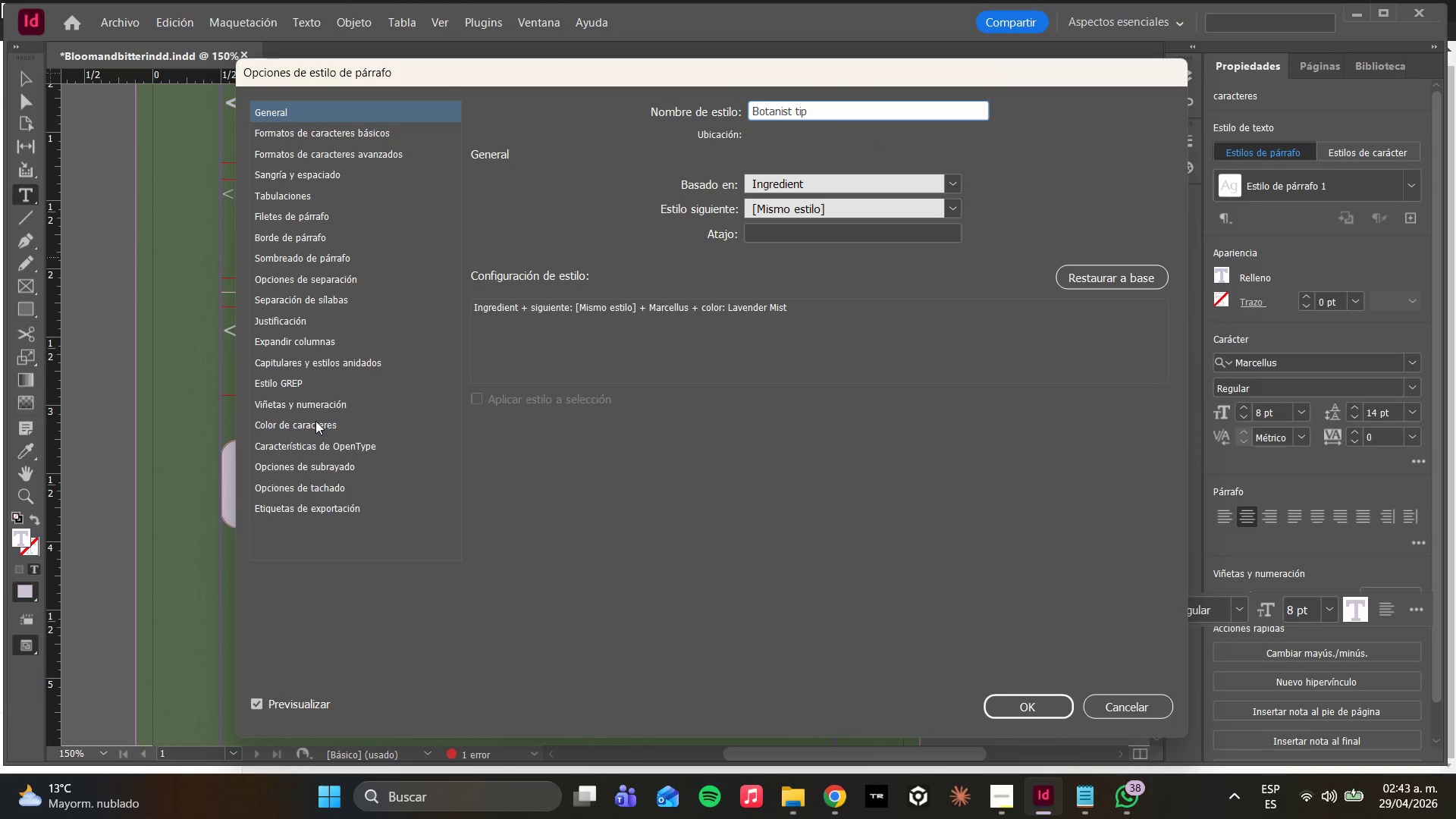 
wait(5.44)
 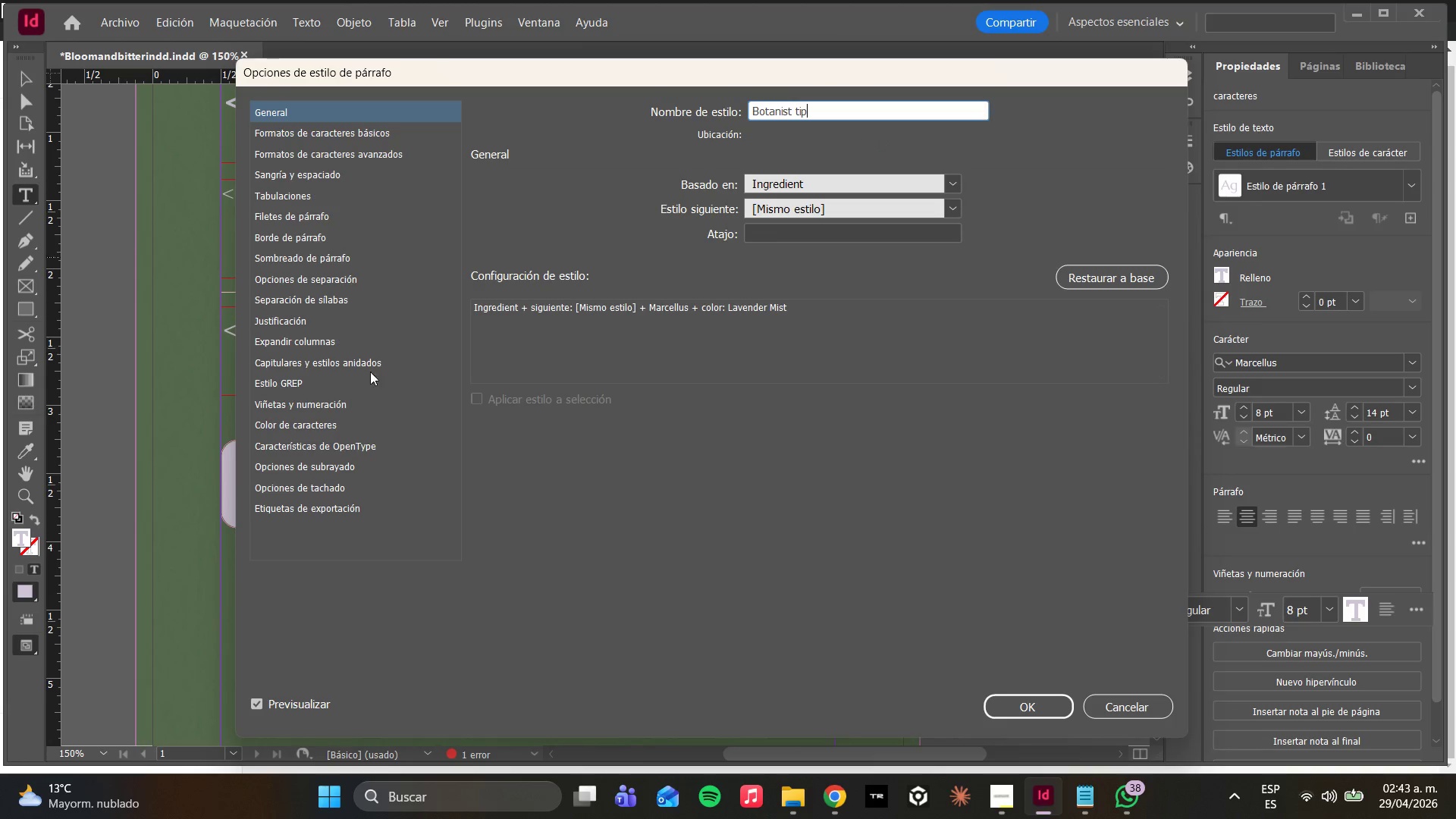 
double_click([298, 427])
 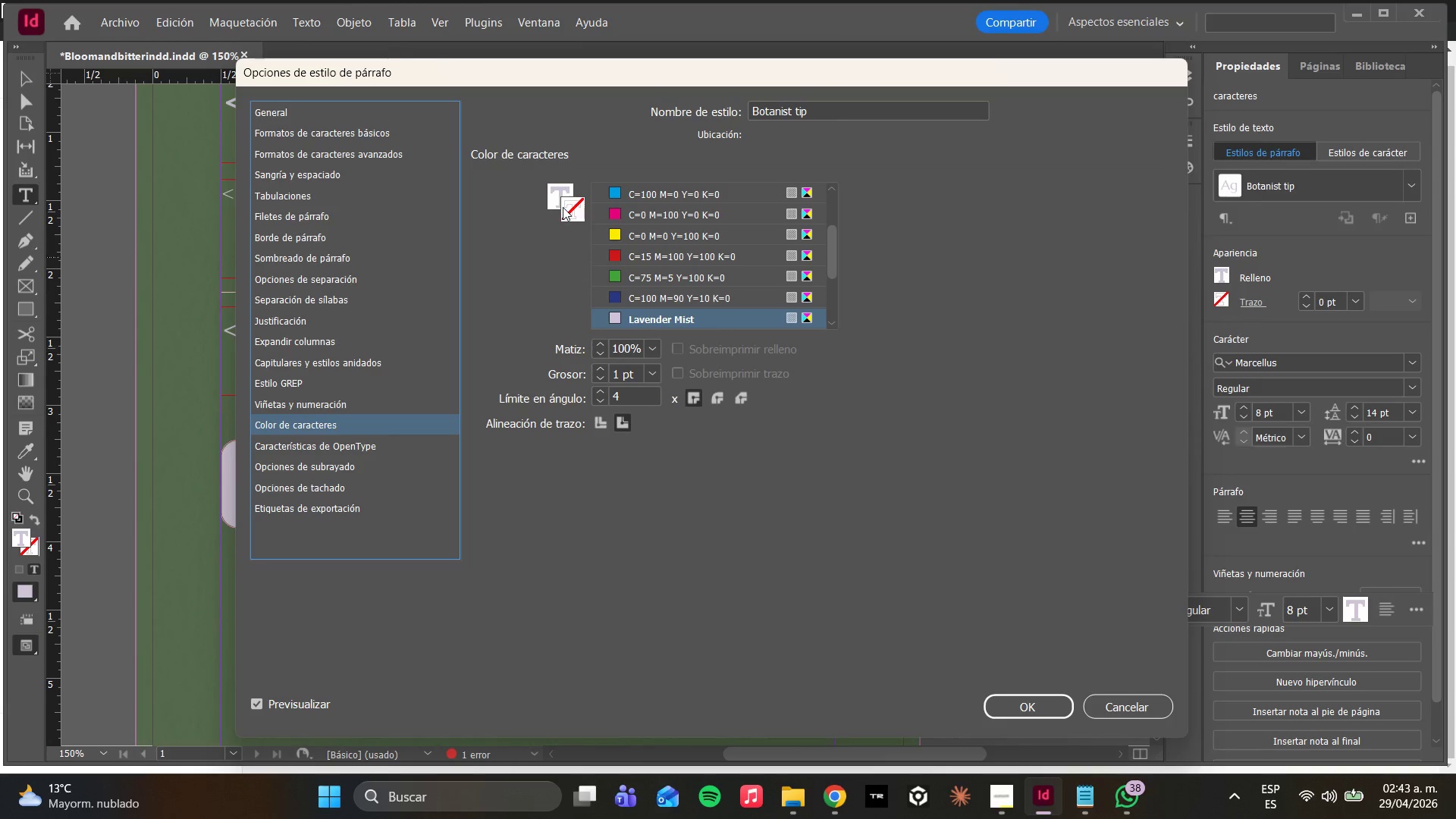 
left_click([557, 196])
 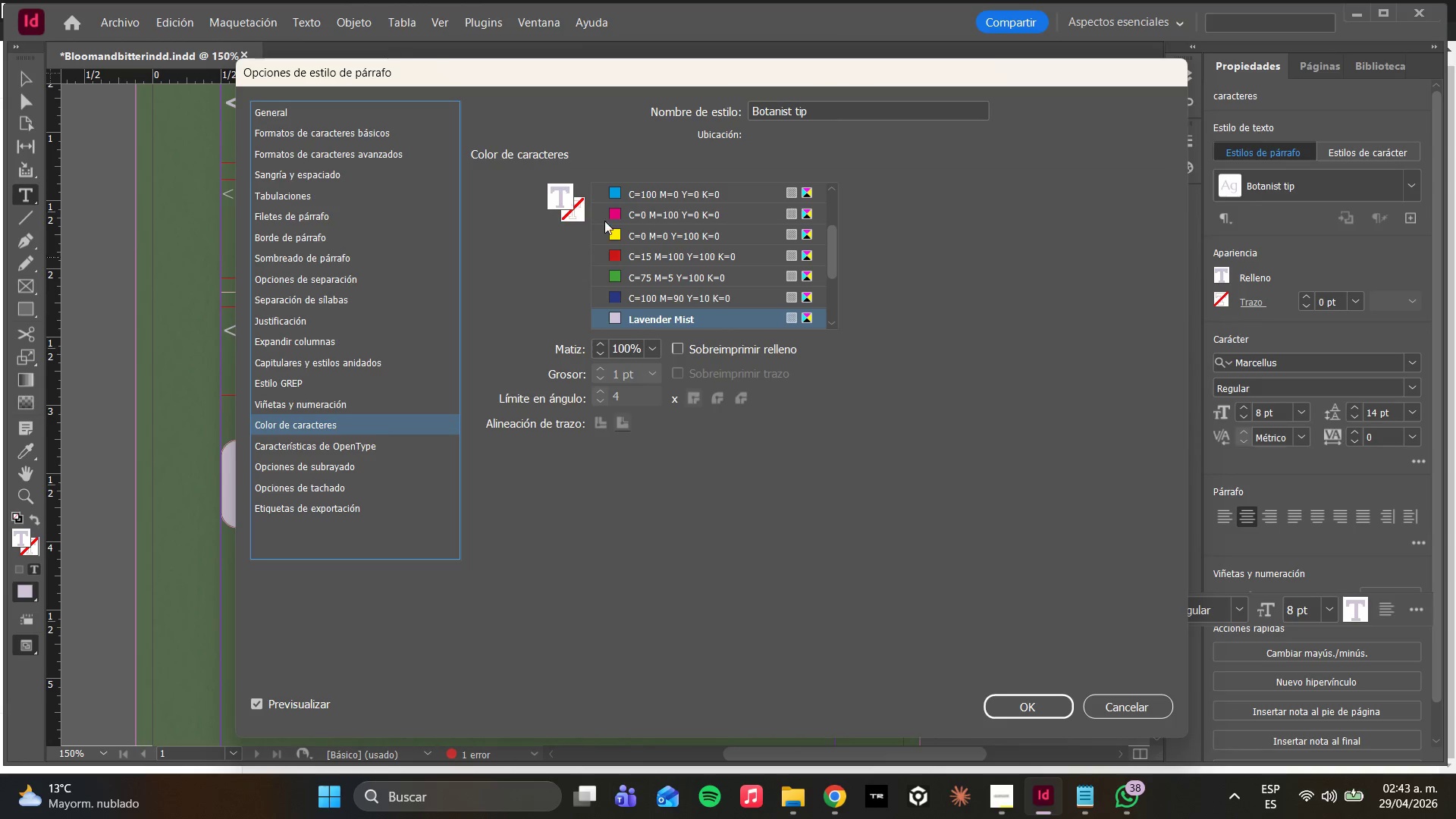 
left_click([651, 320])
 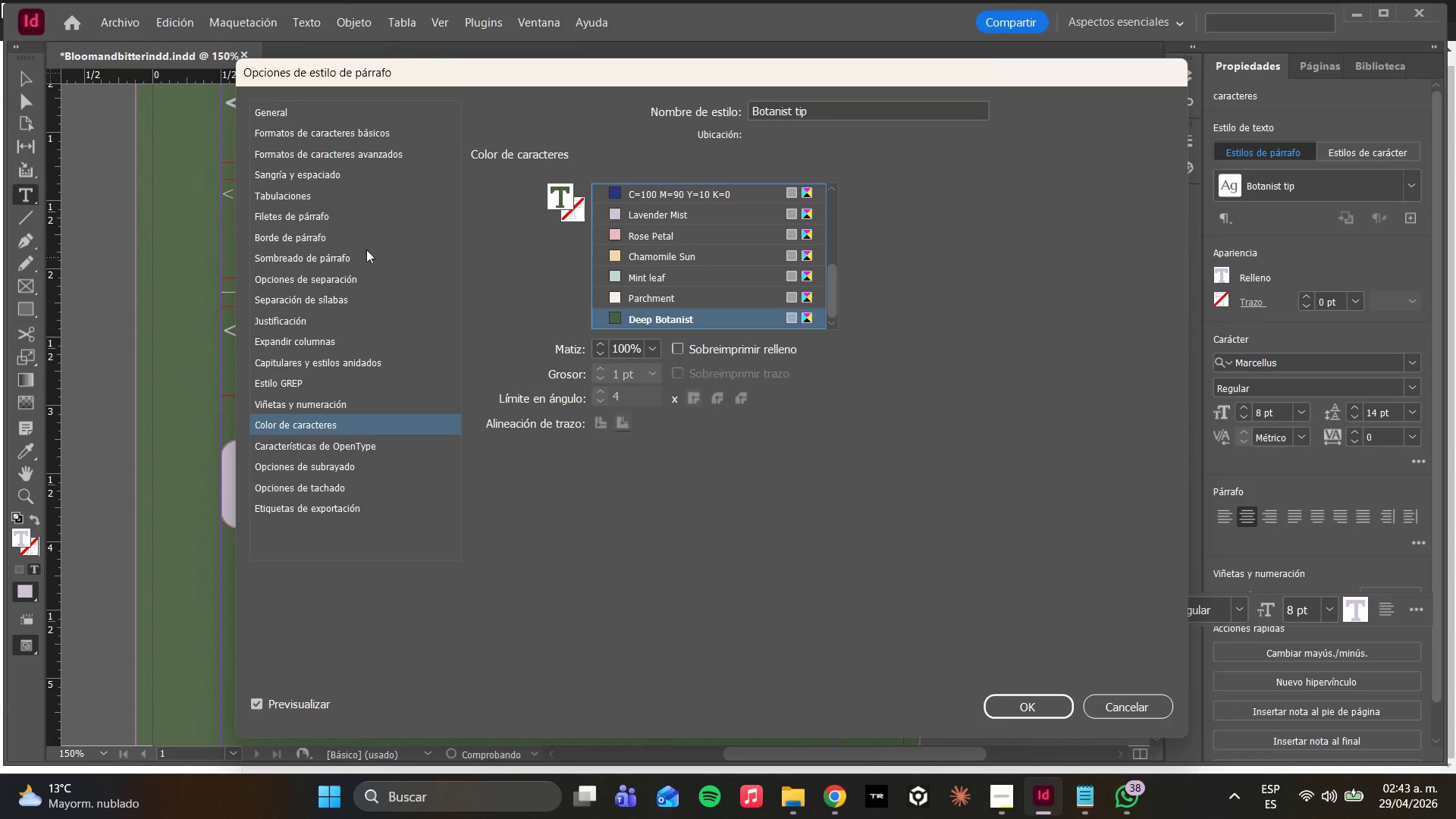 
scroll: coordinate [640, 271], scroll_direction: down, amount: 5.0
 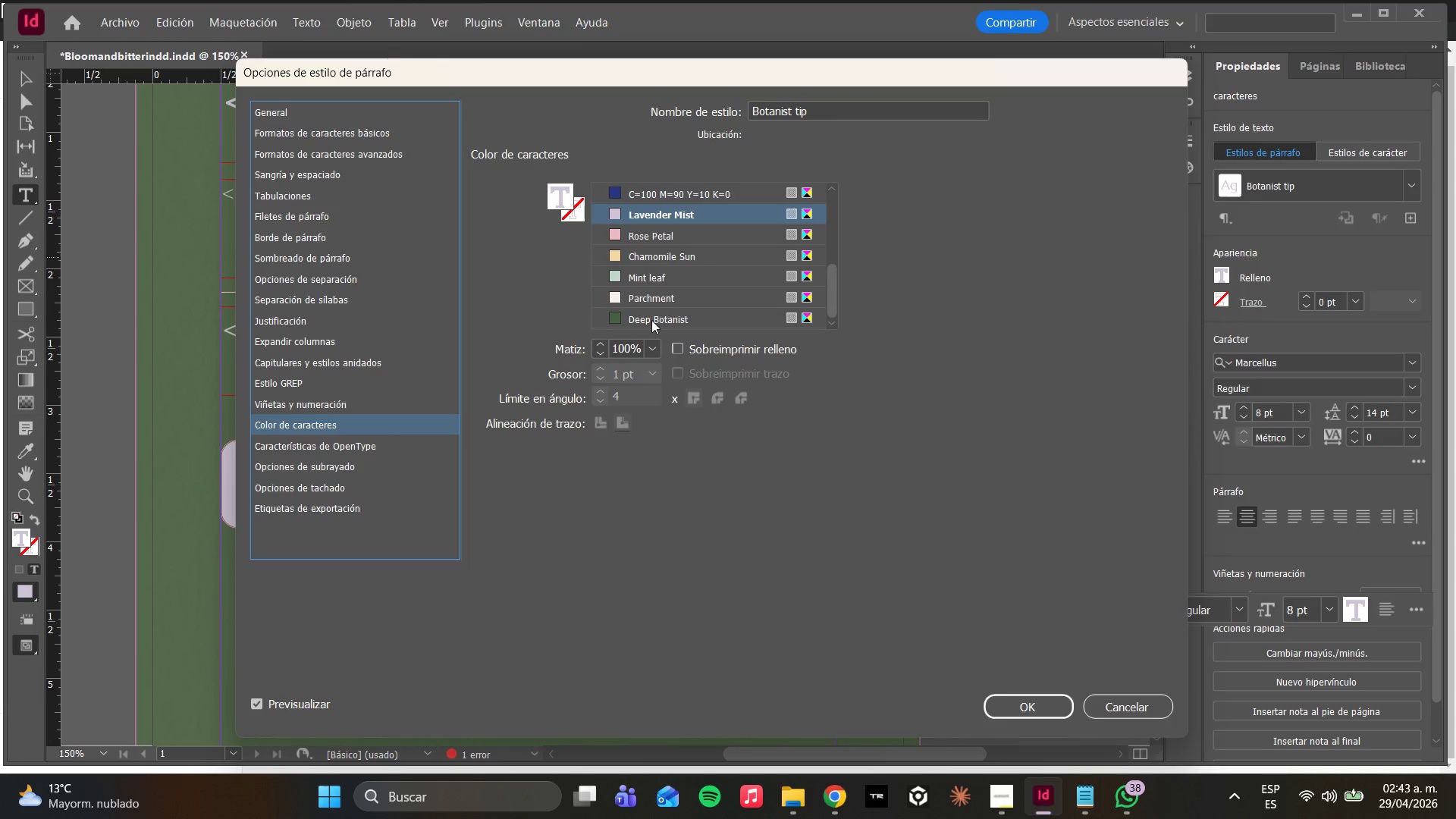 
scroll: coordinate [359, 242], scroll_direction: up, amount: 3.0
 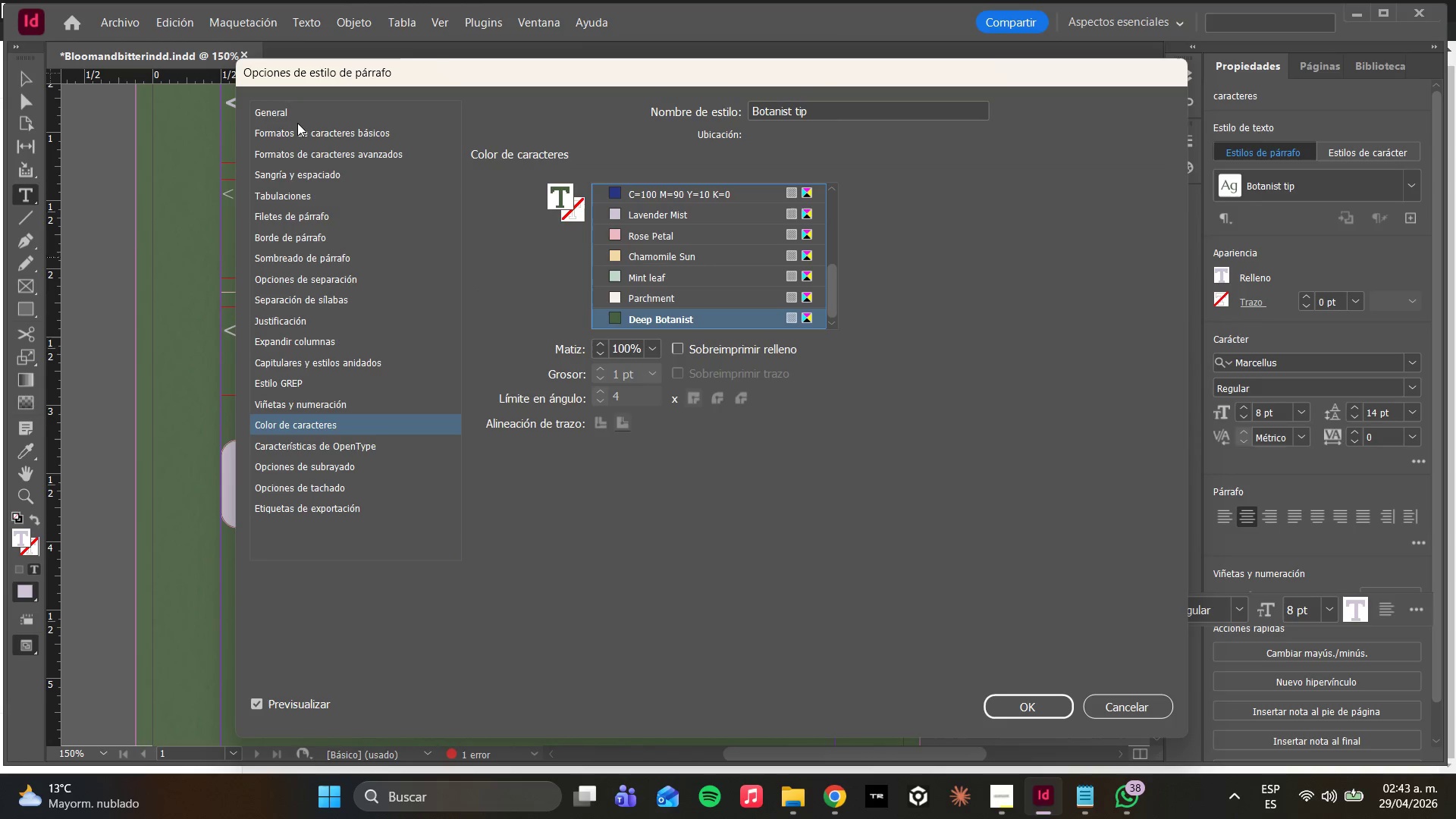 
left_click([294, 133])
 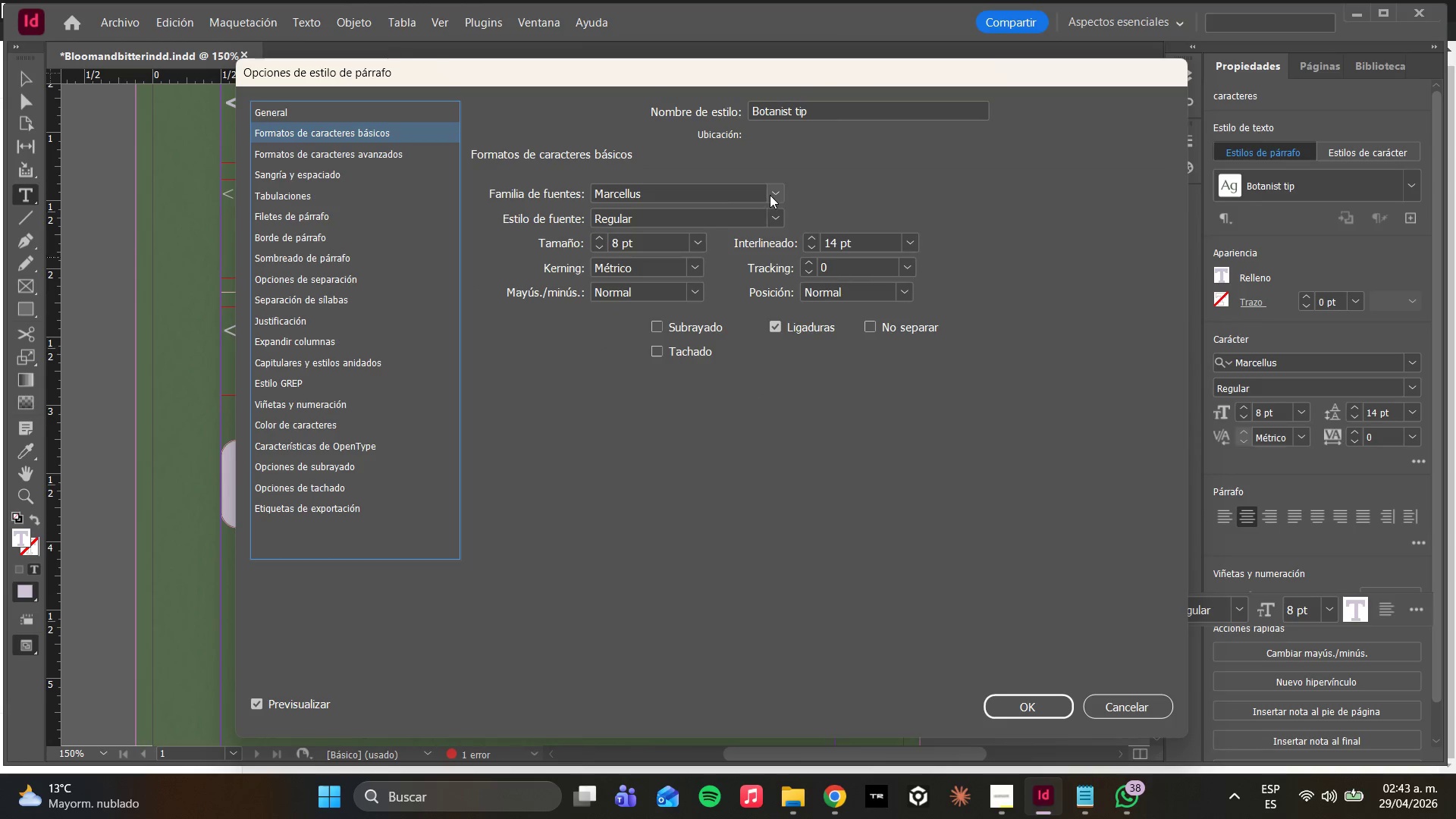 
left_click([775, 219])
 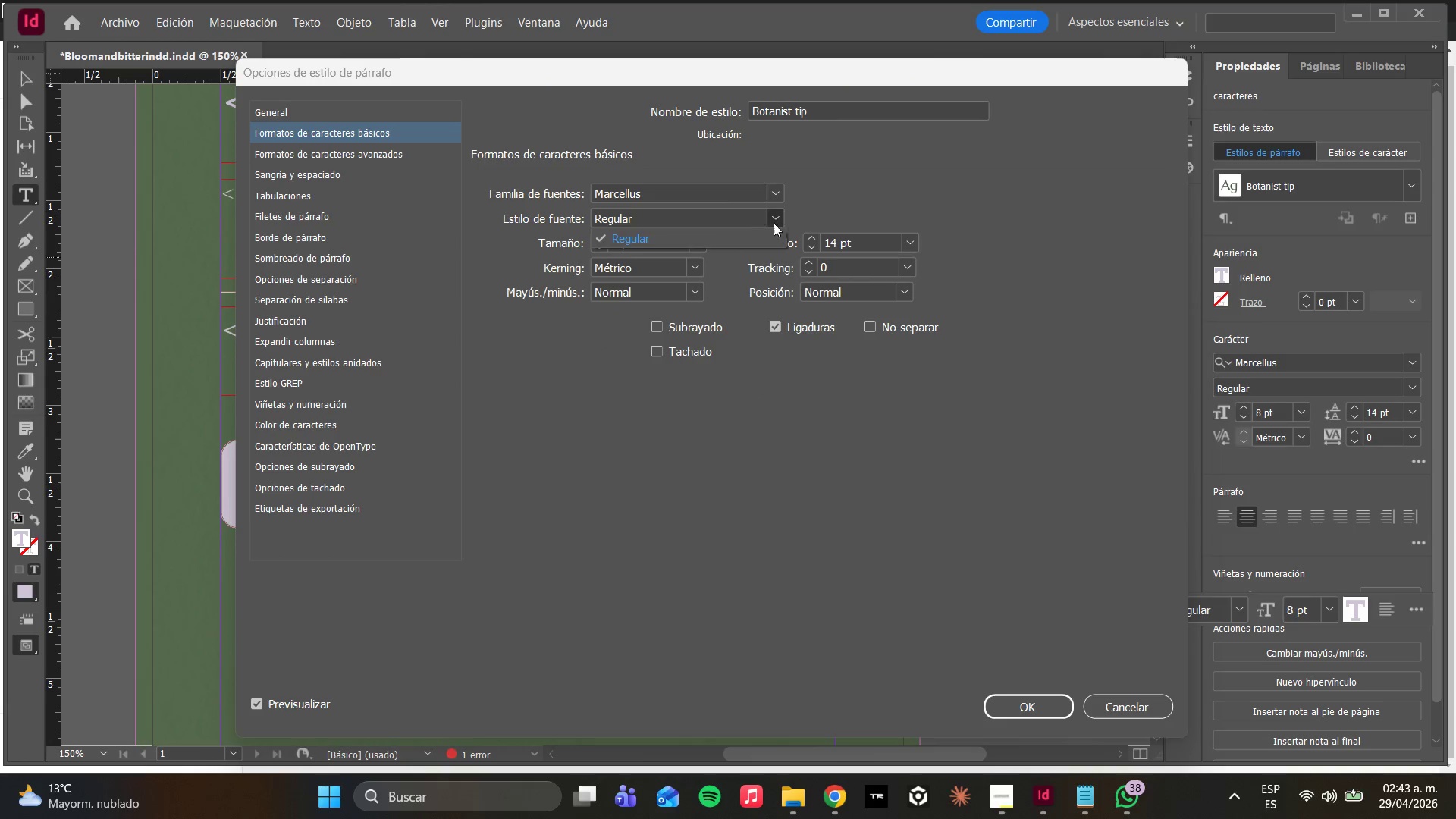 
left_click([739, 400])
 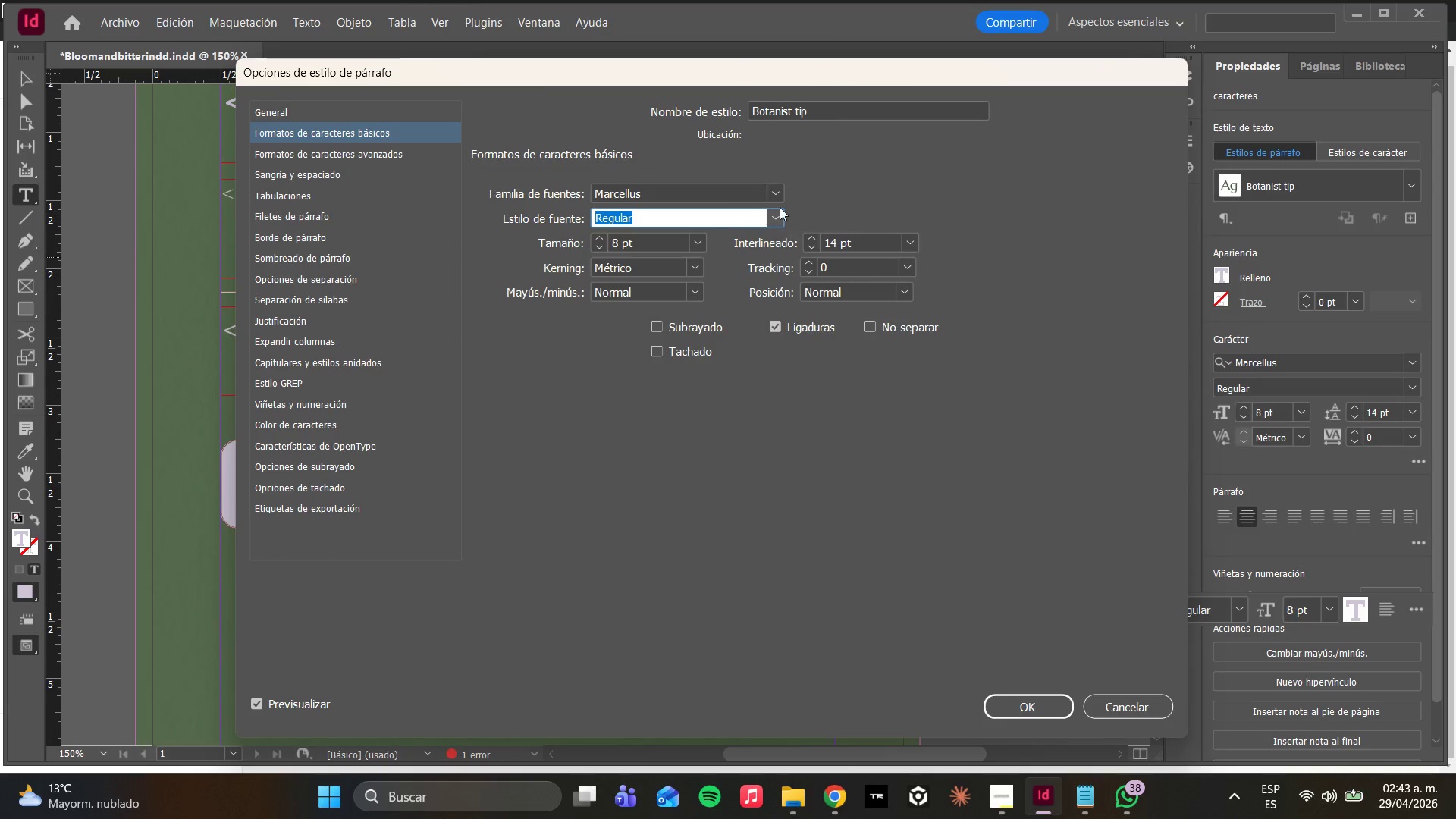 
left_click([780, 199])
 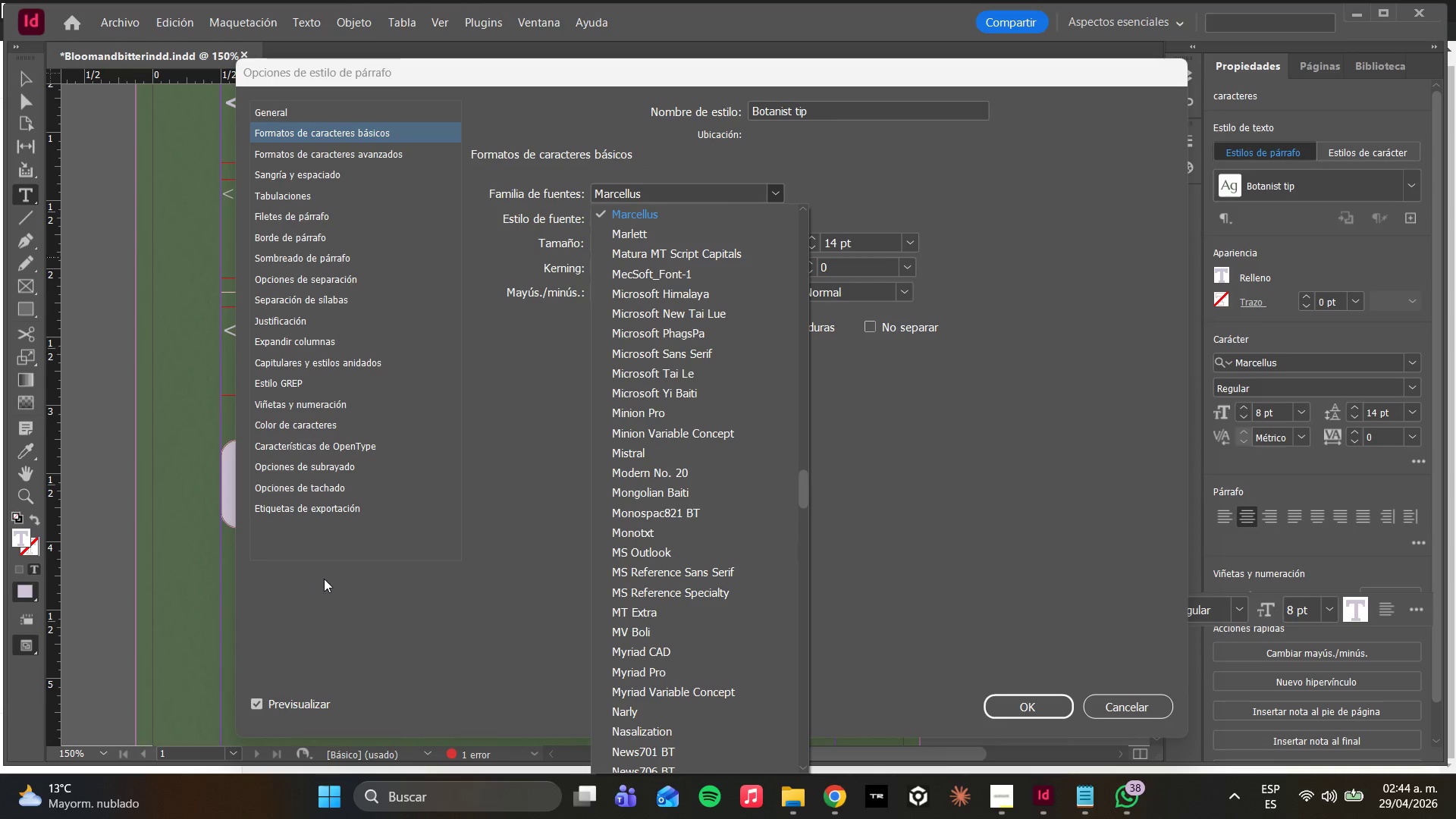 
left_click([520, 541])
 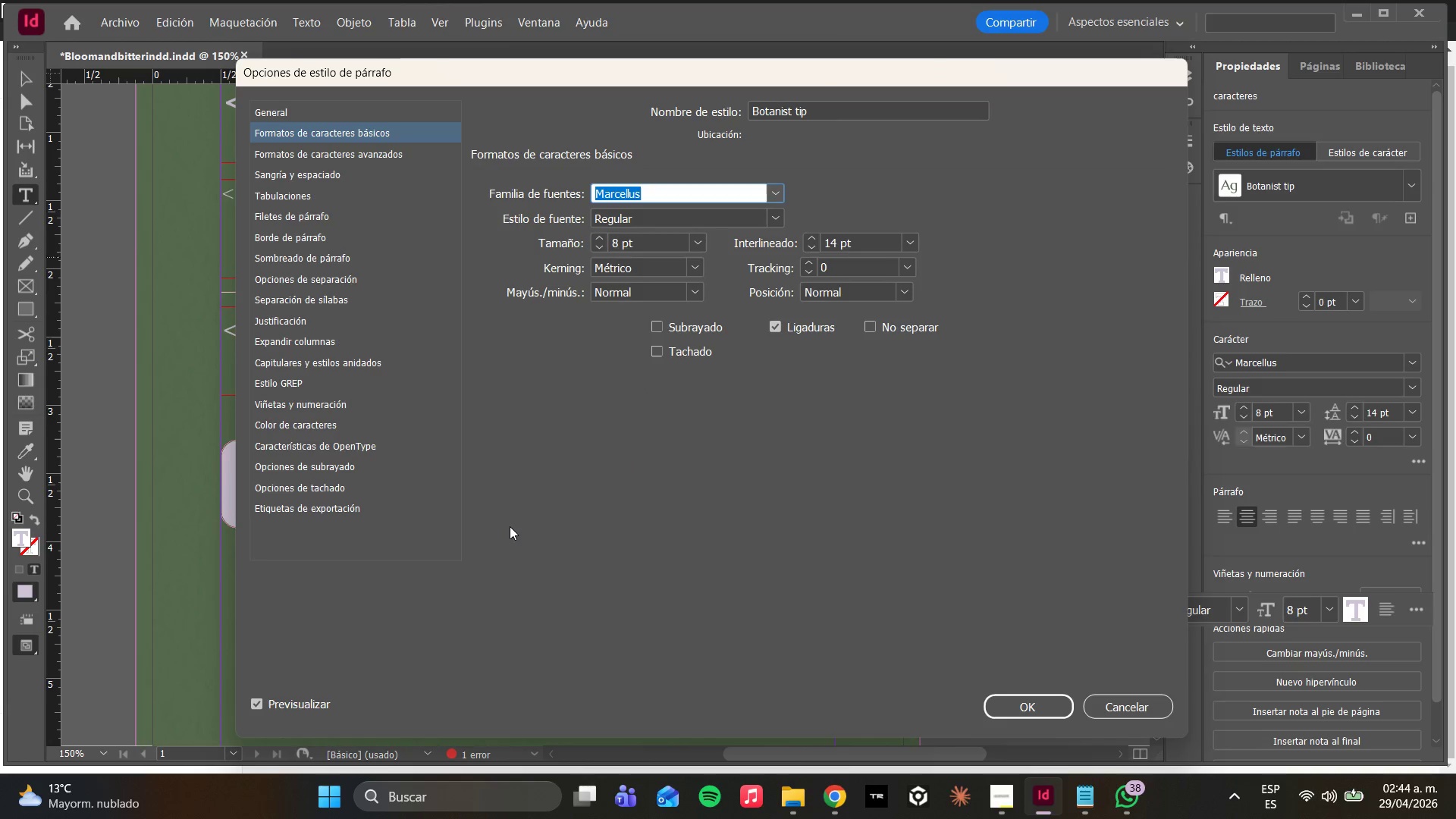 
wait(6.84)
 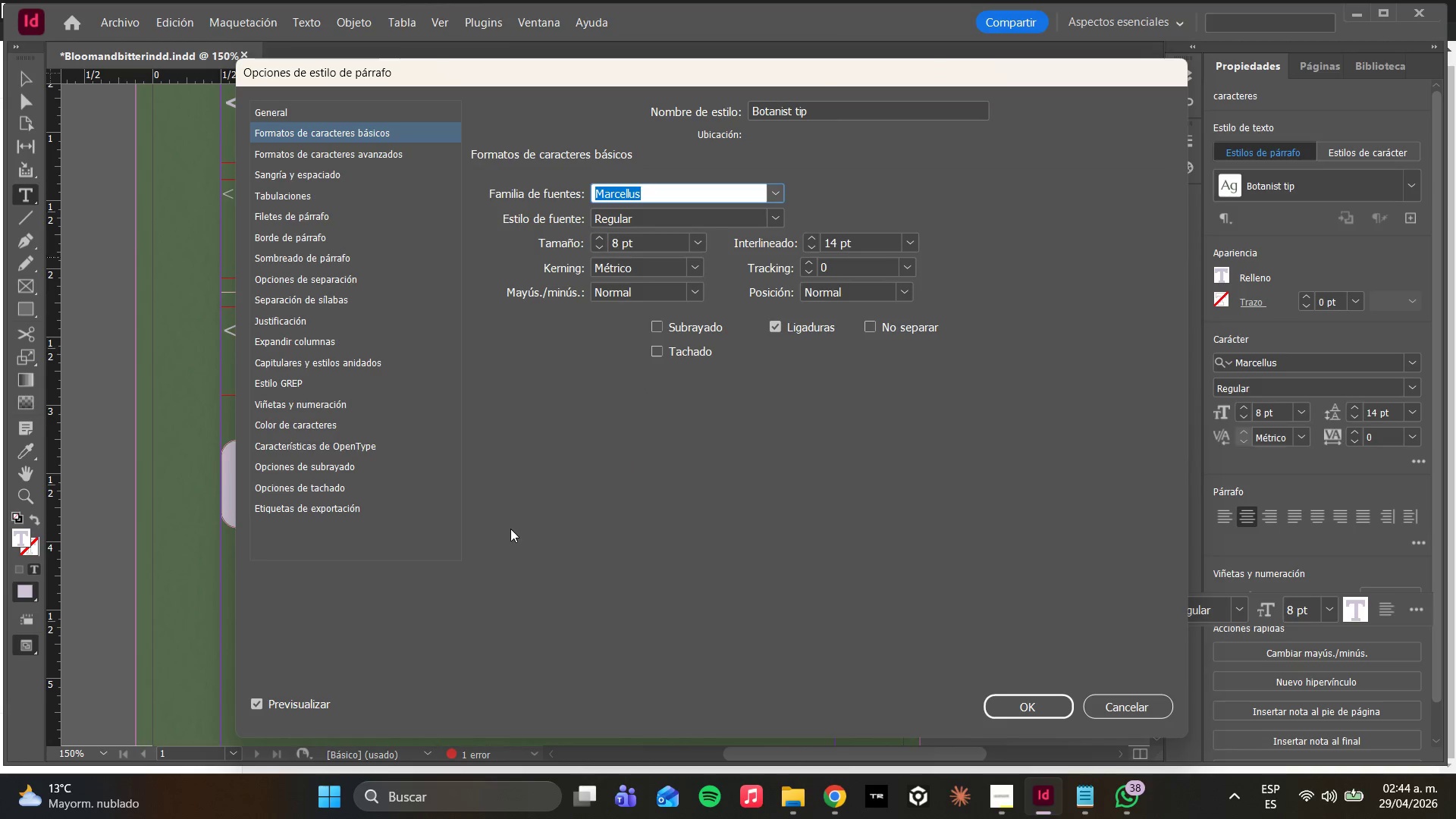 
left_click([290, 159])
 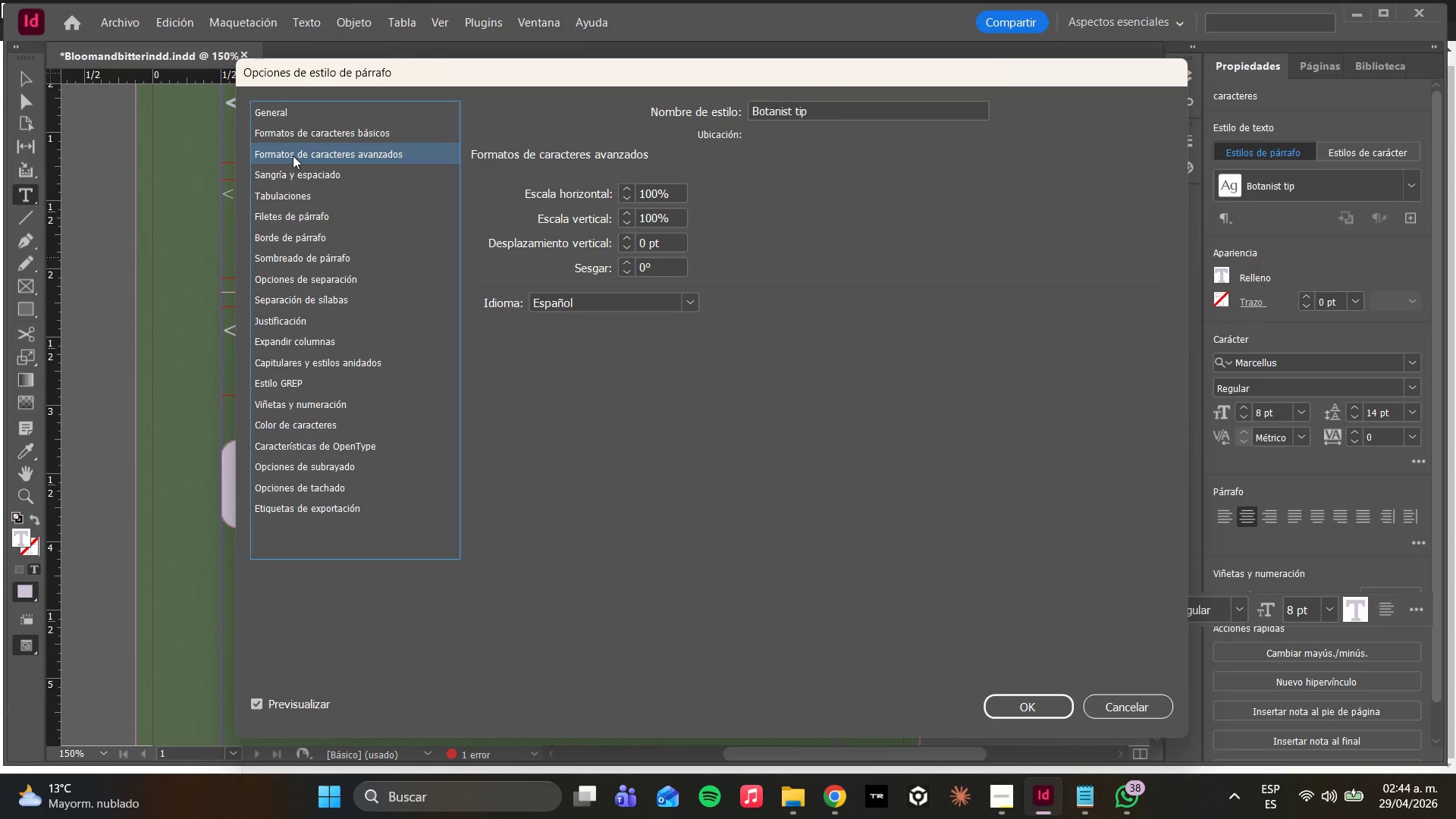 
wait(18.56)
 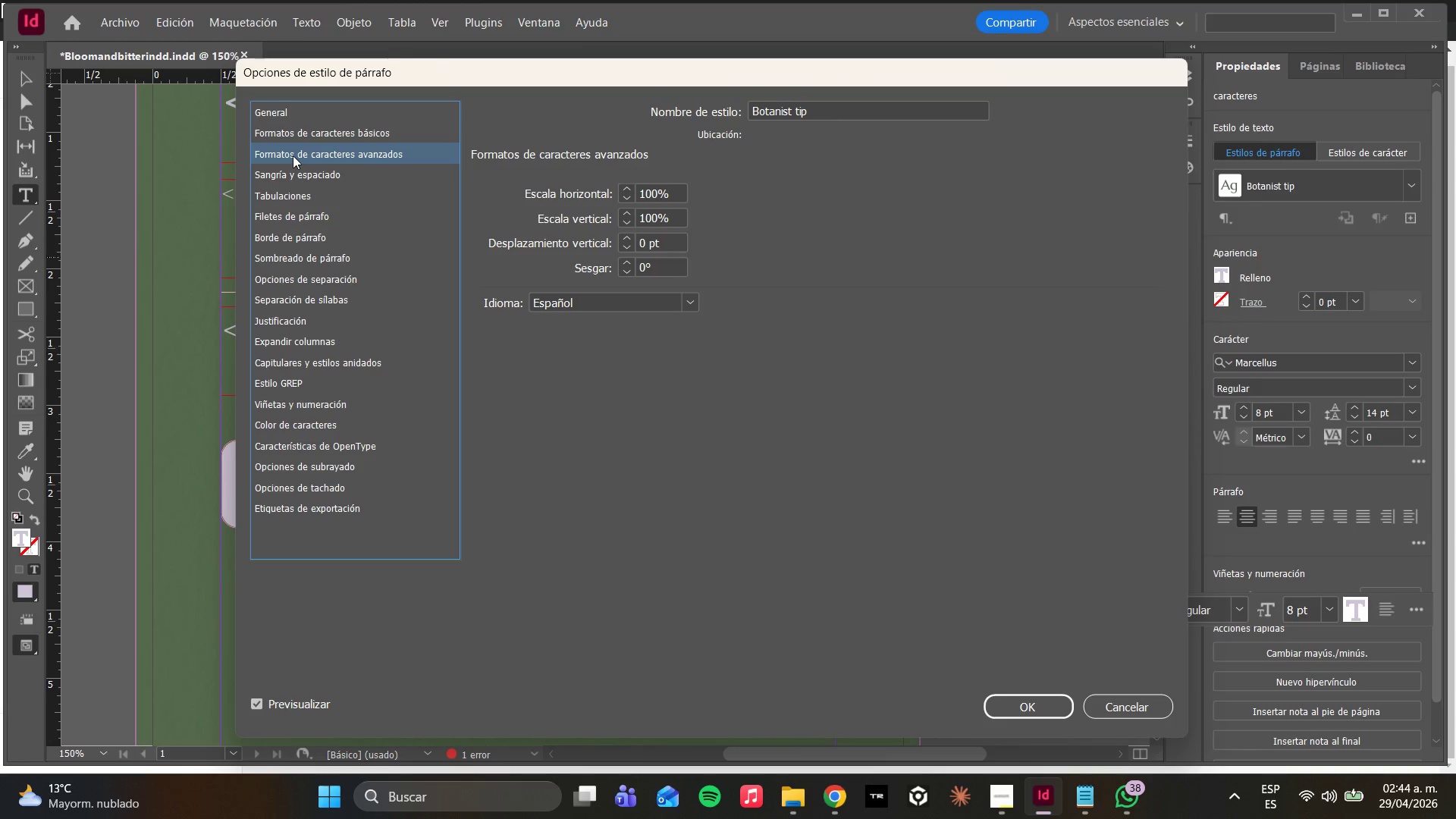 
left_click([291, 176])
 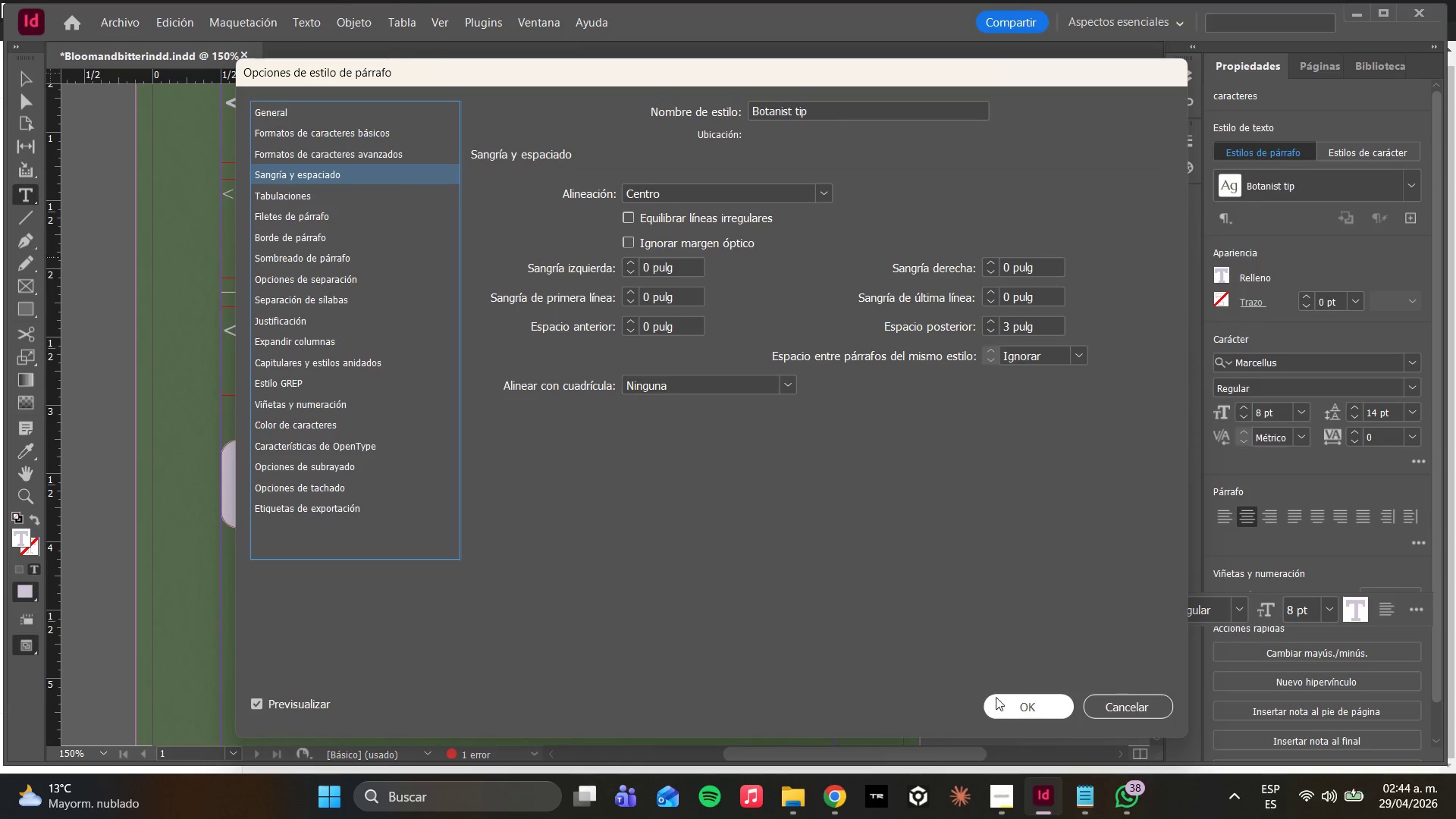 
double_click([1002, 698])
 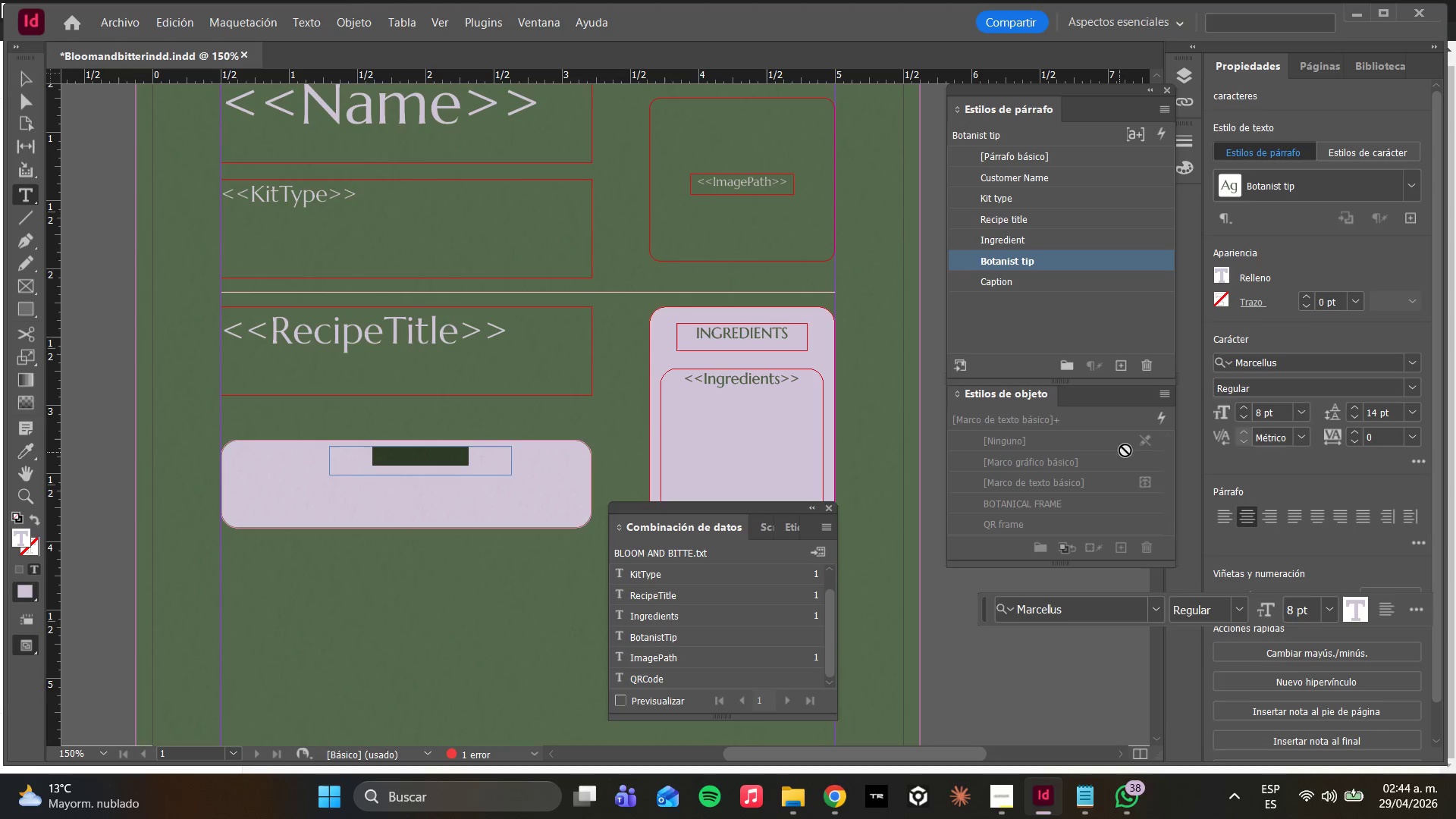 
left_click([1411, 190])
 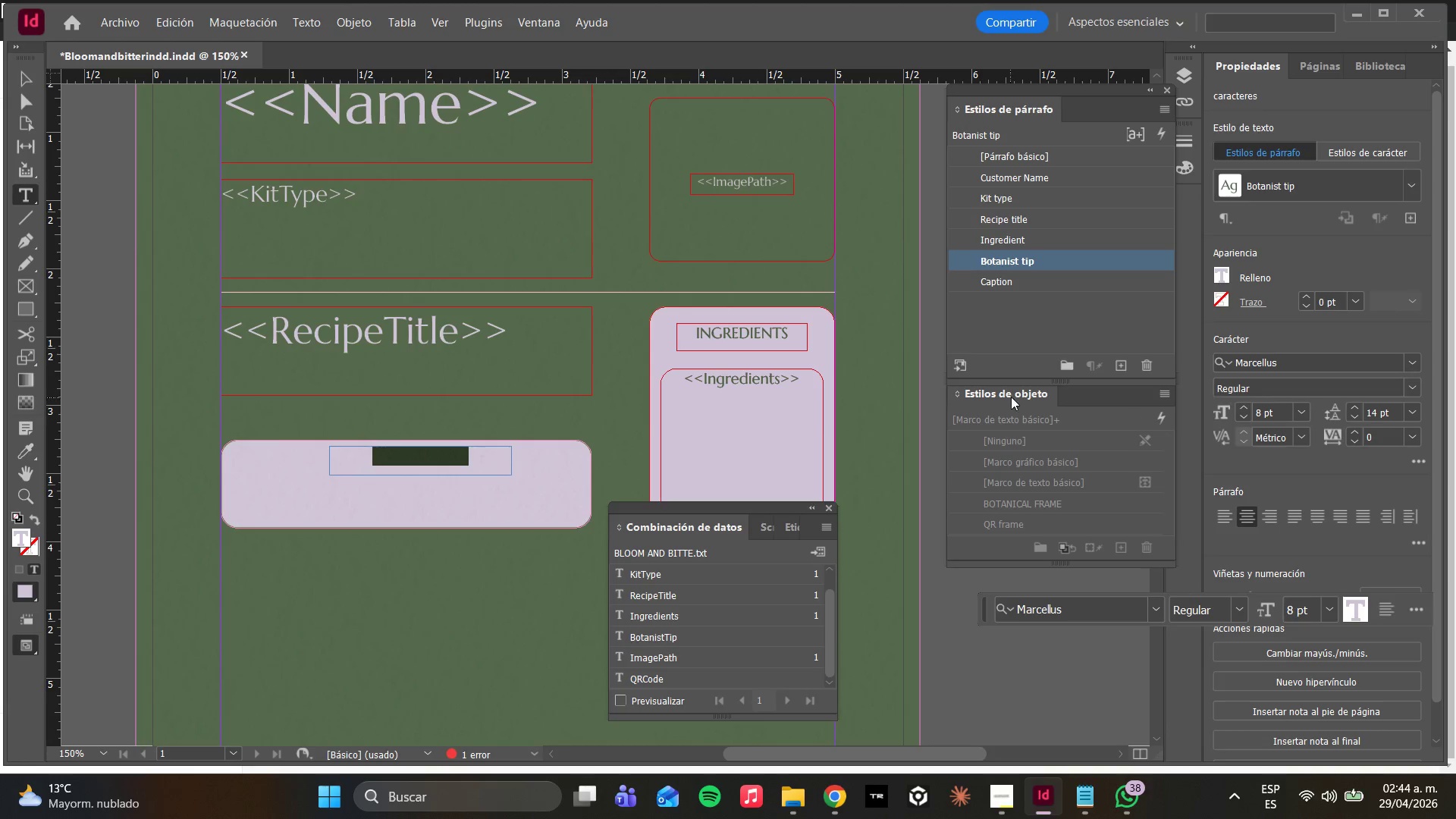 
left_click_drag(start_coordinate=[449, 453], to_coordinate=[453, 458])
 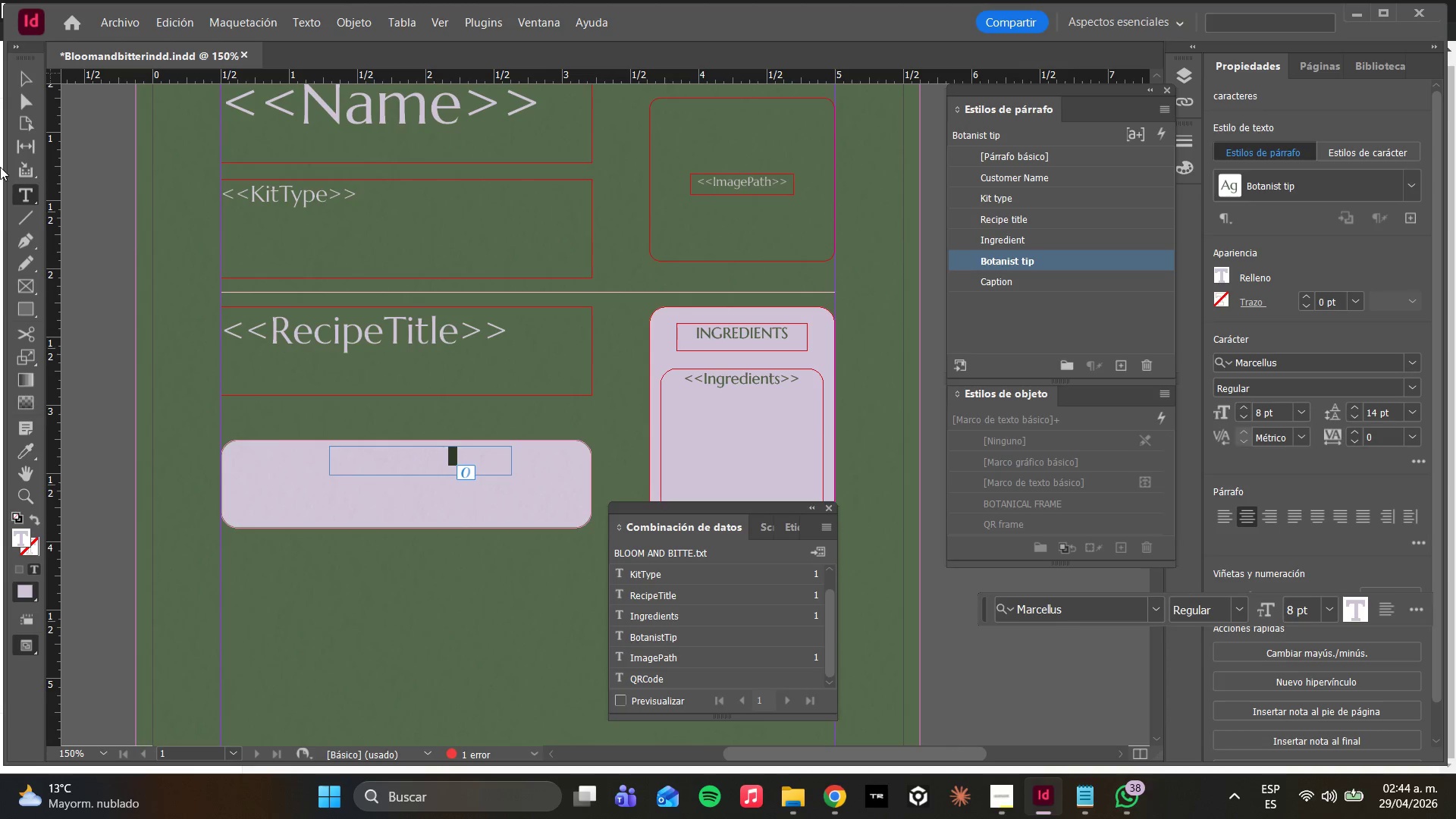 
left_click([16, 95])
 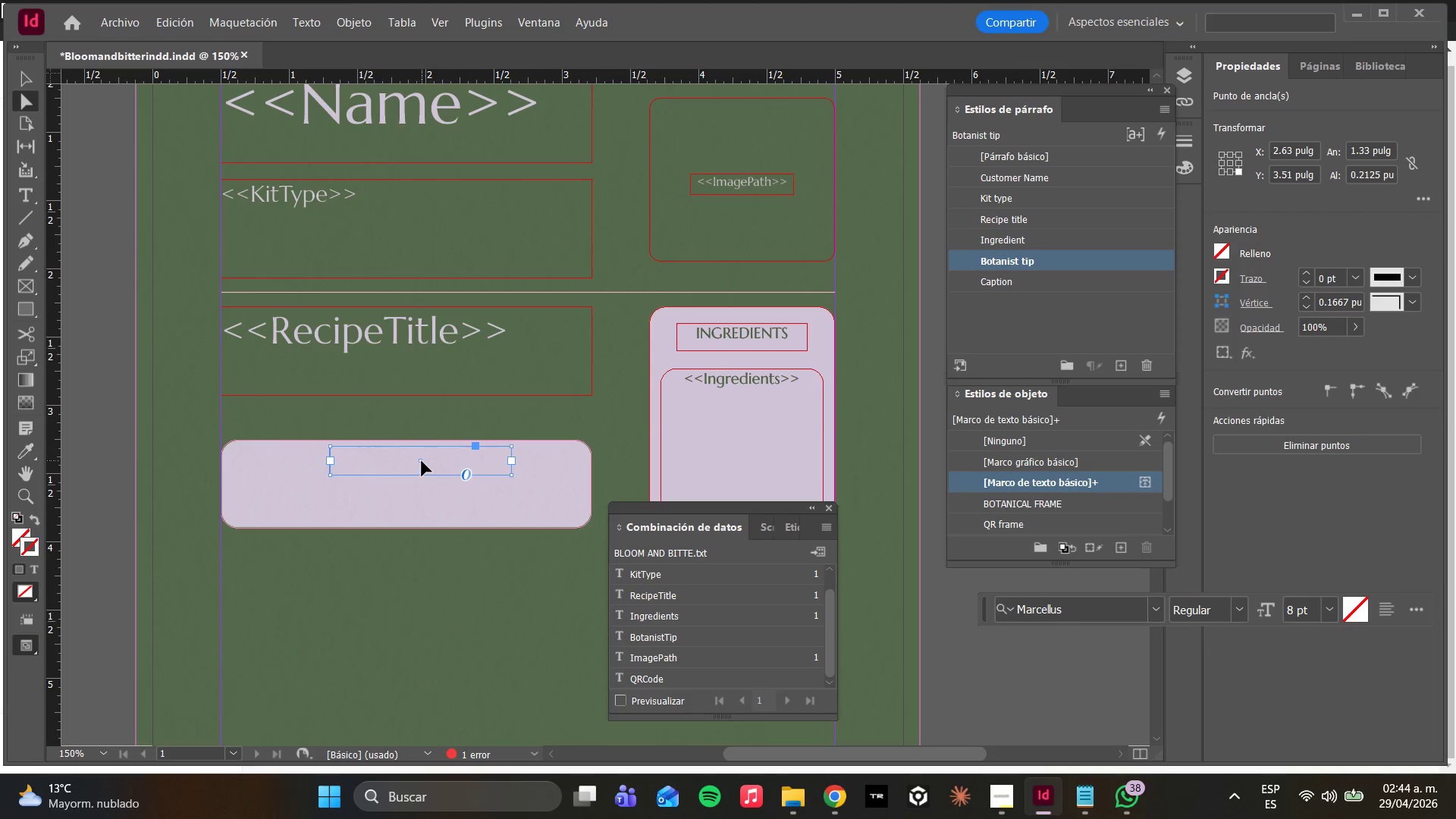 
double_click([422, 461])
 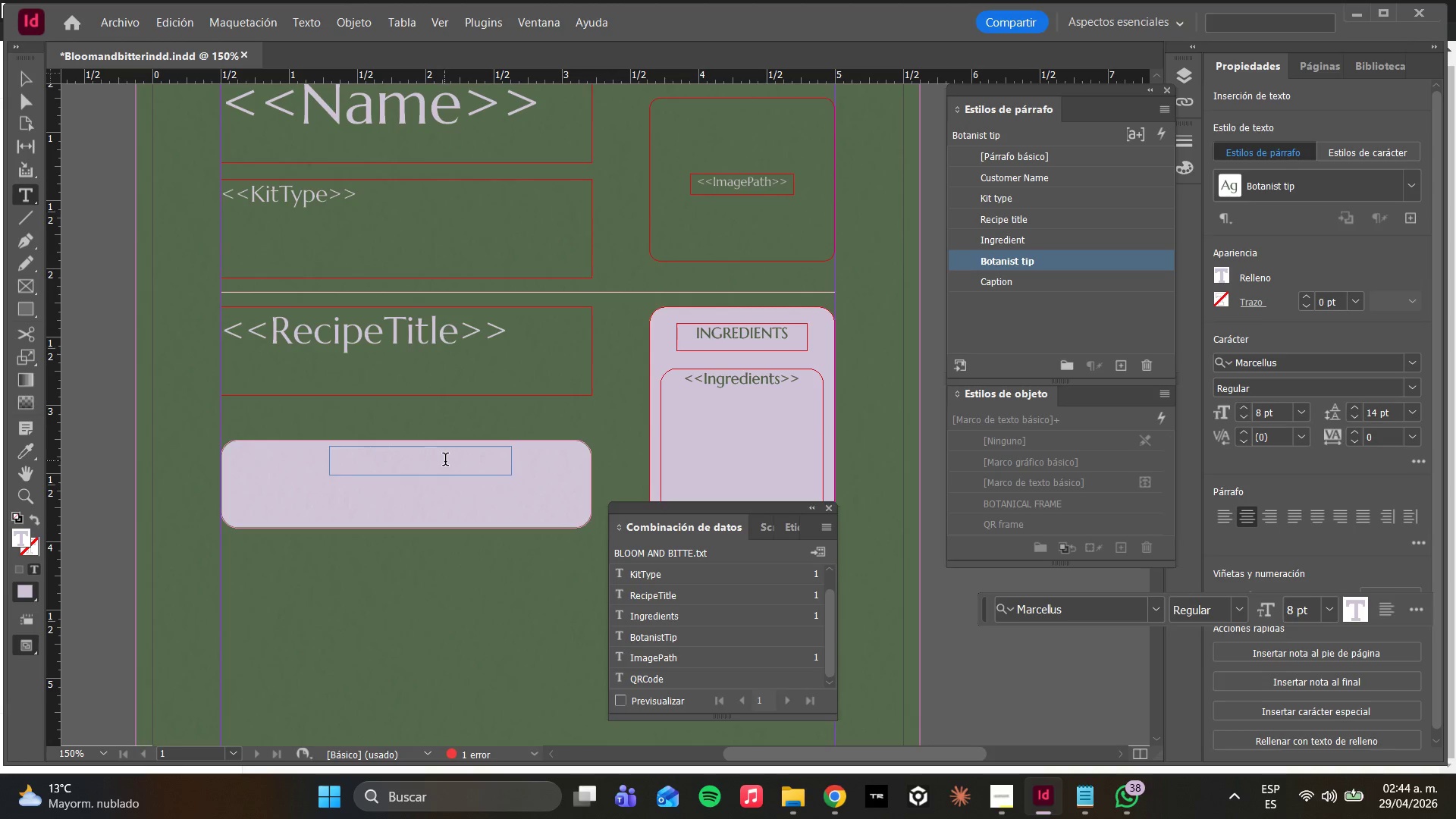 
key(Control+A)
 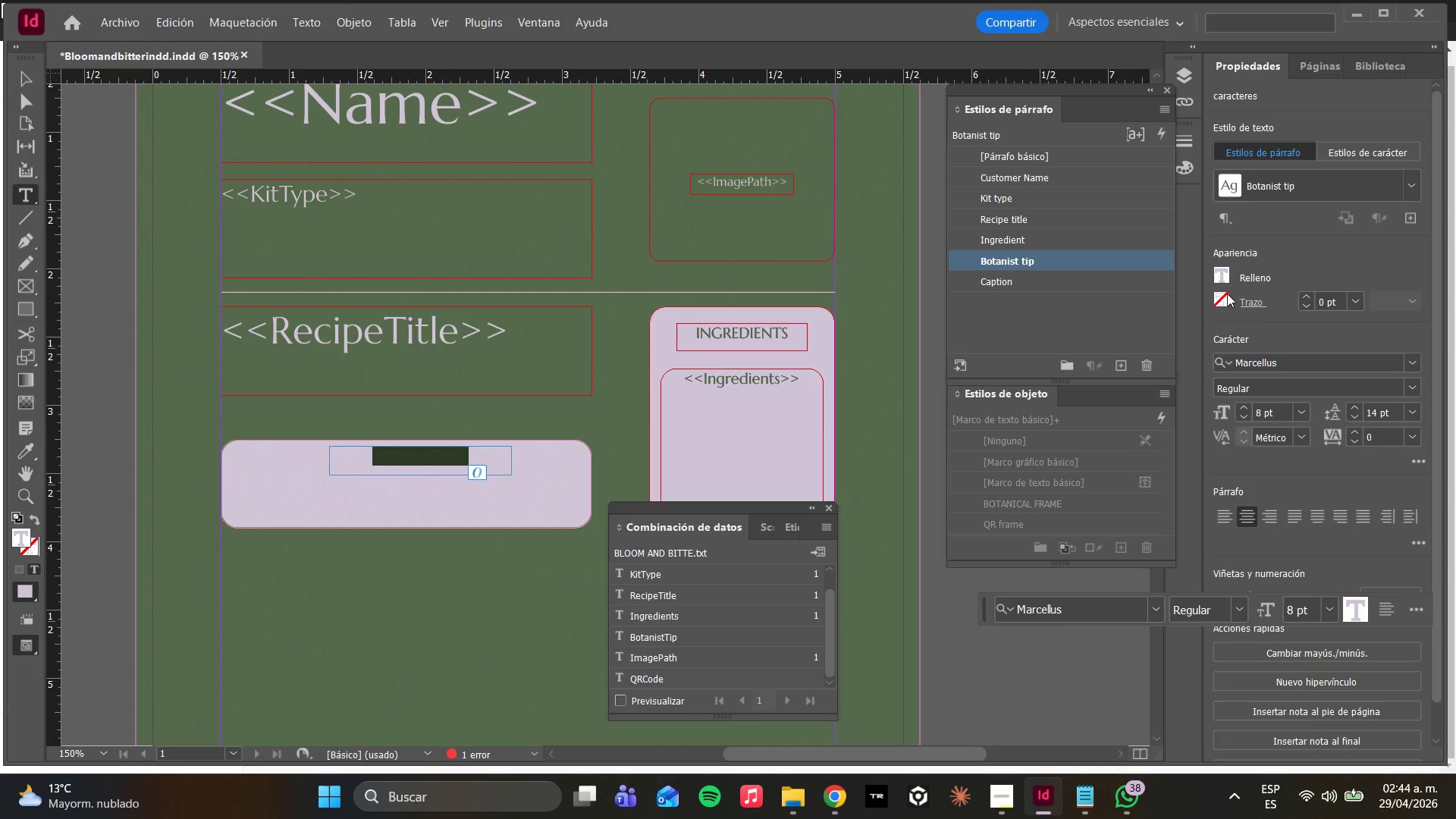 
left_click([1224, 280])
 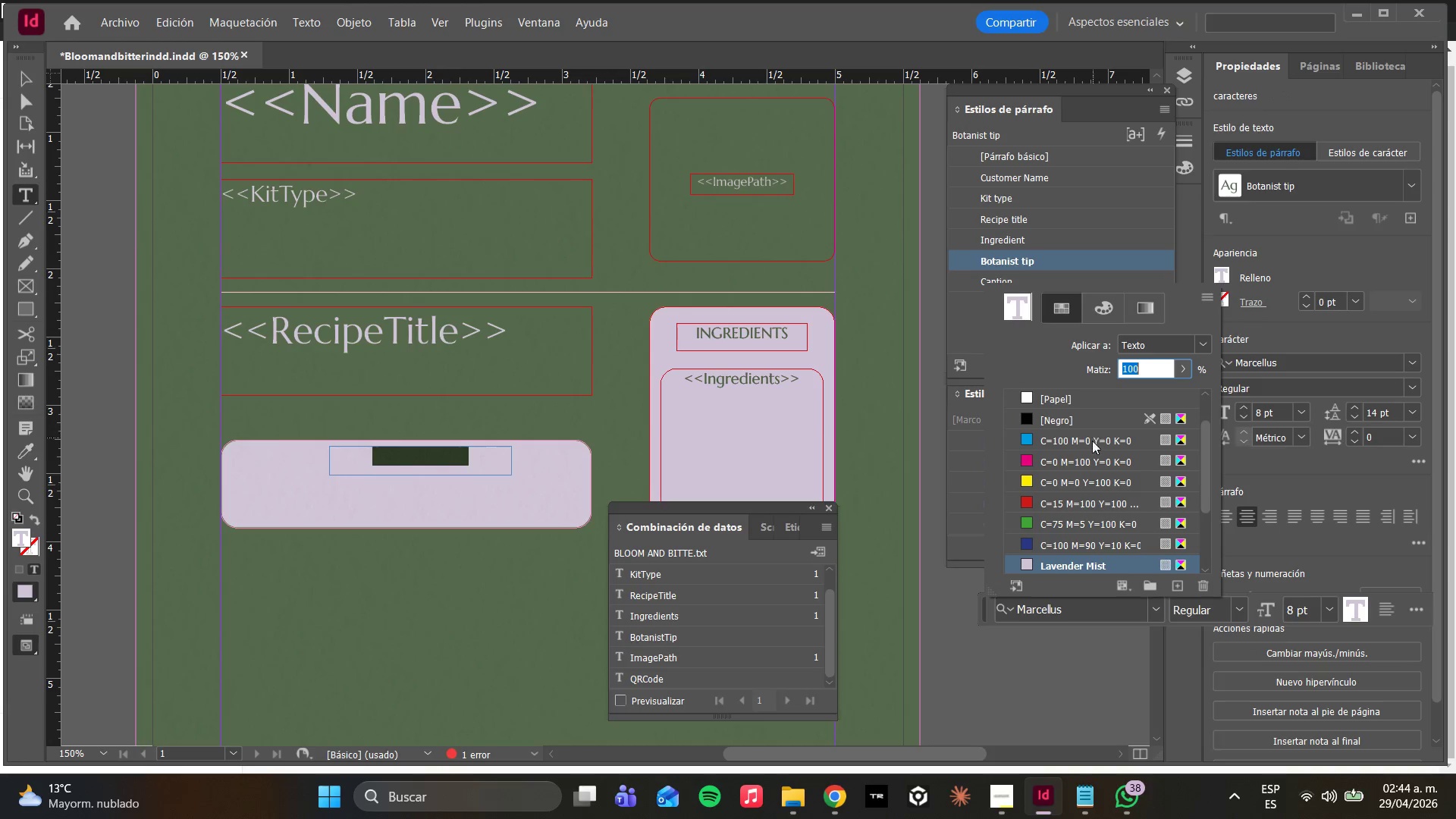 
scroll: coordinate [1070, 543], scroll_direction: down, amount: 2.0
 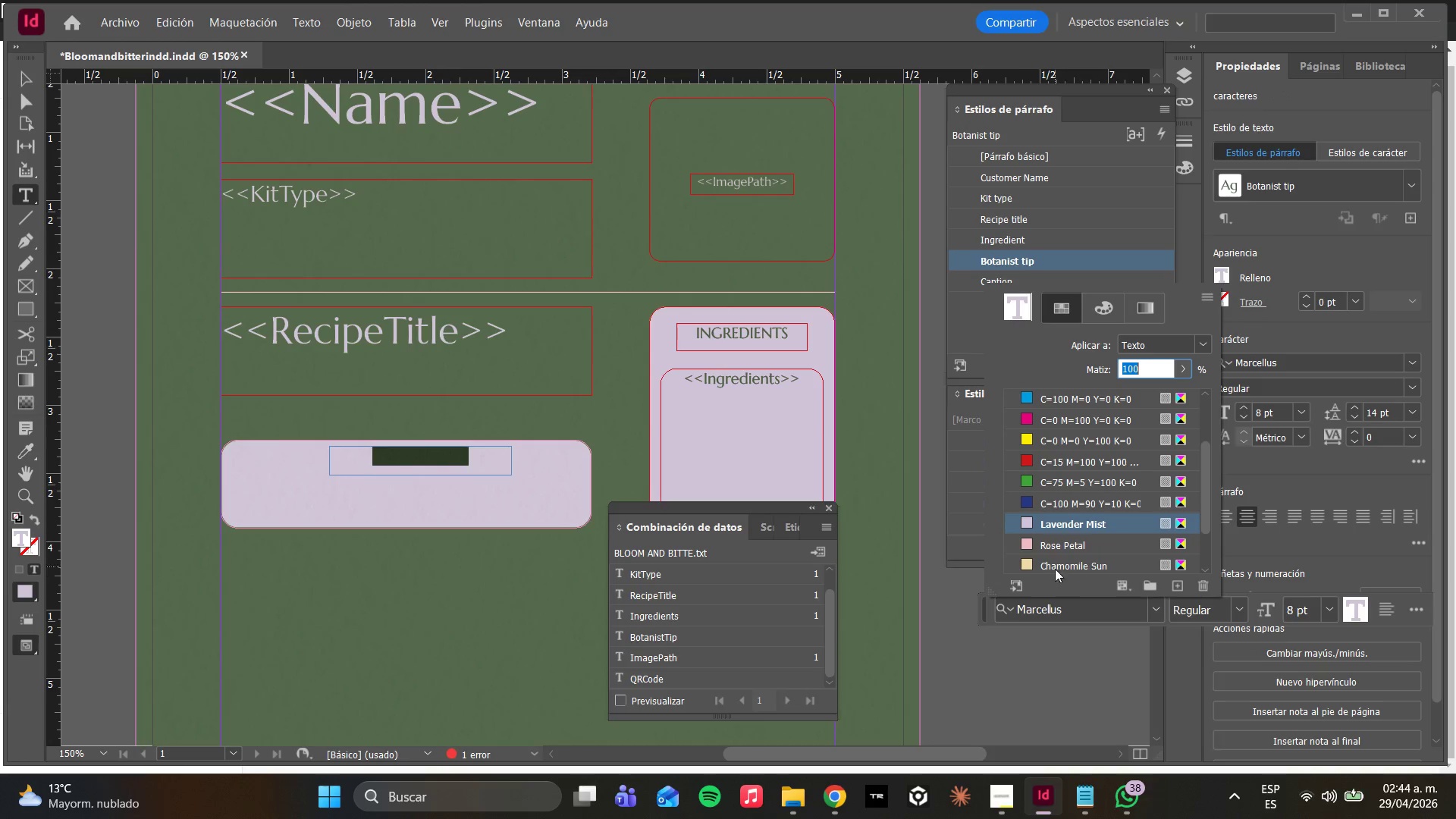 
left_click([1065, 567])
 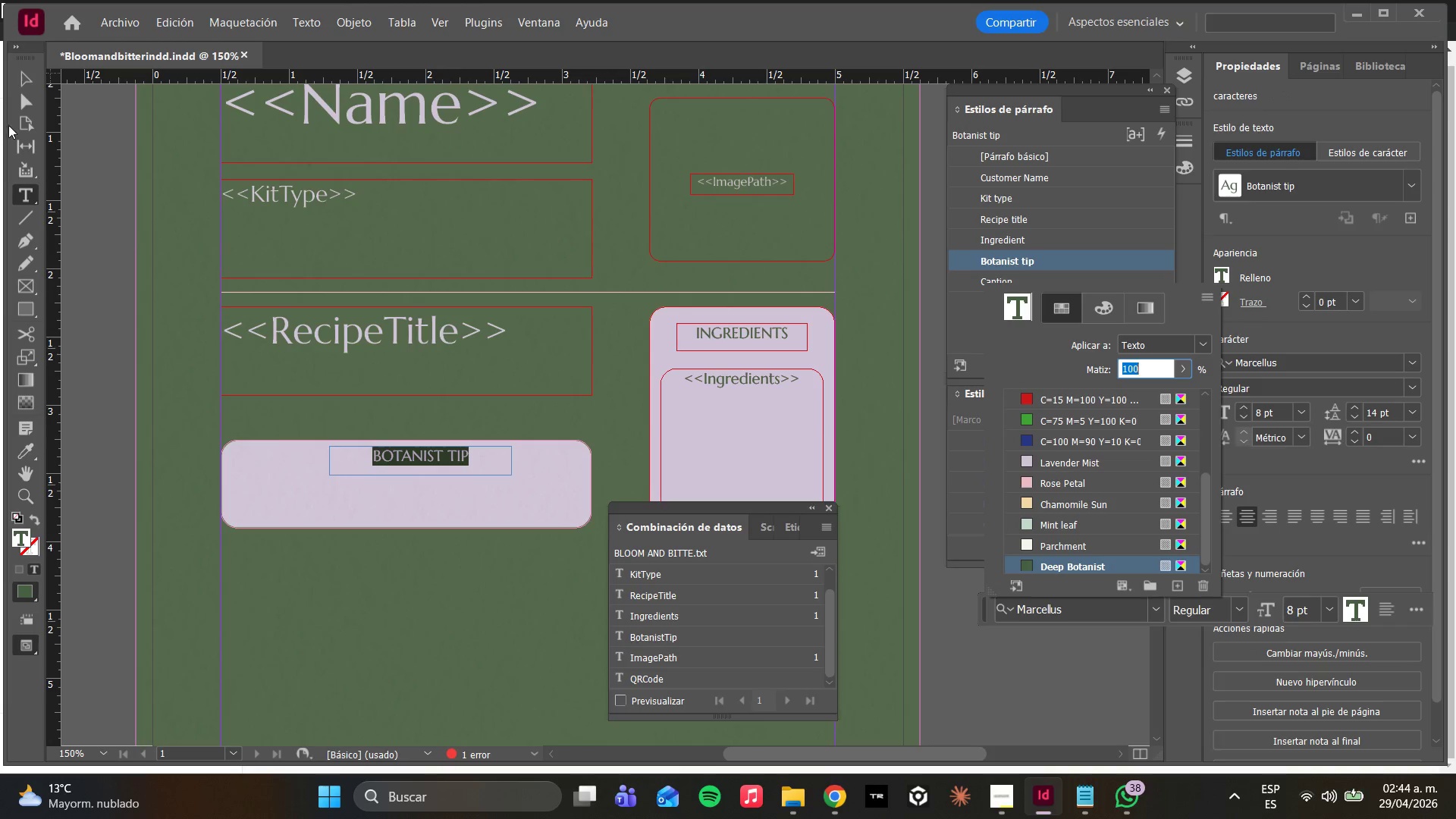 
scroll: coordinate [1052, 563], scroll_direction: down, amount: 6.0
 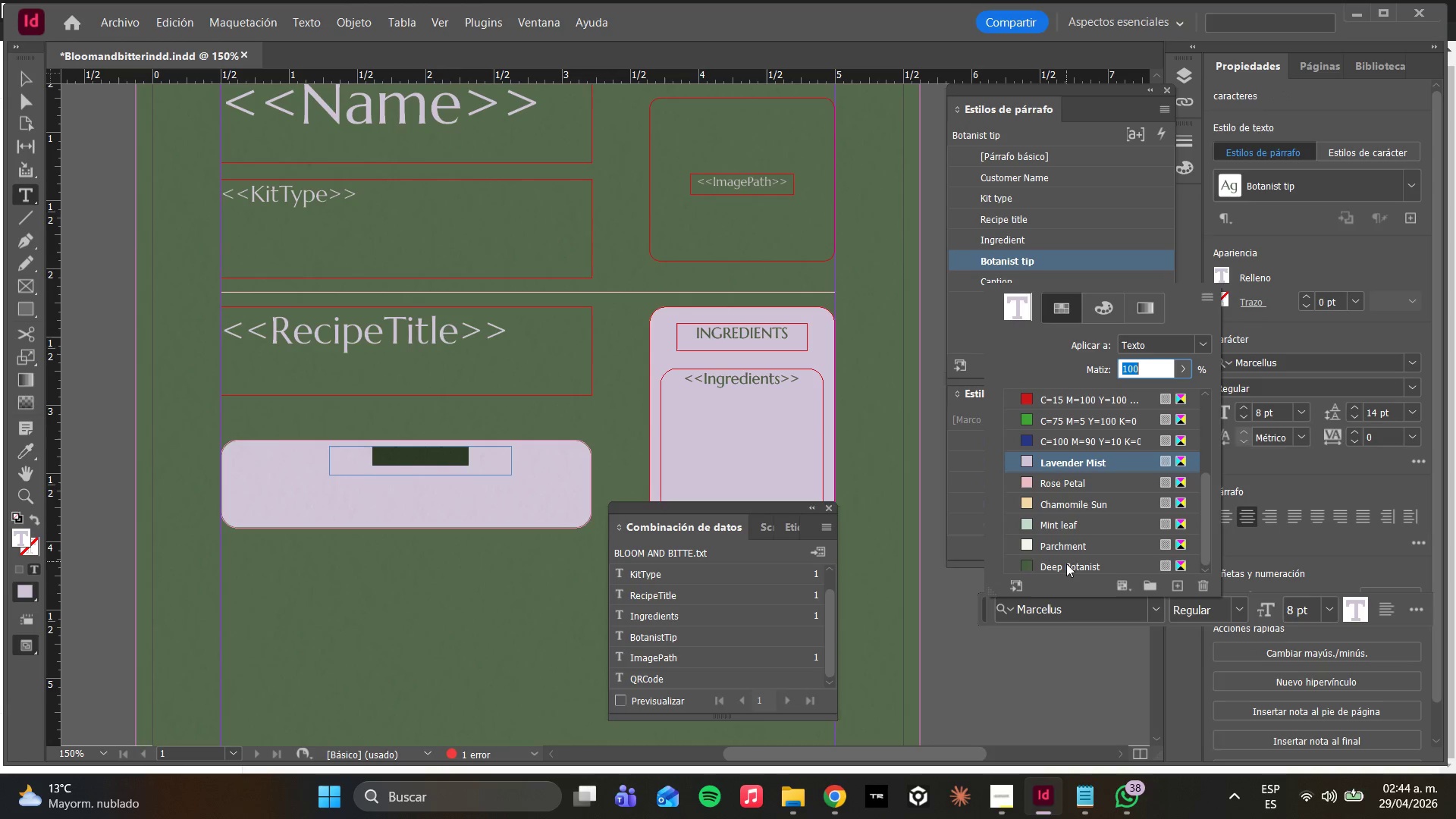 
left_click([19, 101])
 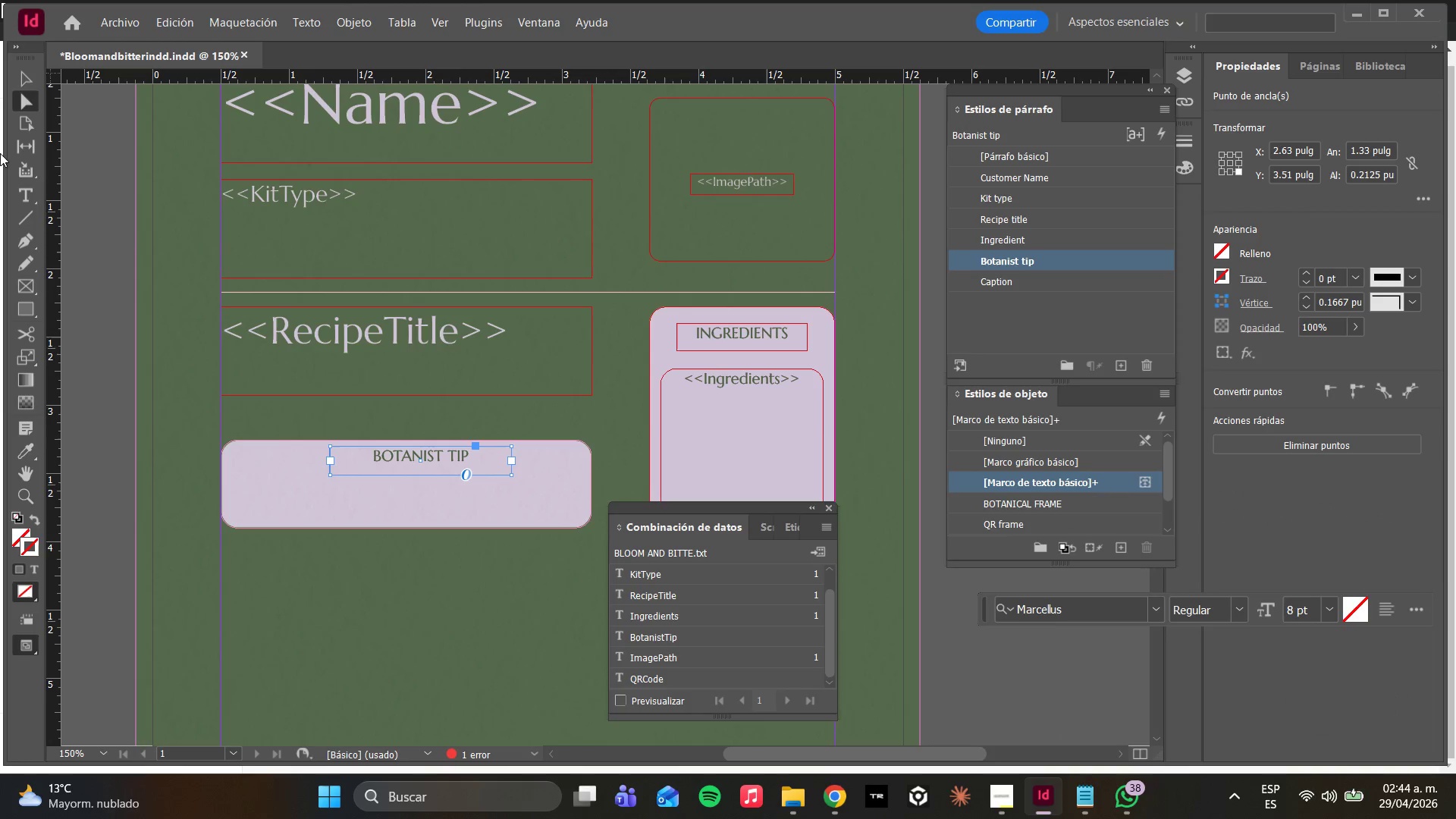 
left_click([29, 201])
 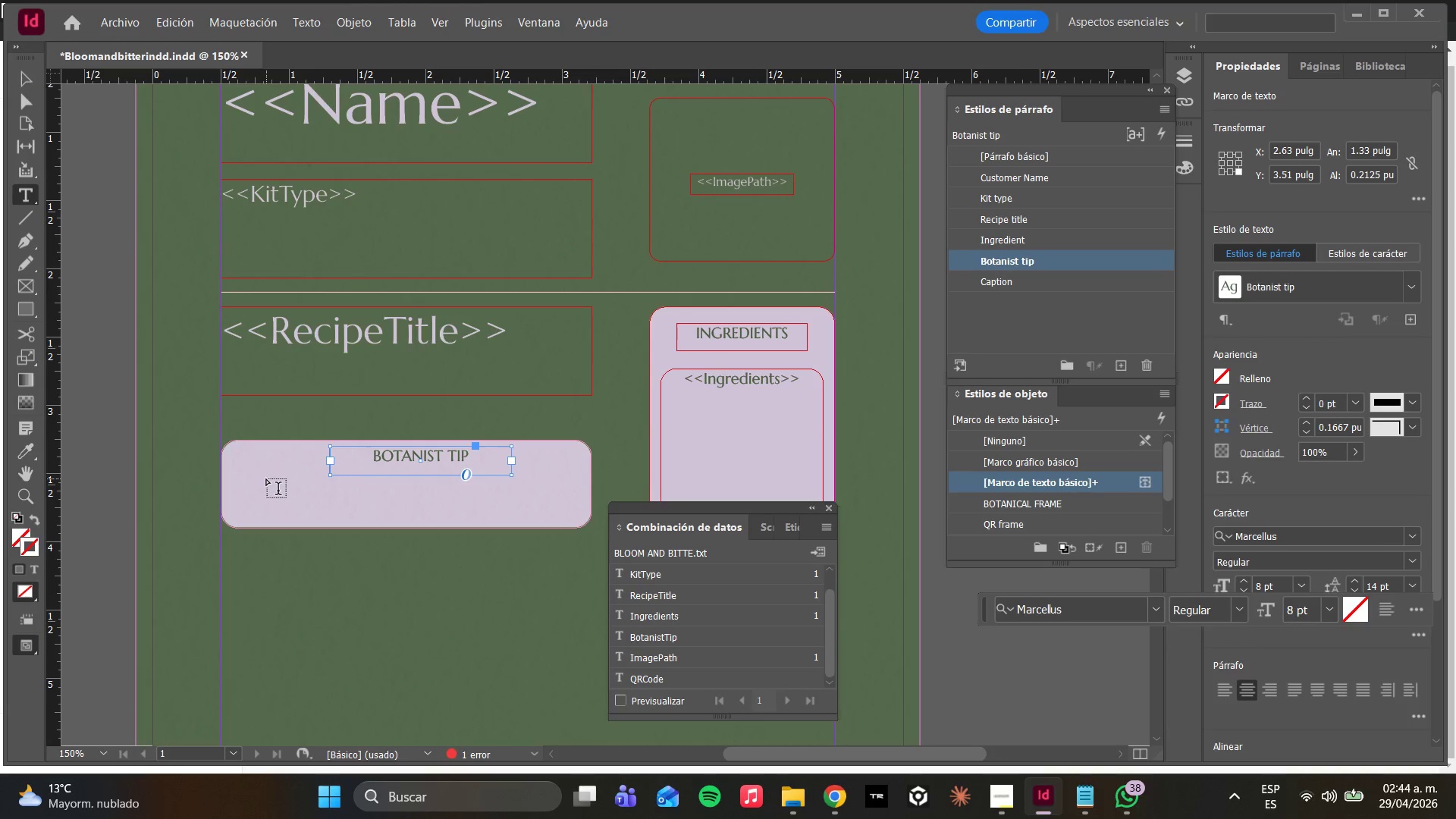 
left_click_drag(start_coordinate=[260, 479], to_coordinate=[569, 509])
 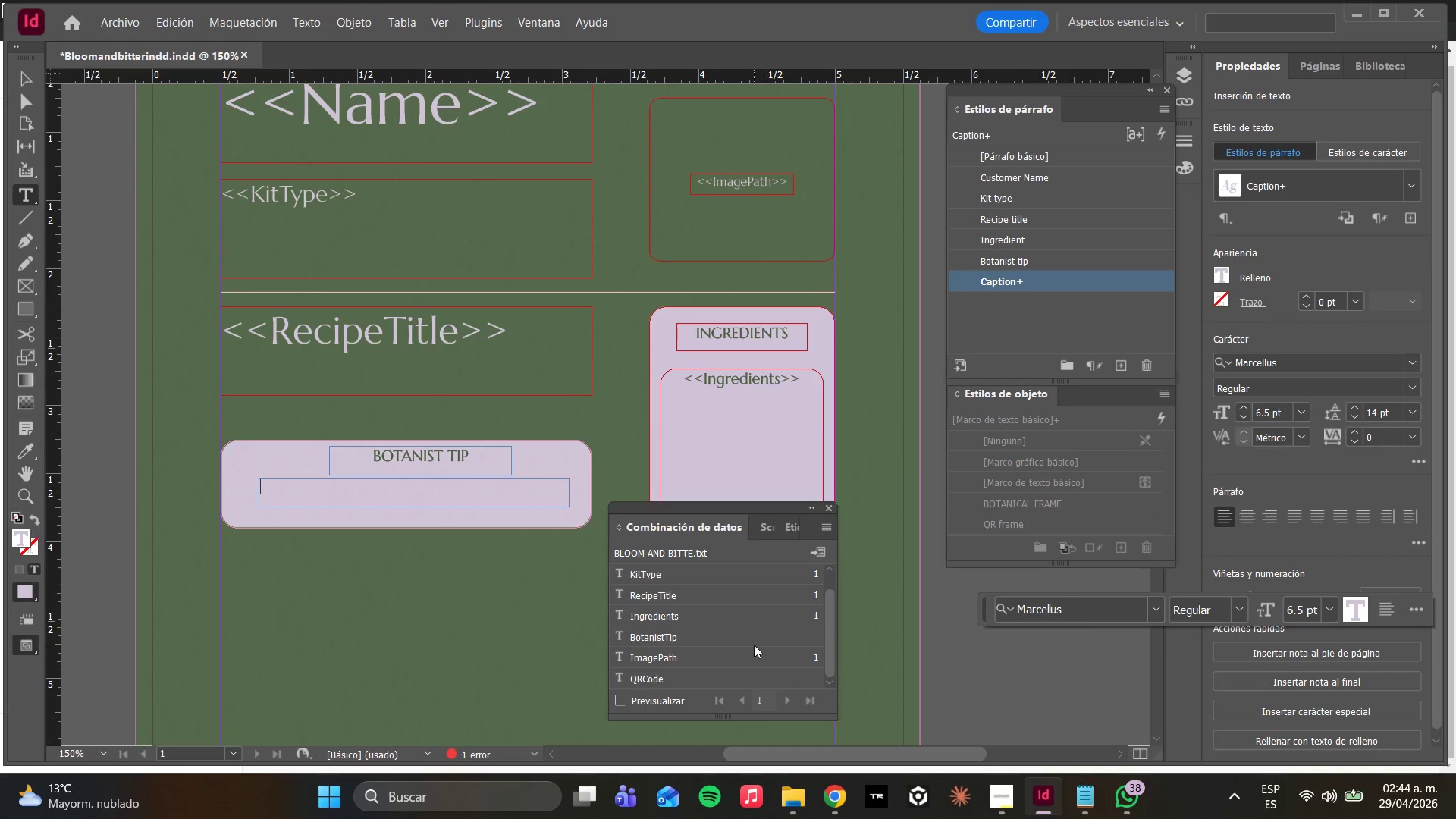 
left_click([751, 645])
 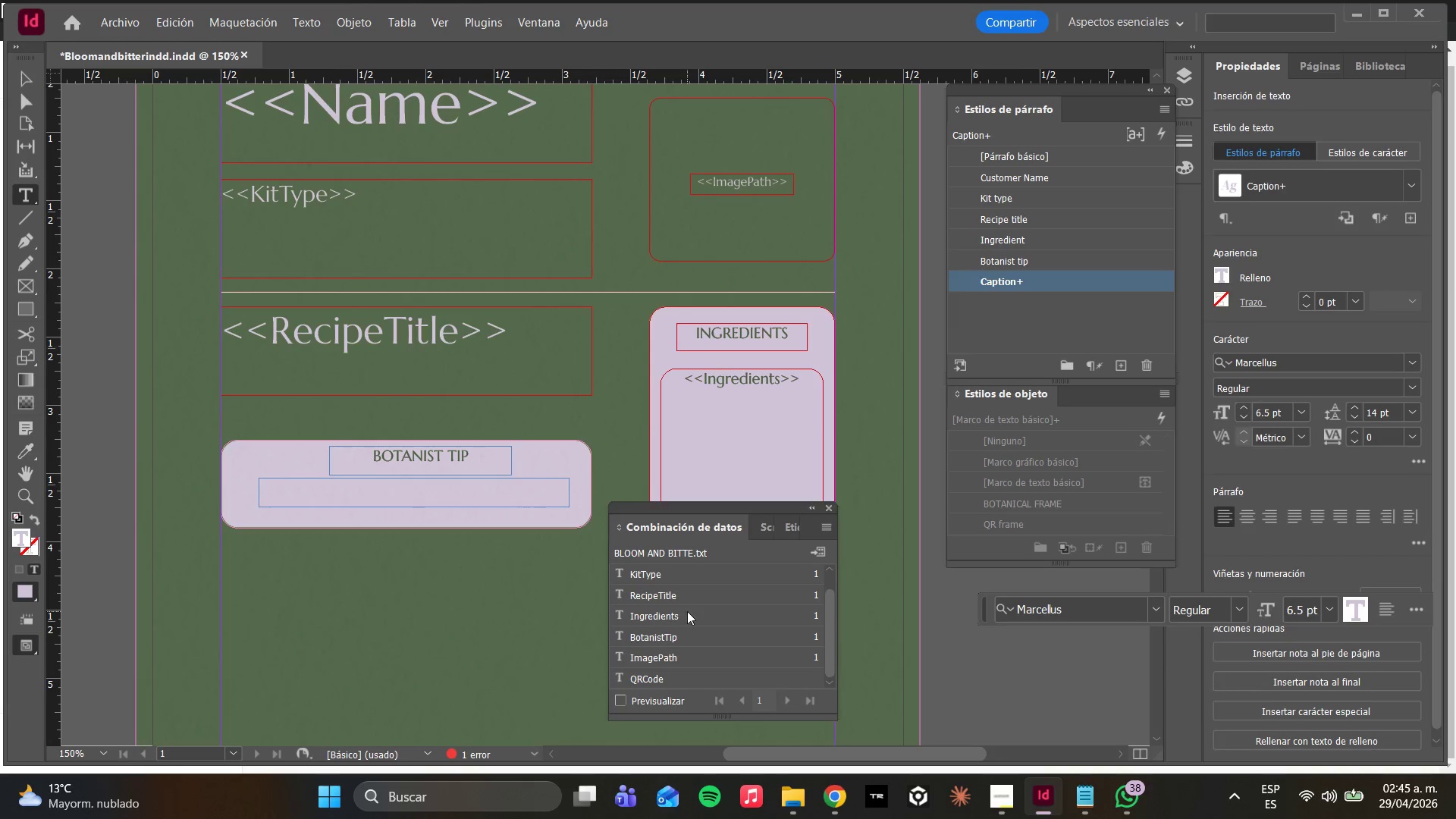 
key(Control+A)
 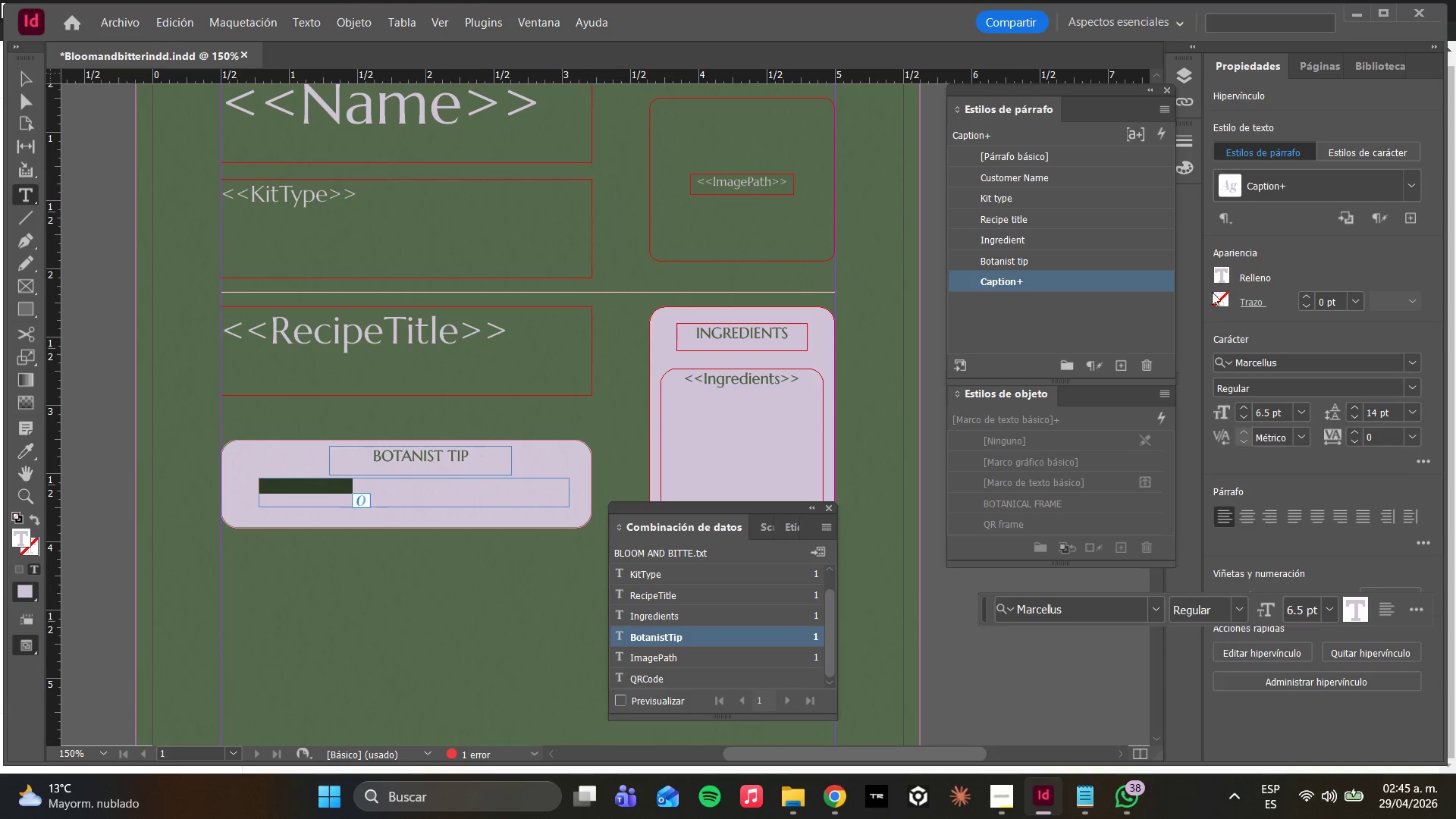 
left_click([1237, 279])
 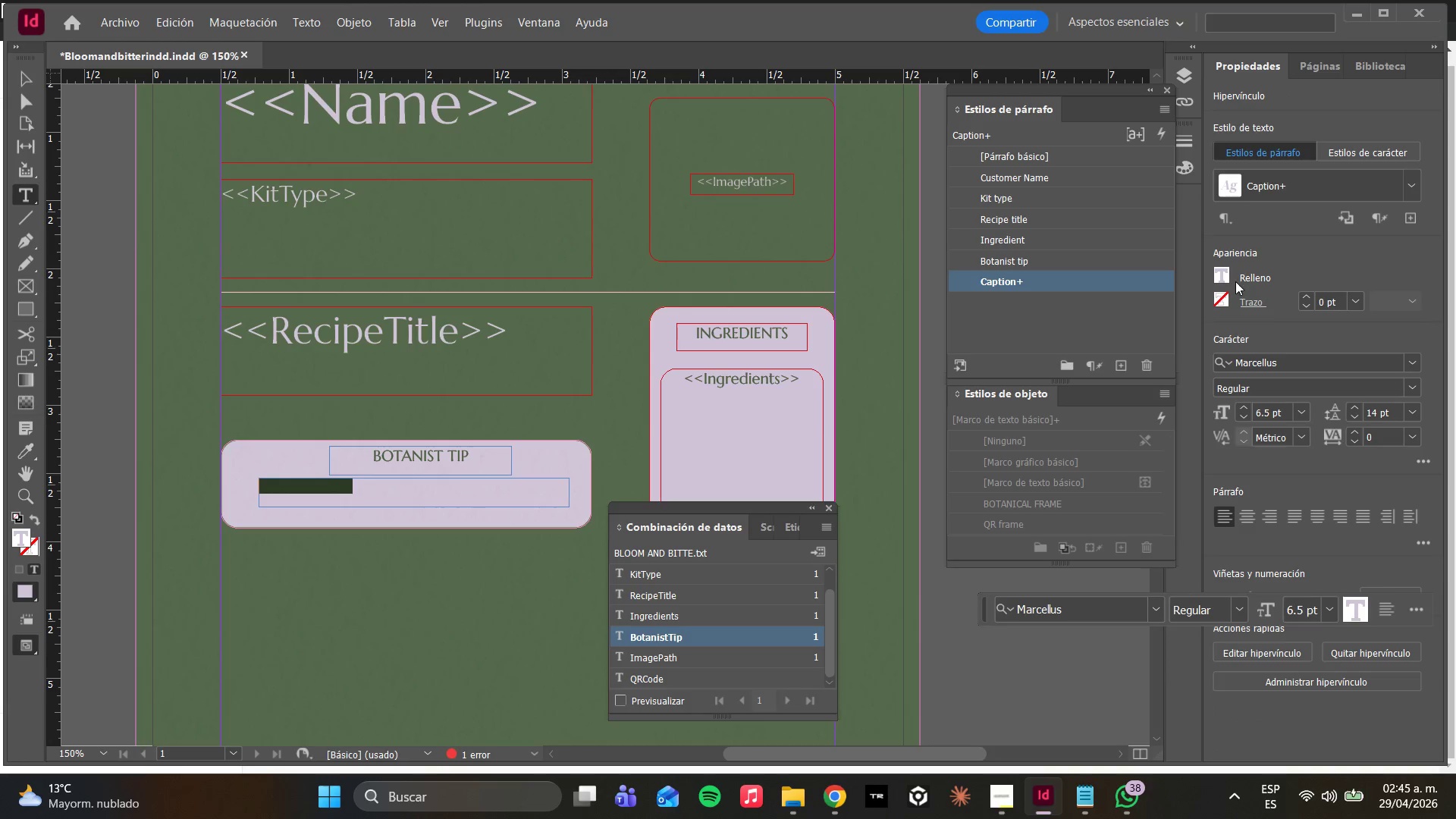 
left_click([1221, 274])
 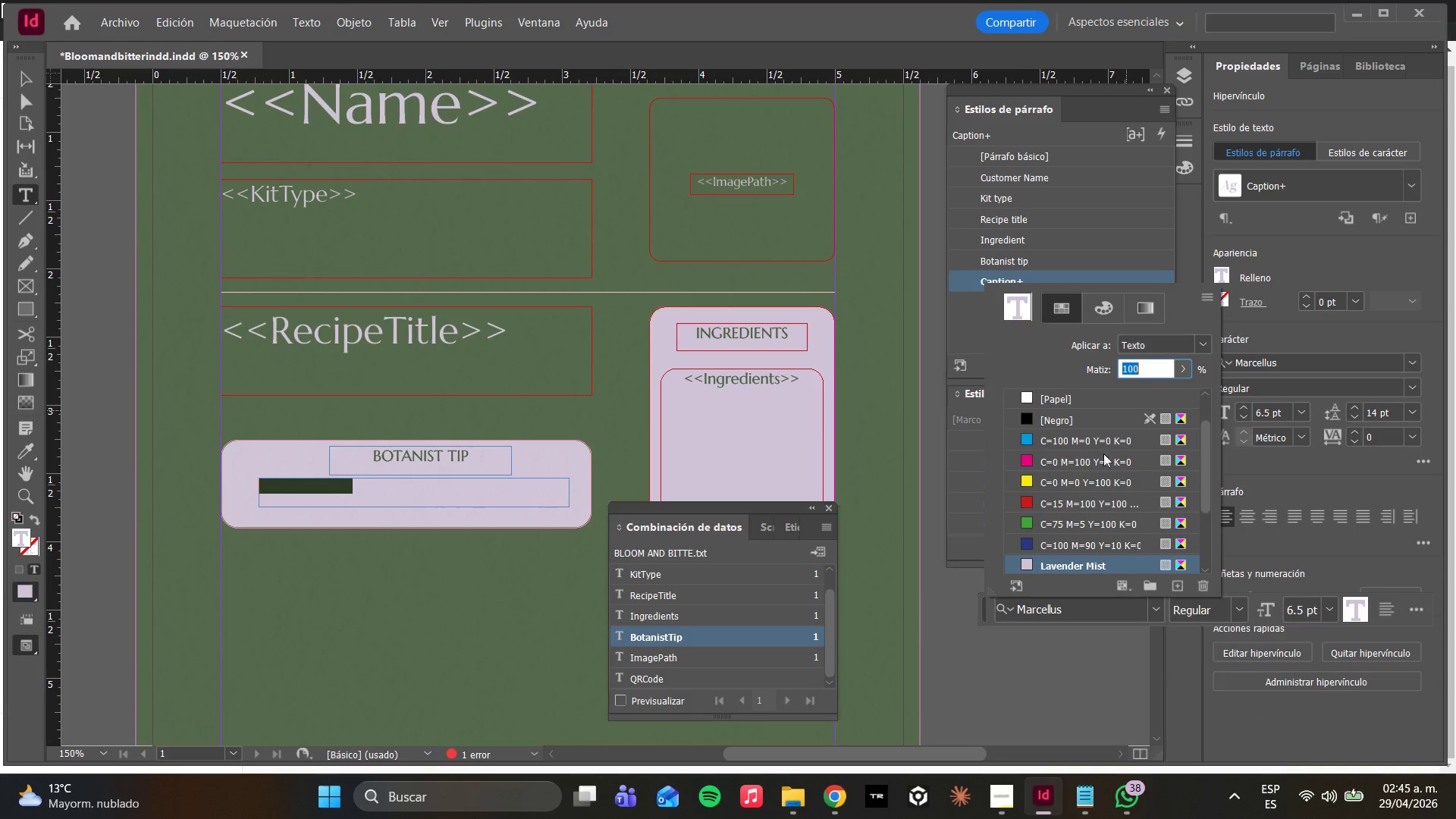 
left_click([1056, 567])
 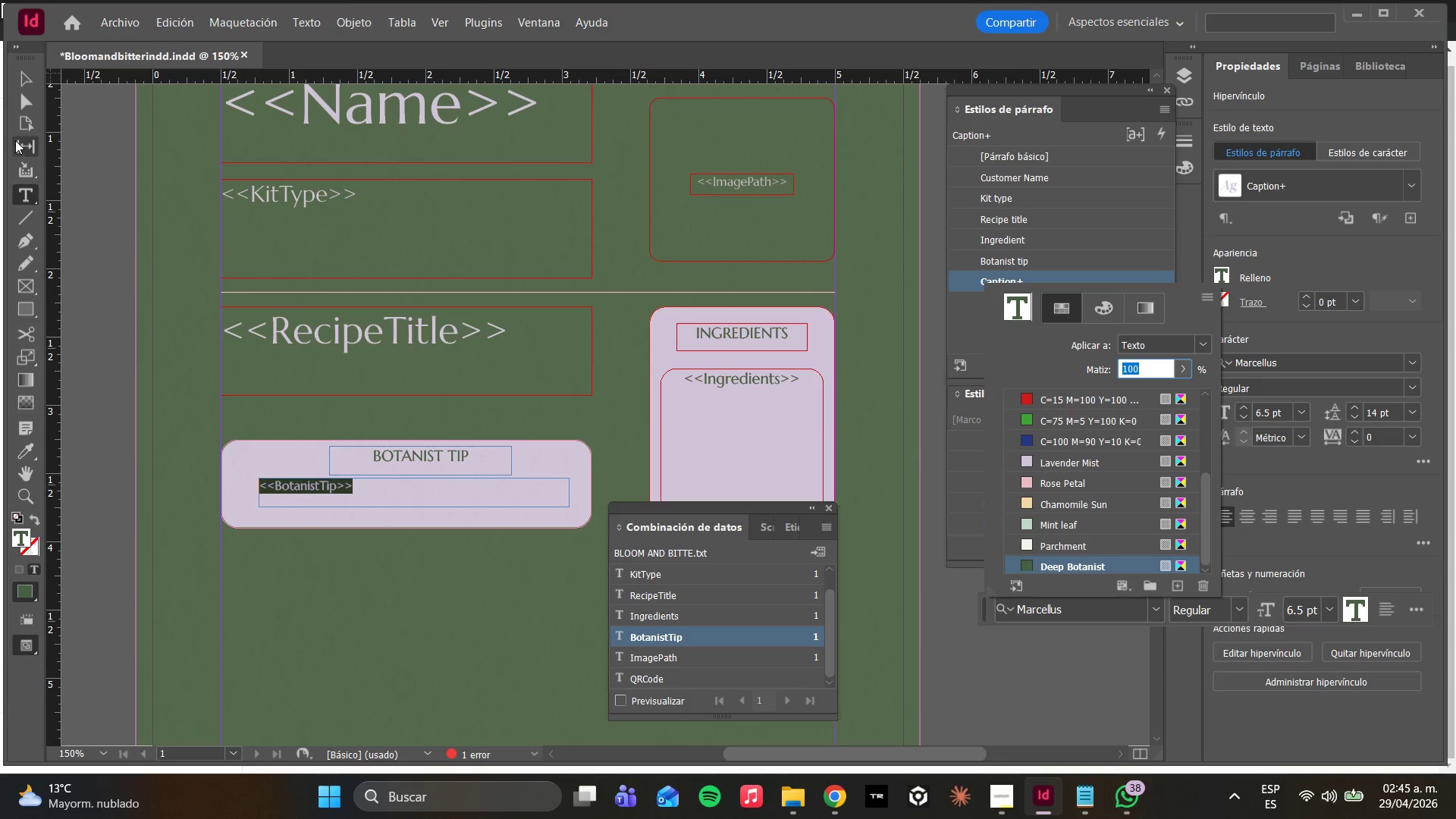 
scroll: coordinate [1080, 529], scroll_direction: down, amount: 8.0
 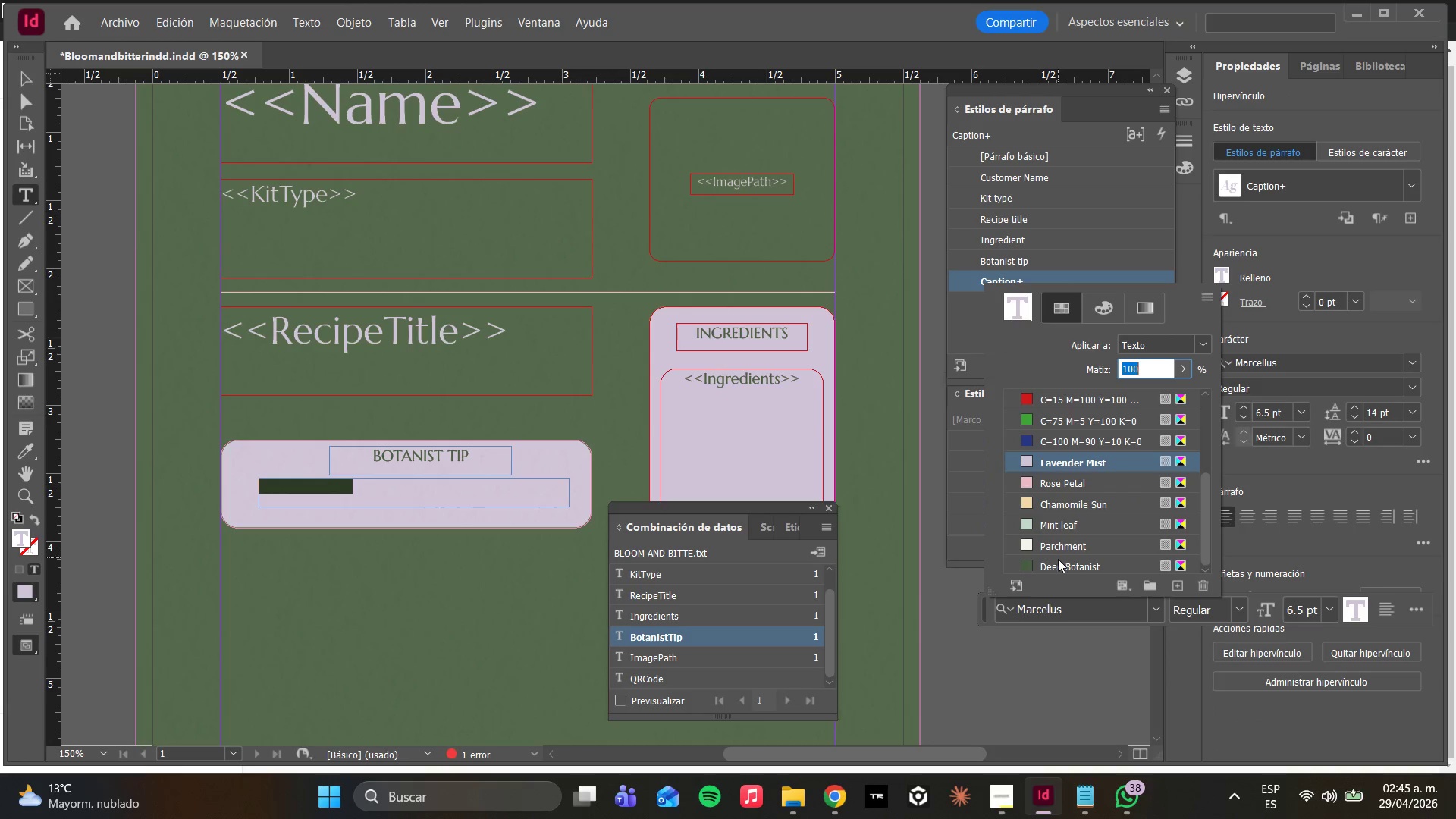 
left_click([29, 105])
 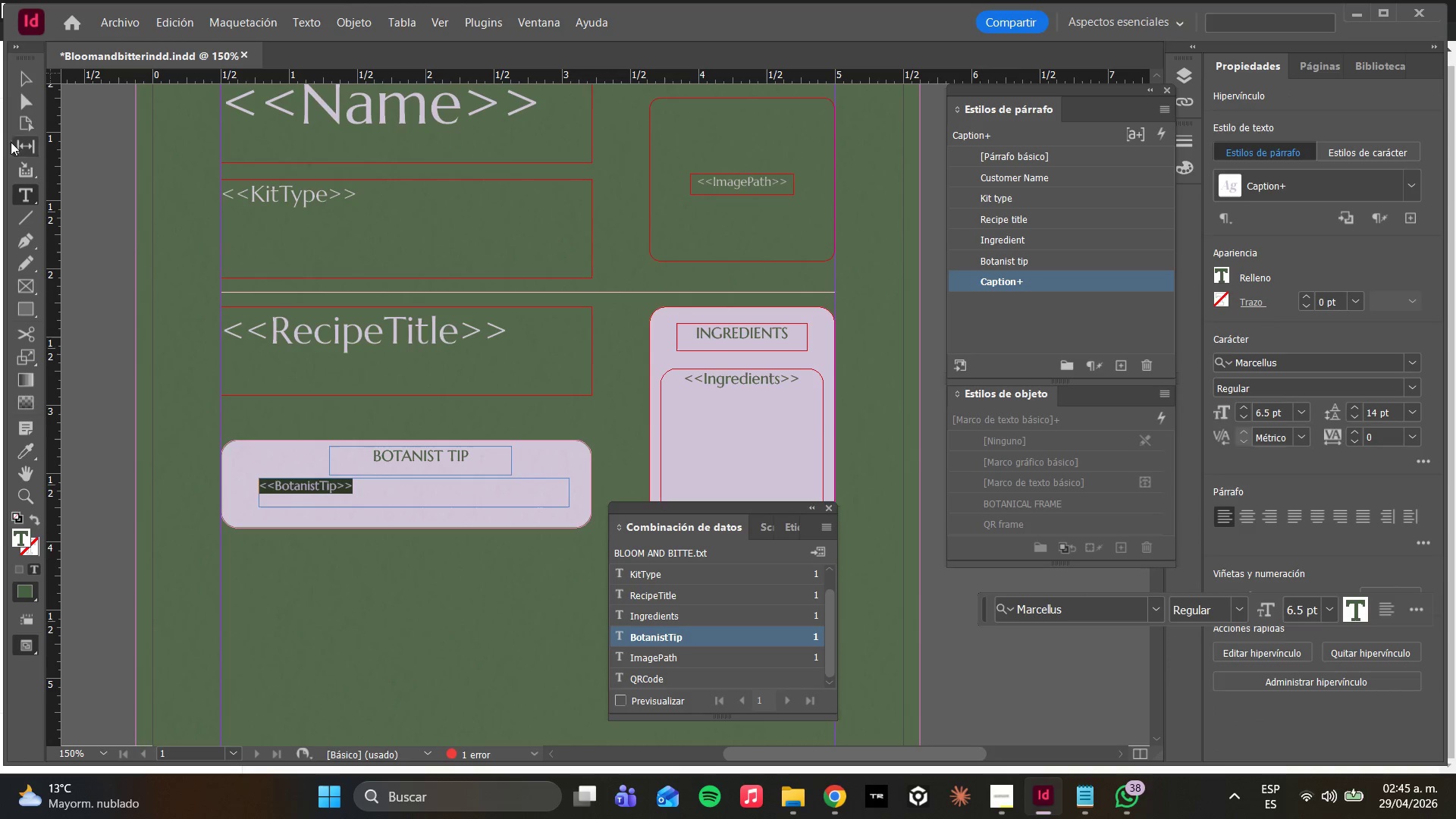 
left_click([17, 97])
 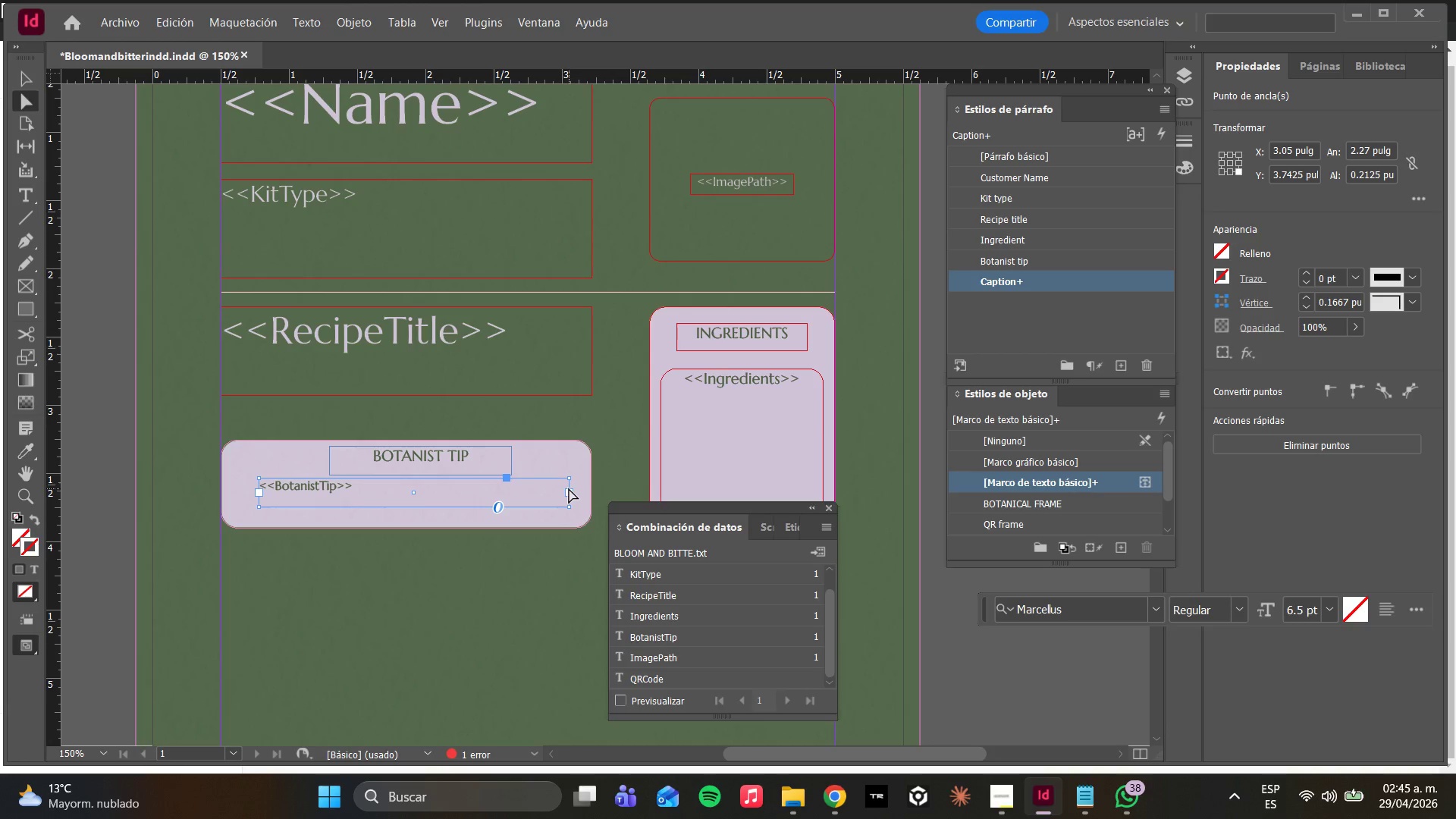 
hold_key(key=AltLeft, duration=0.41)
scroll: coordinate [592, 540], scroll_direction: up, amount: 2.0
 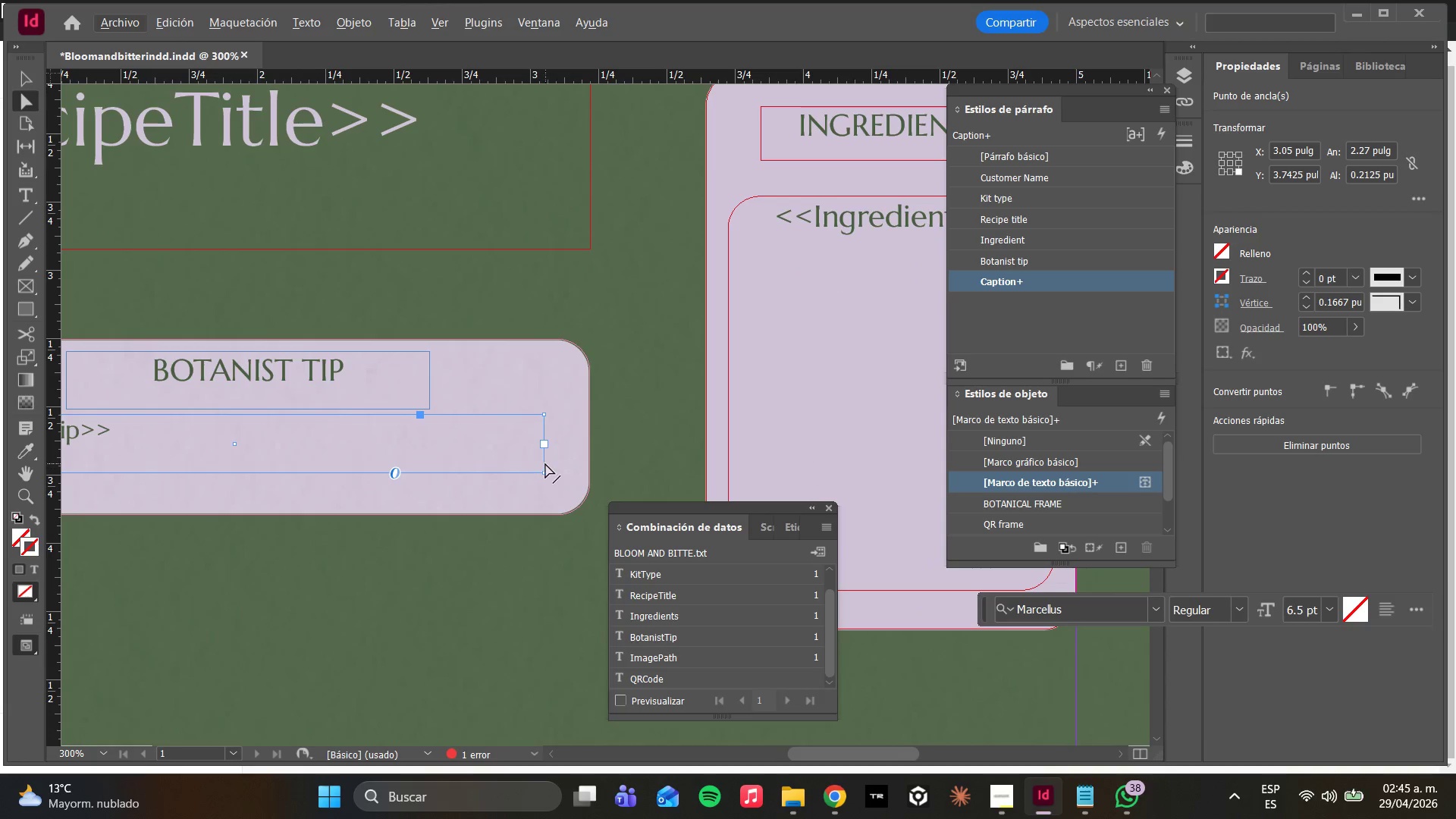 
left_click_drag(start_coordinate=[545, 462], to_coordinate=[173, 435])
 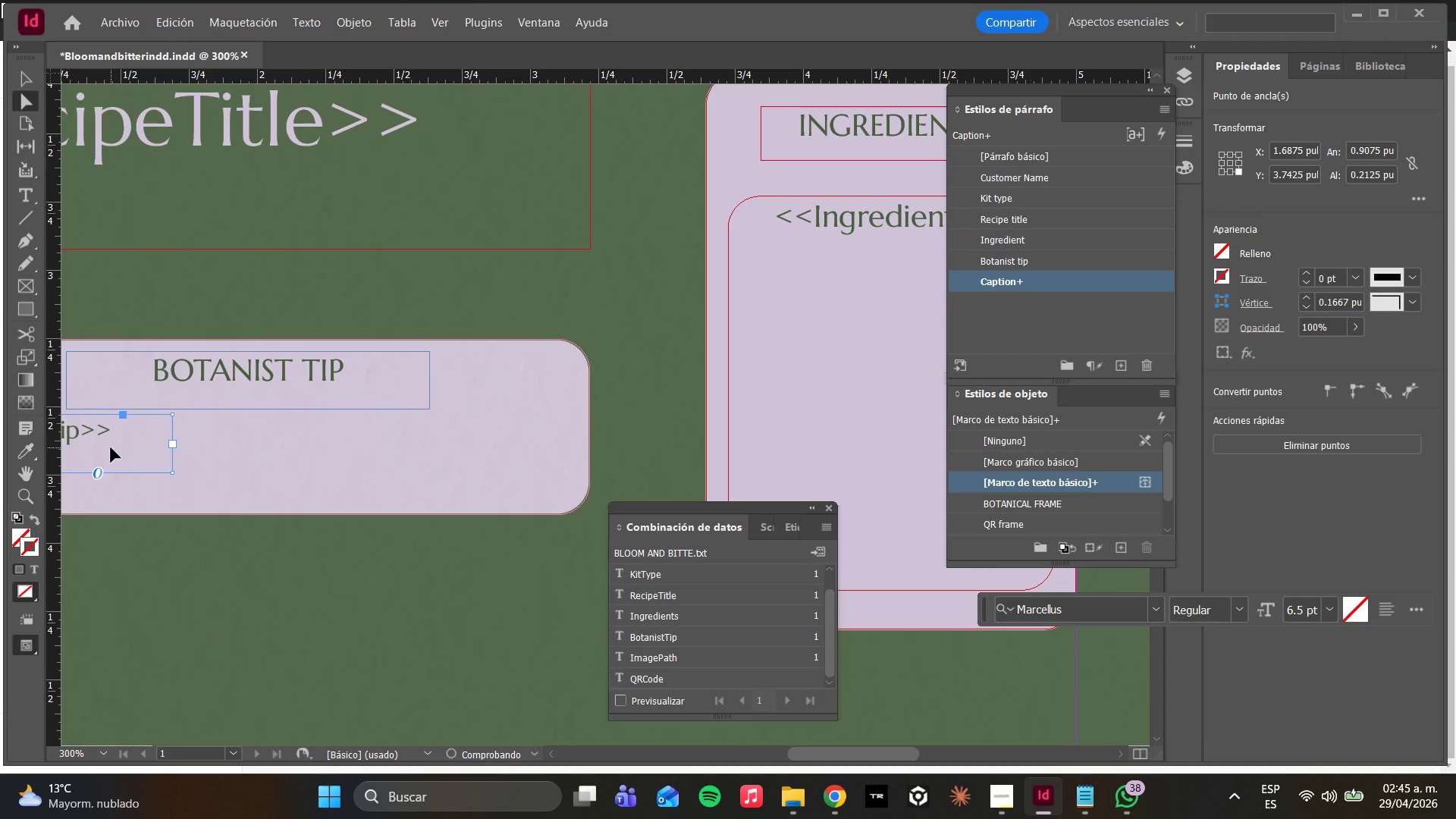 
hold_key(key=ShiftLeft, duration=1.66)
 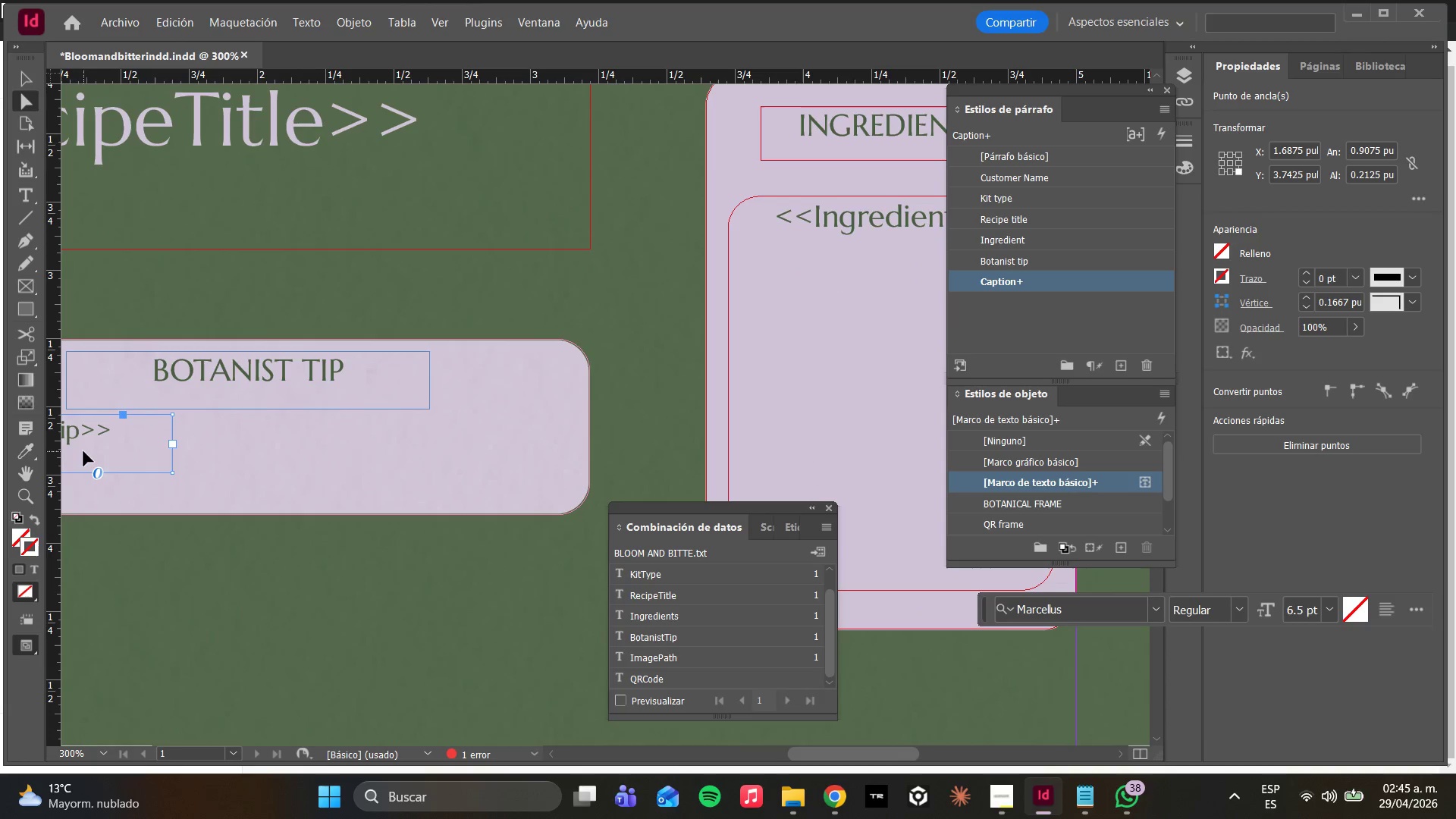 
left_click([189, 448])
 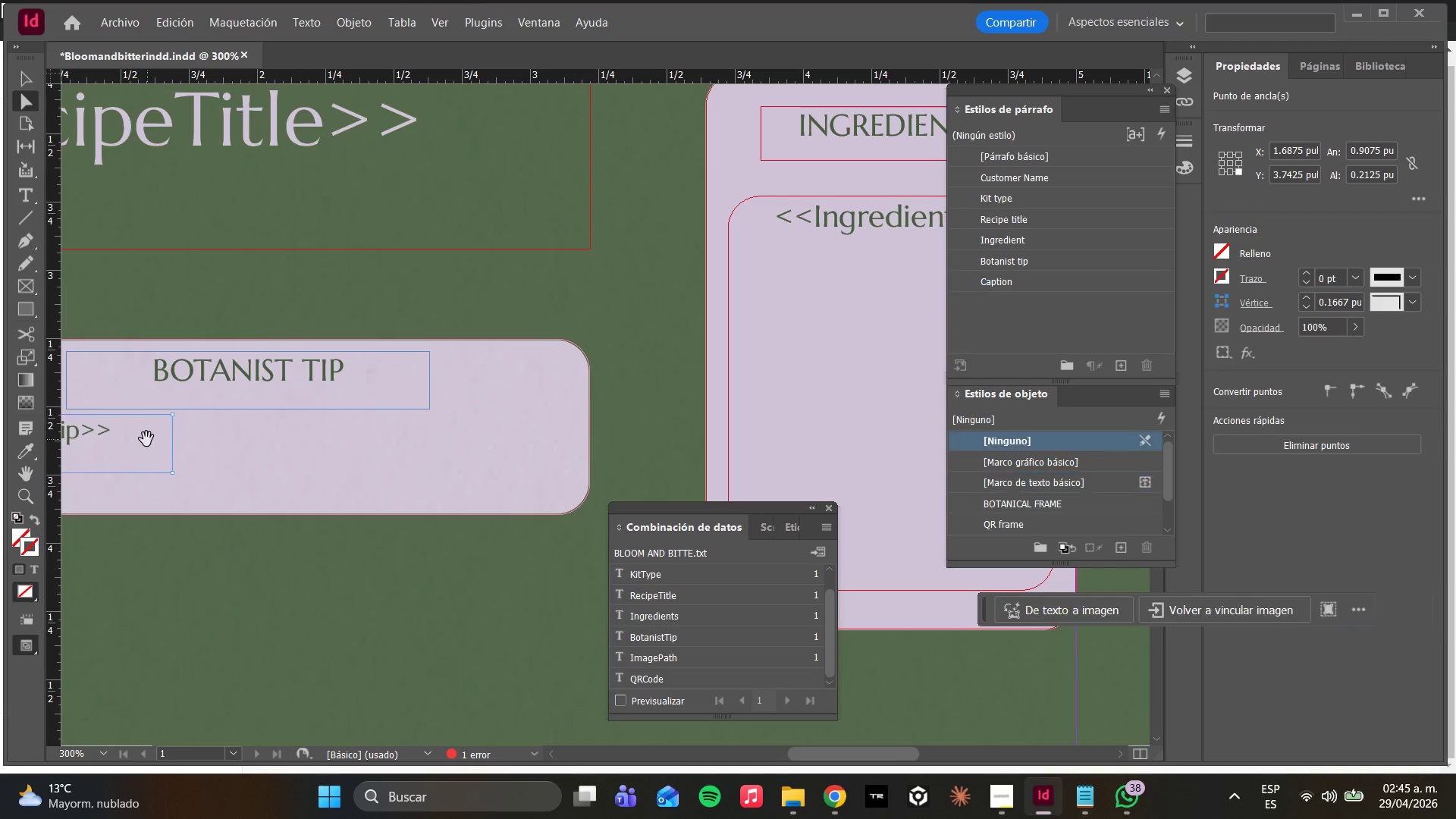 
left_click_drag(start_coordinate=[146, 439], to_coordinate=[326, 450])
 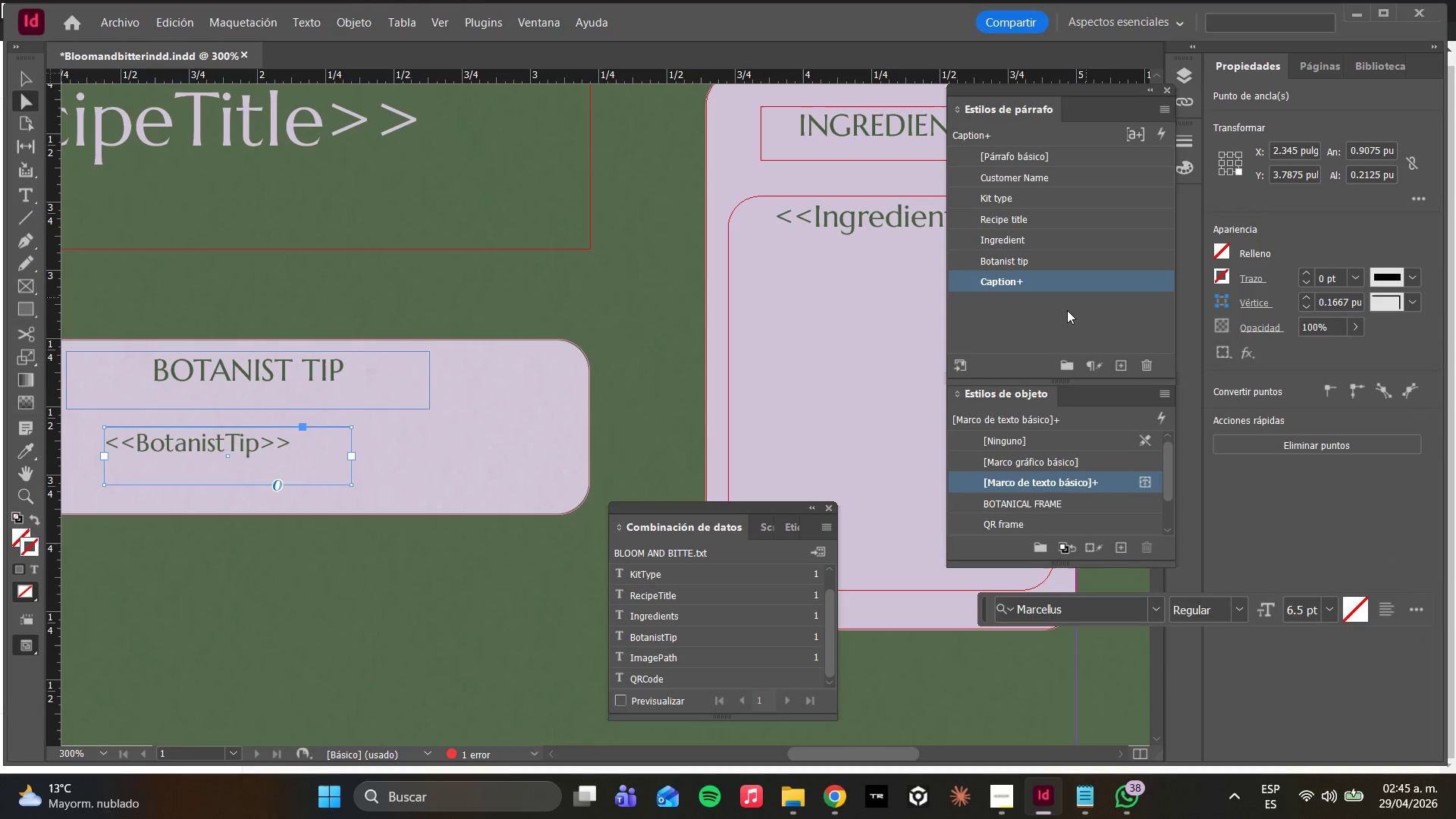 
wait(5.39)
 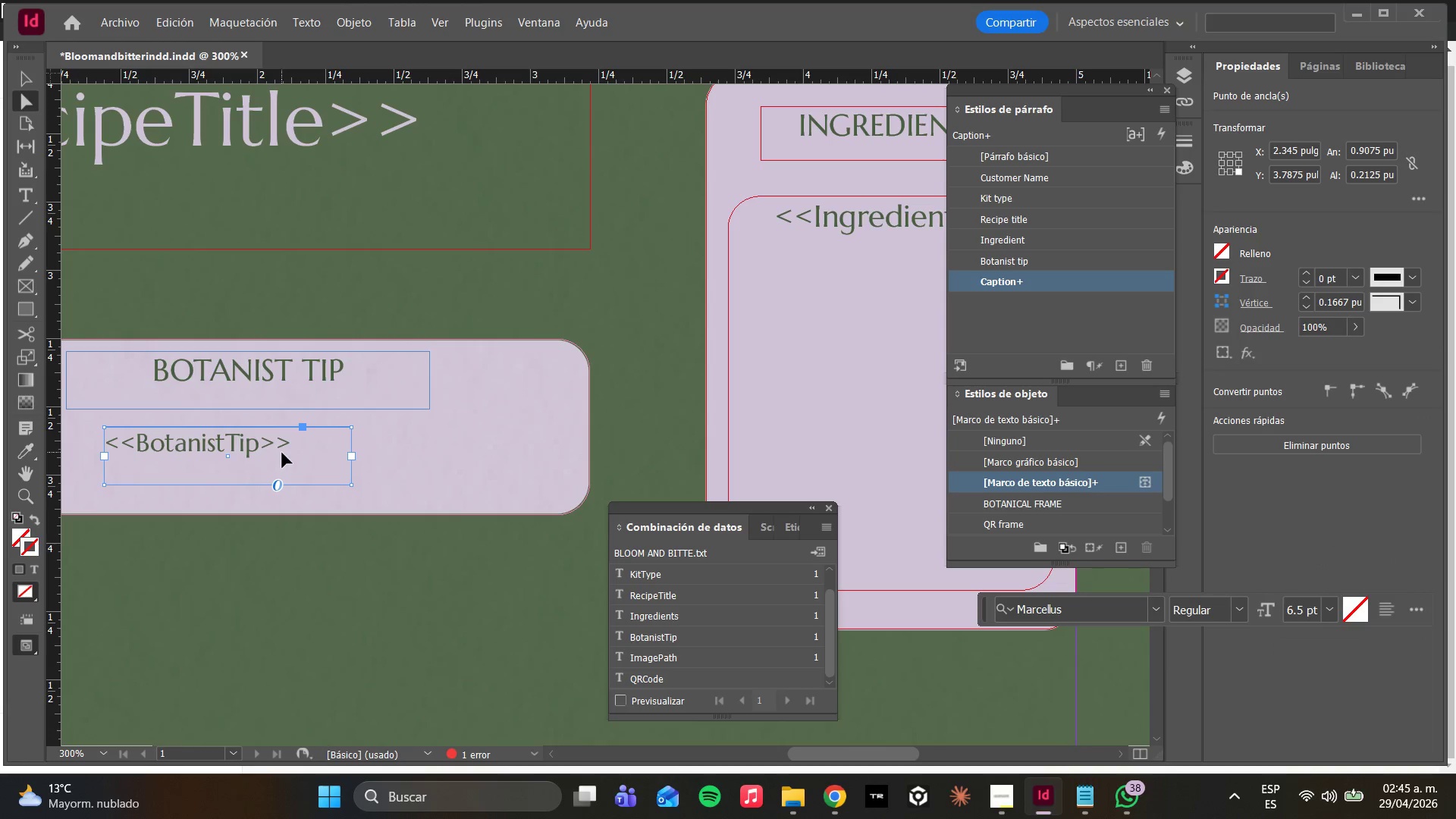 
double_click([239, 448])
 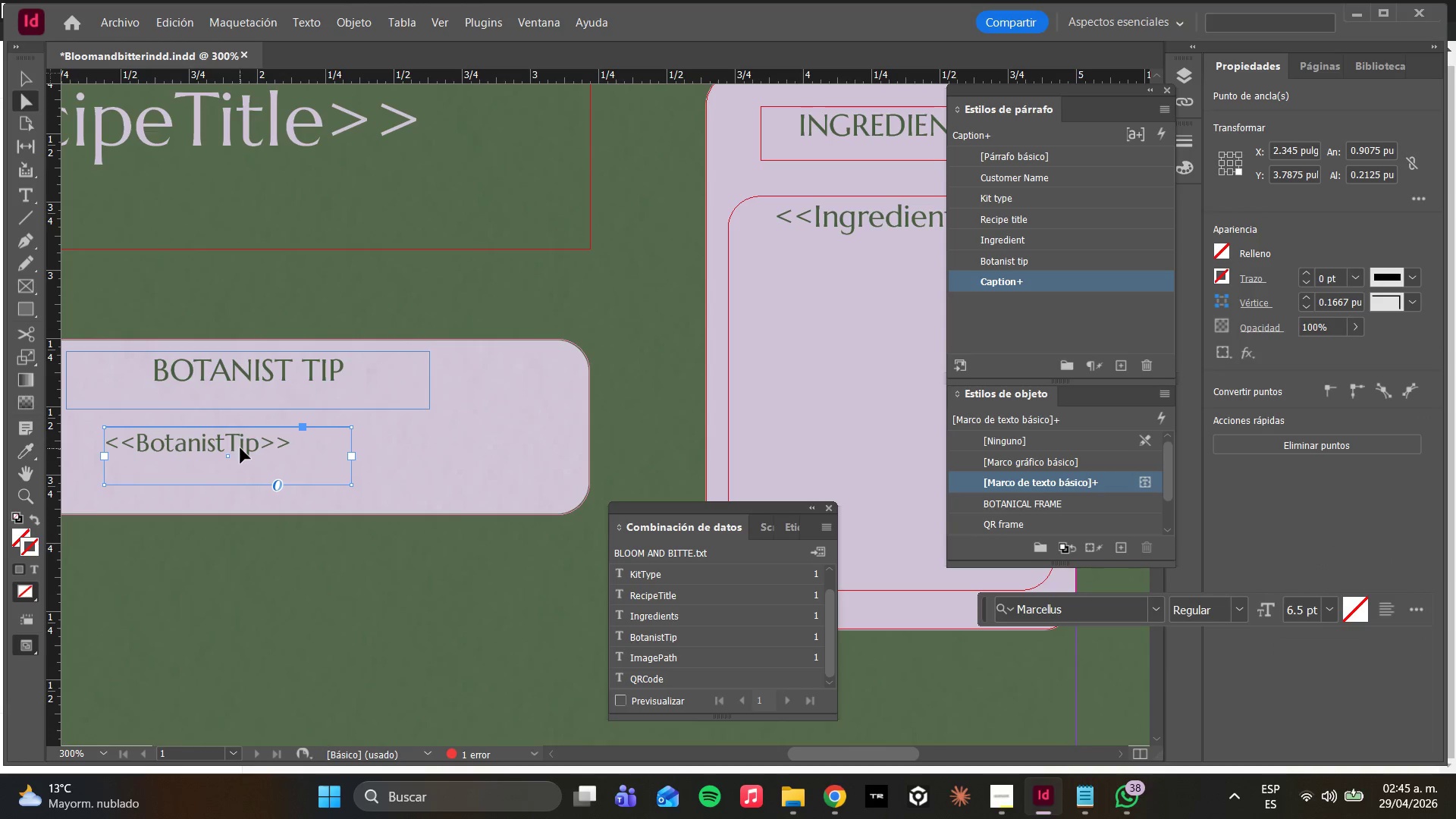 
double_click([240, 448])
 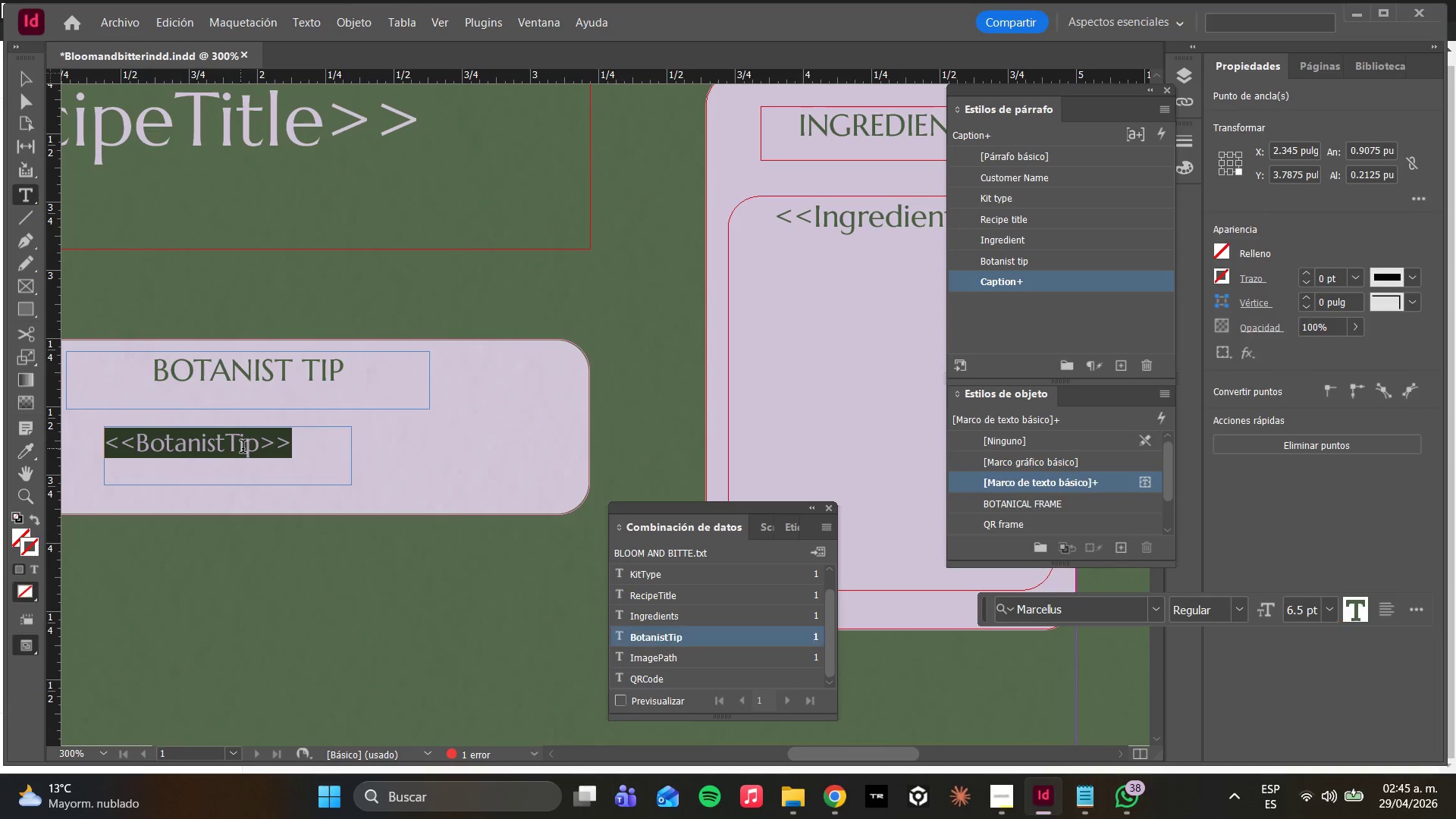 
key(Control+A)
 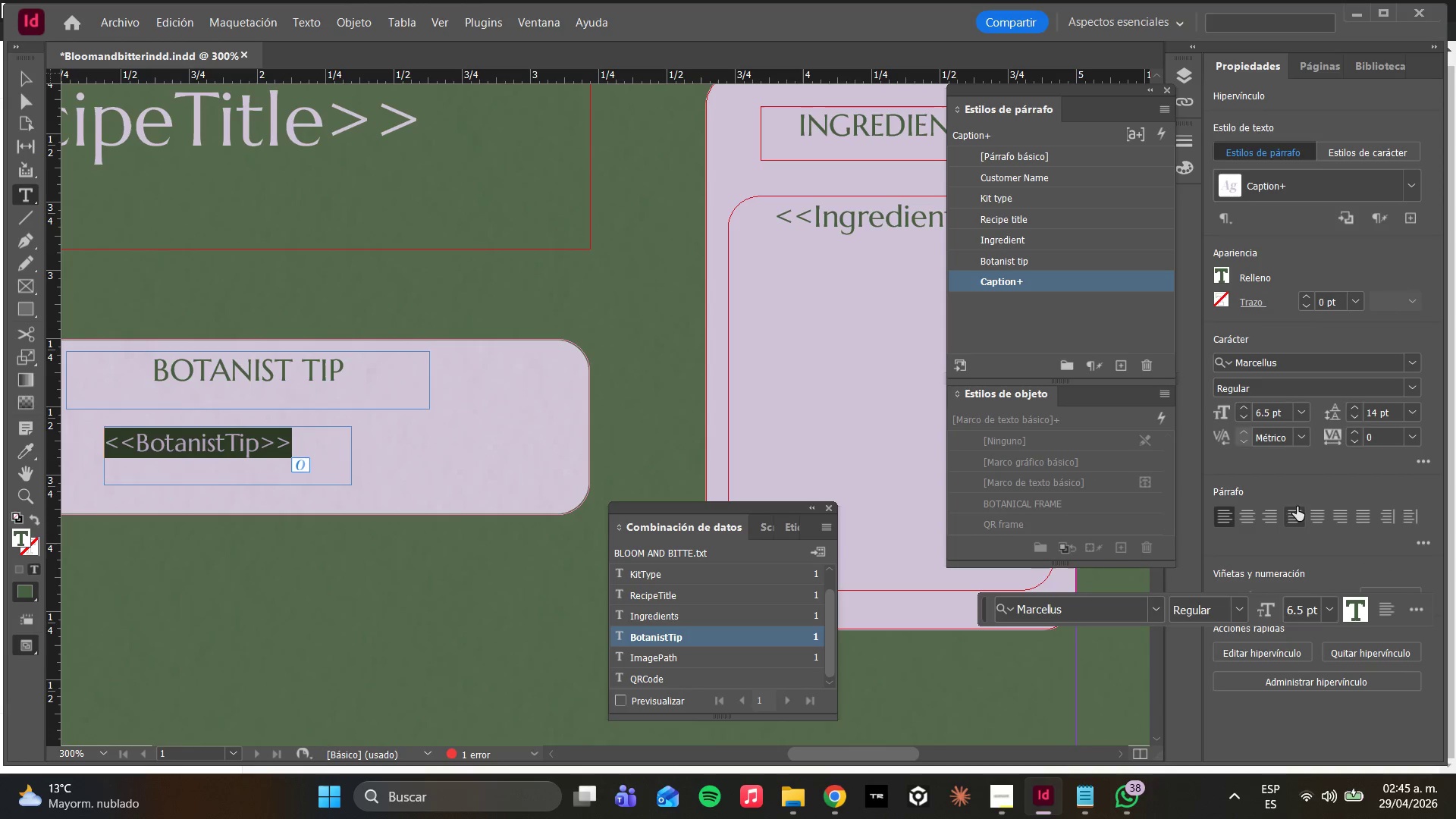 
left_click([1312, 517])
 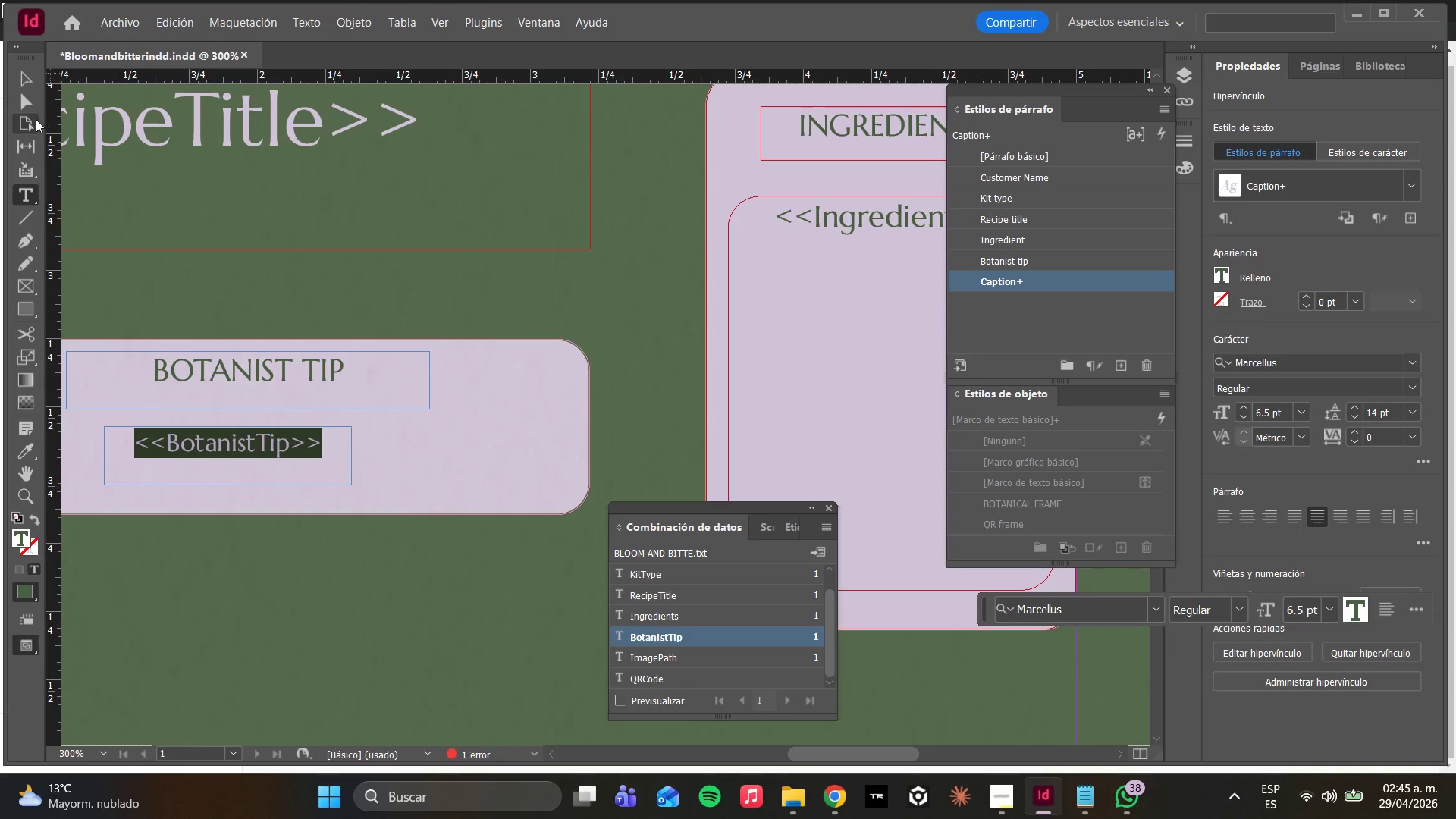 
left_click([36, 108])
 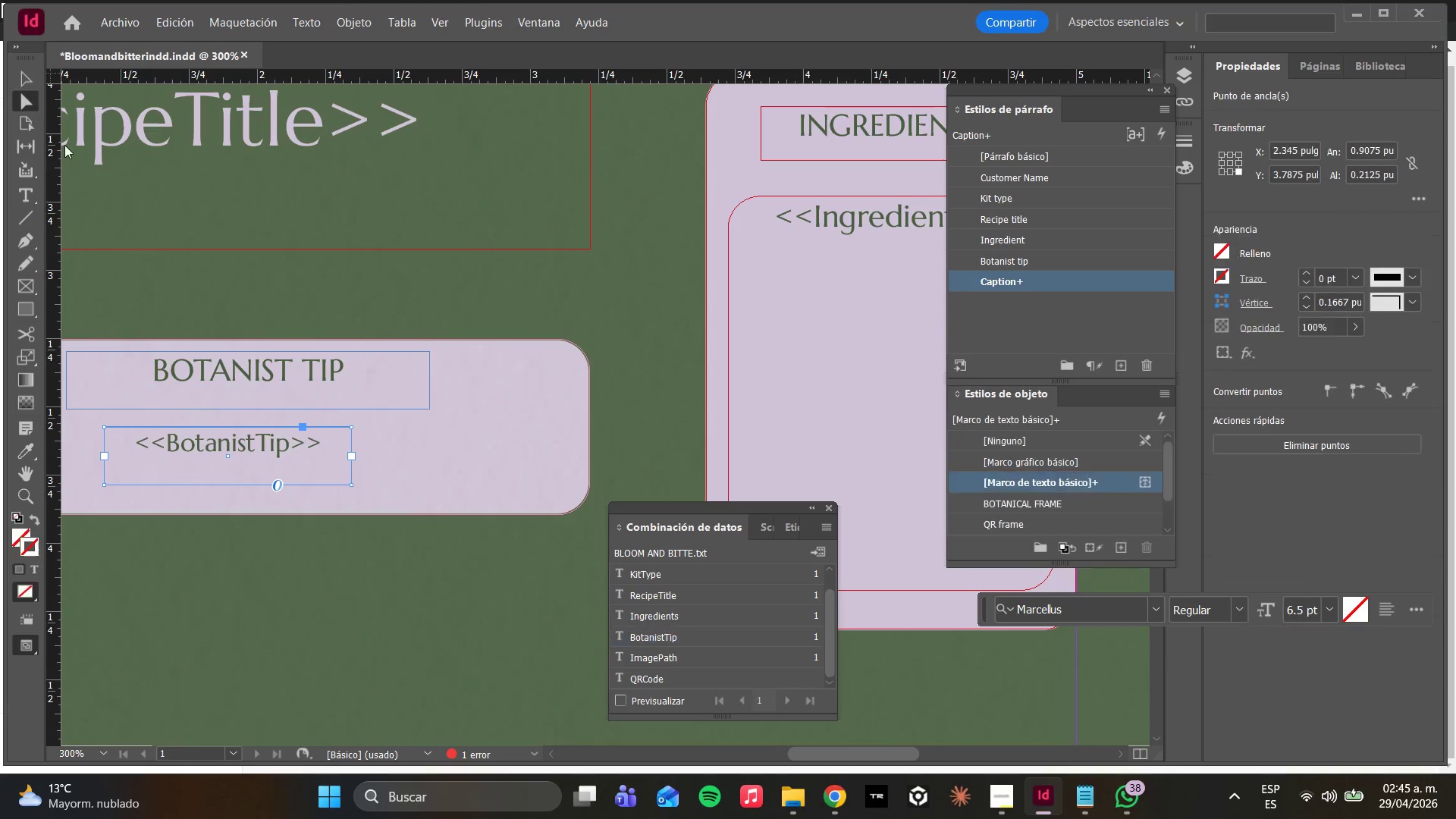 
hold_key(key=AltLeft, duration=0.64)
 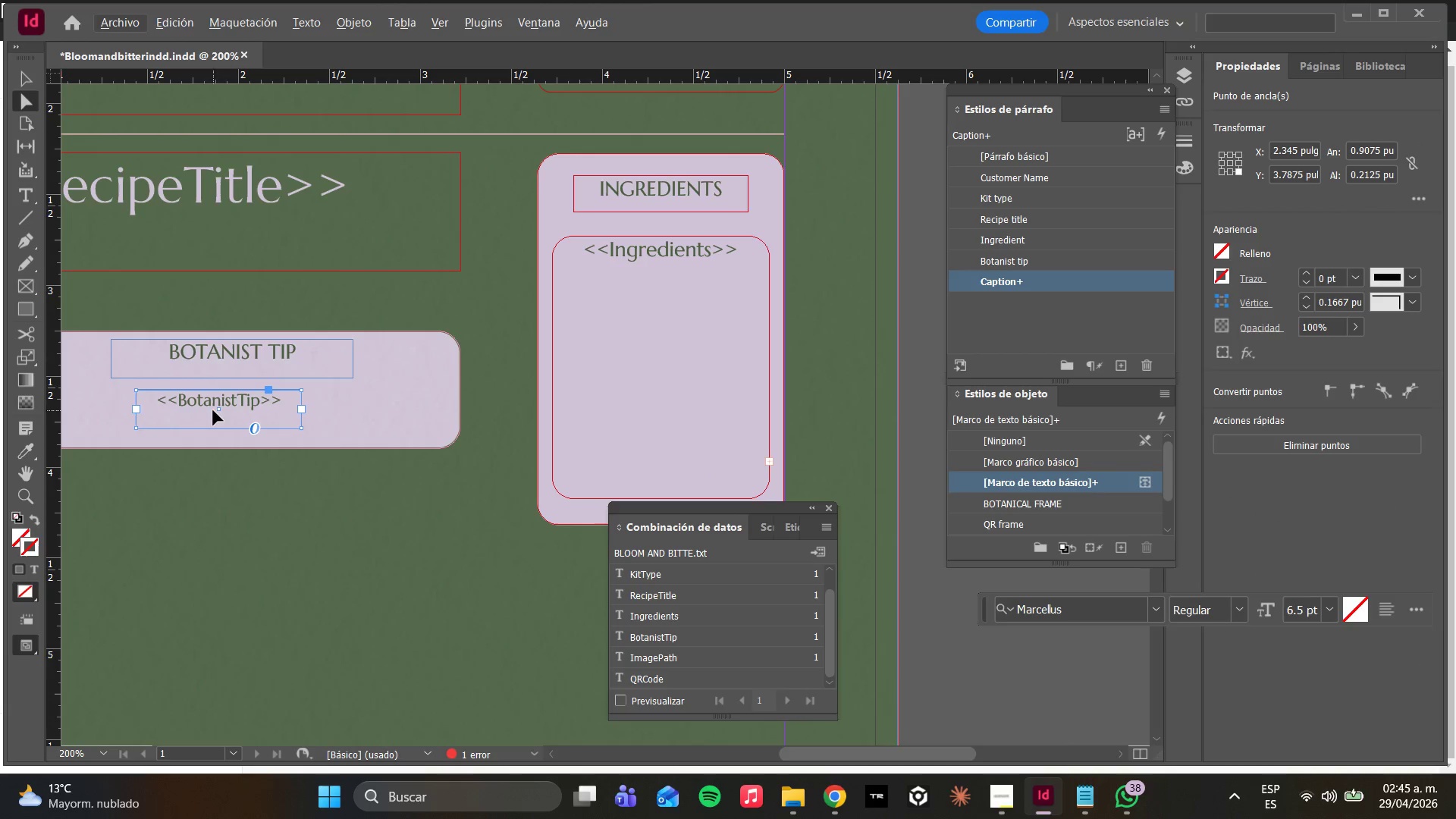 
left_click_drag(start_coordinate=[213, 410], to_coordinate=[231, 406])
 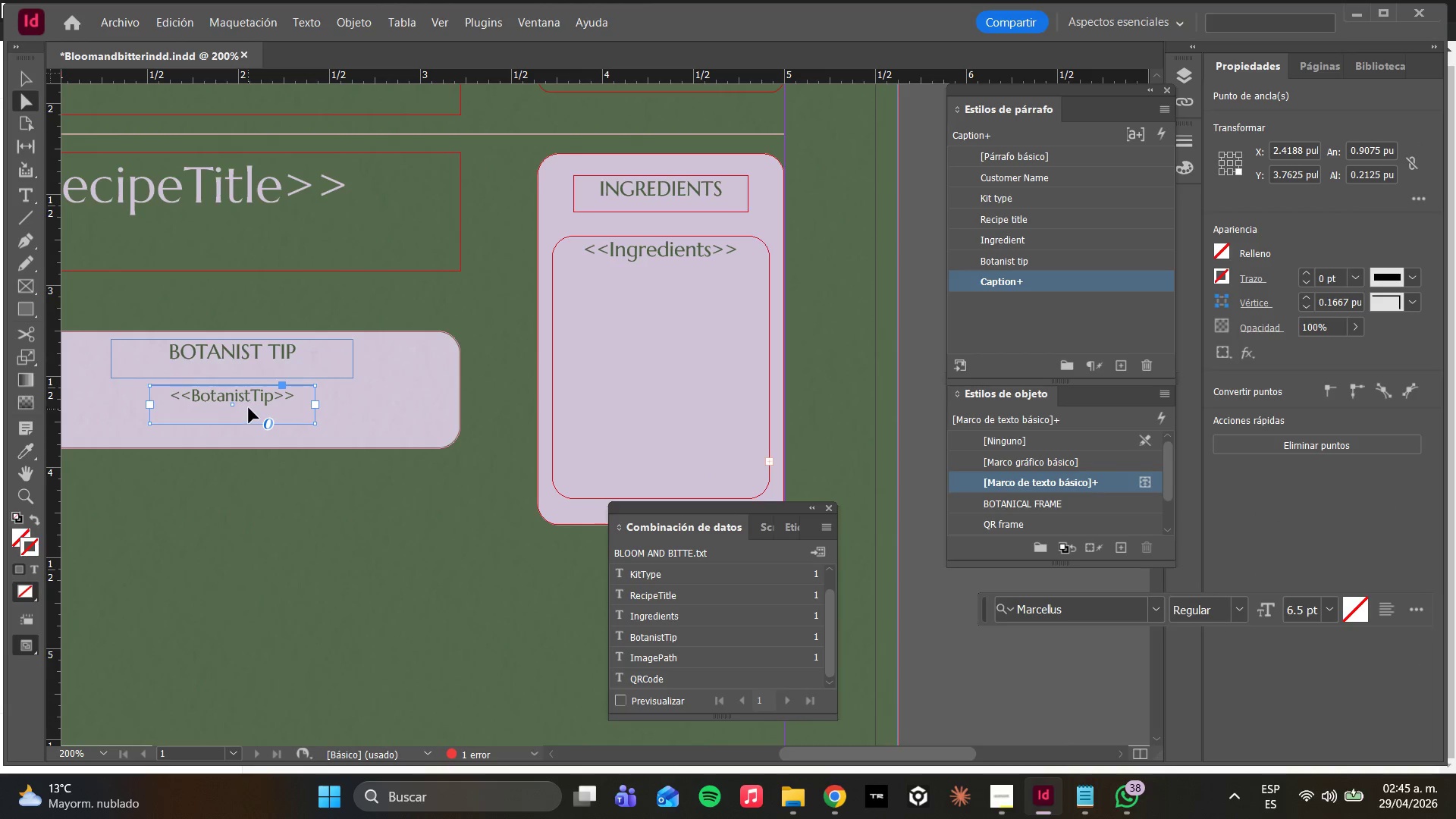 
scroll: coordinate [203, 314], scroll_direction: down, amount: 1.0
 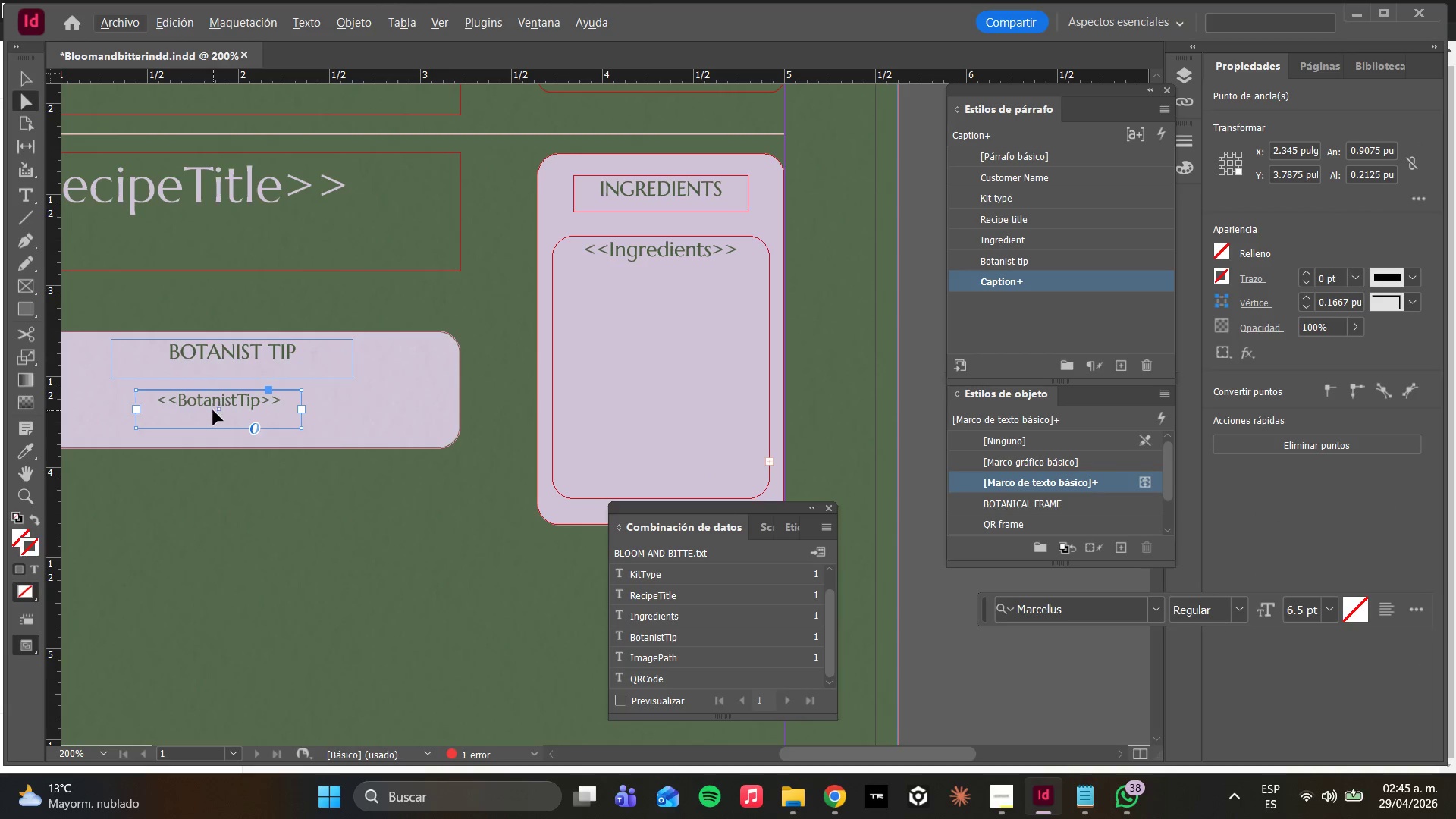 
left_click_drag(start_coordinate=[248, 403], to_coordinate=[252, 412])
 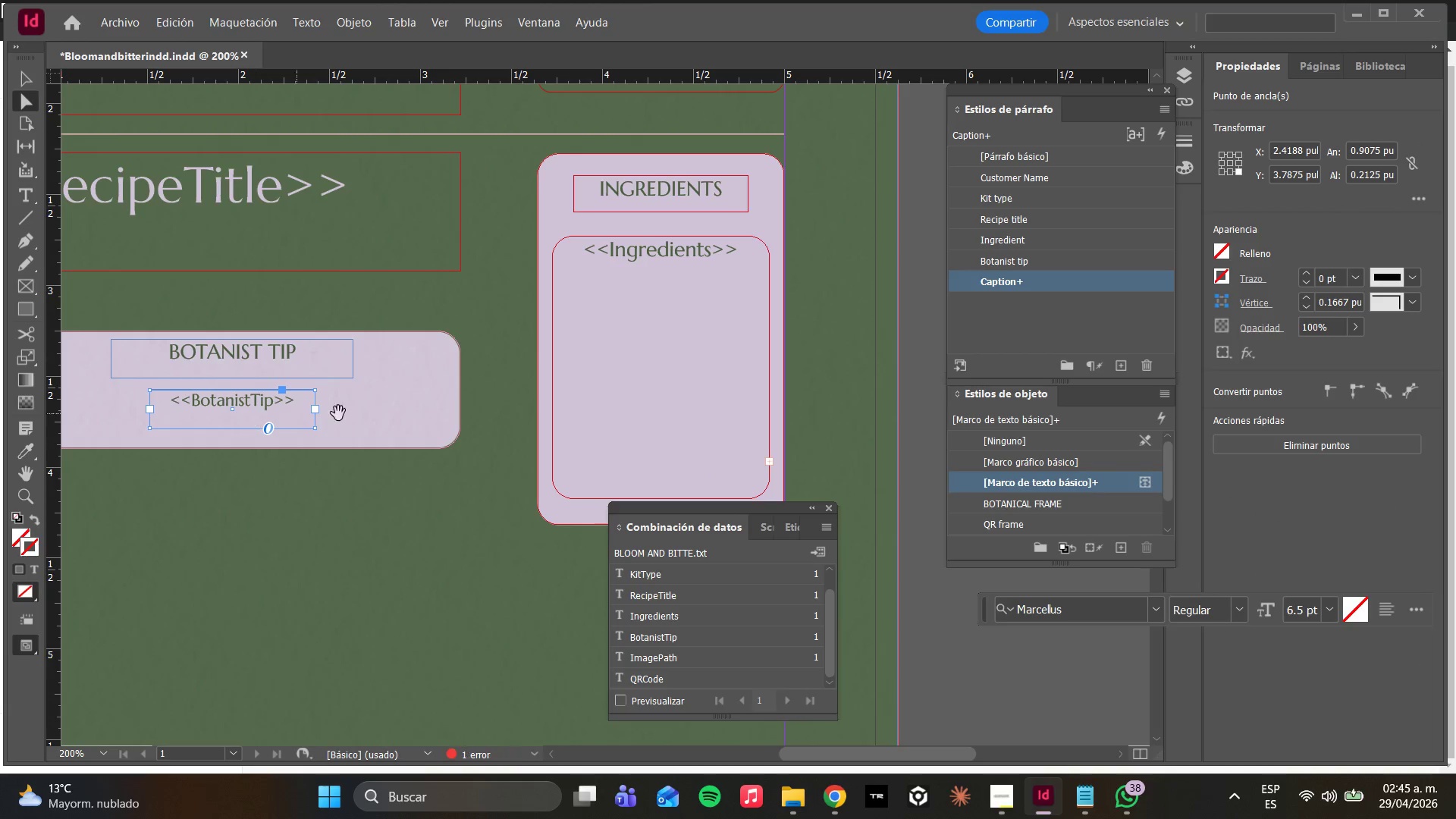 
left_click([426, 429])
 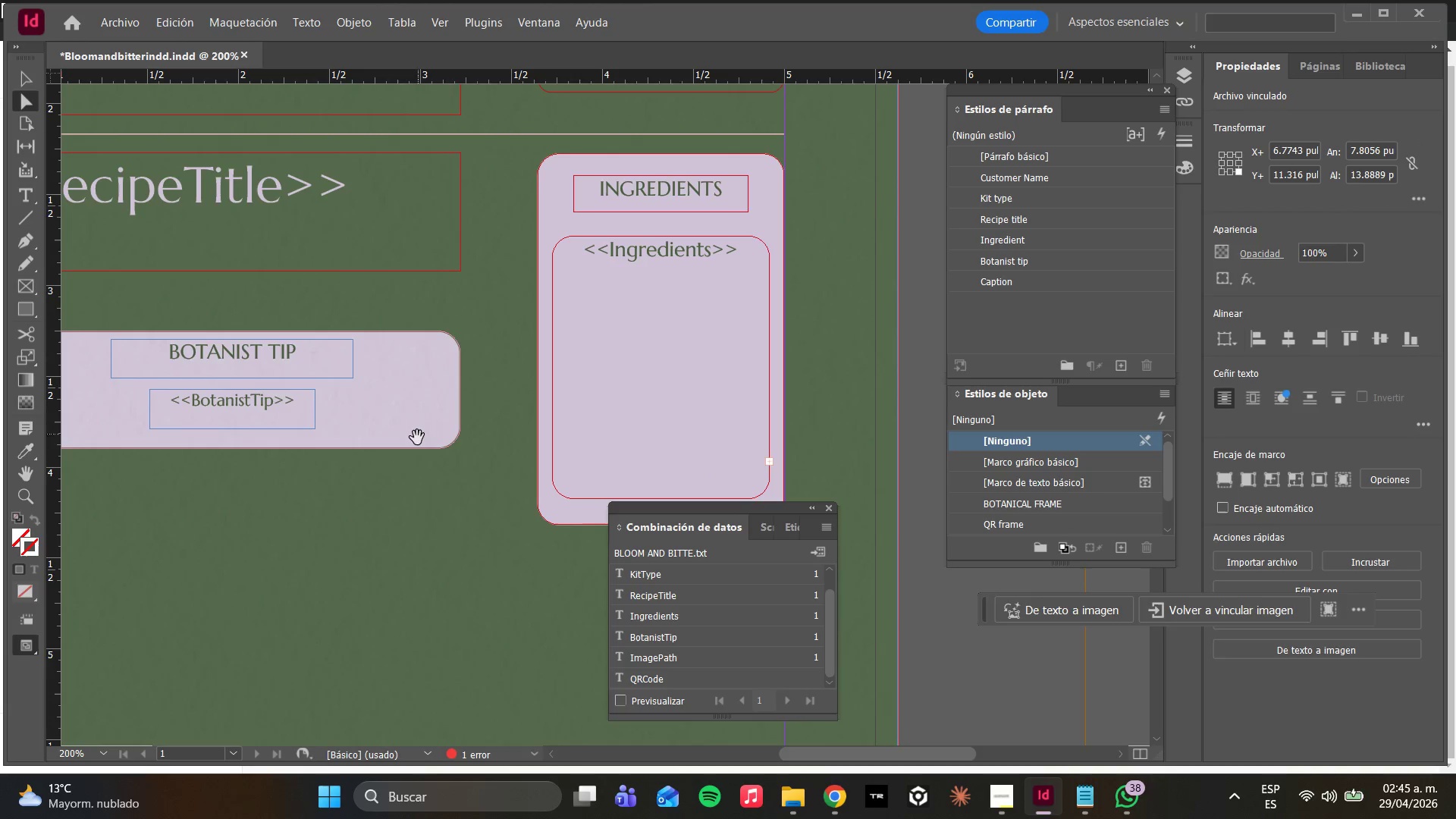 
hold_key(key=AltLeft, duration=1.05)
scroll: coordinate [322, 409], scroll_direction: down, amount: 3.0
 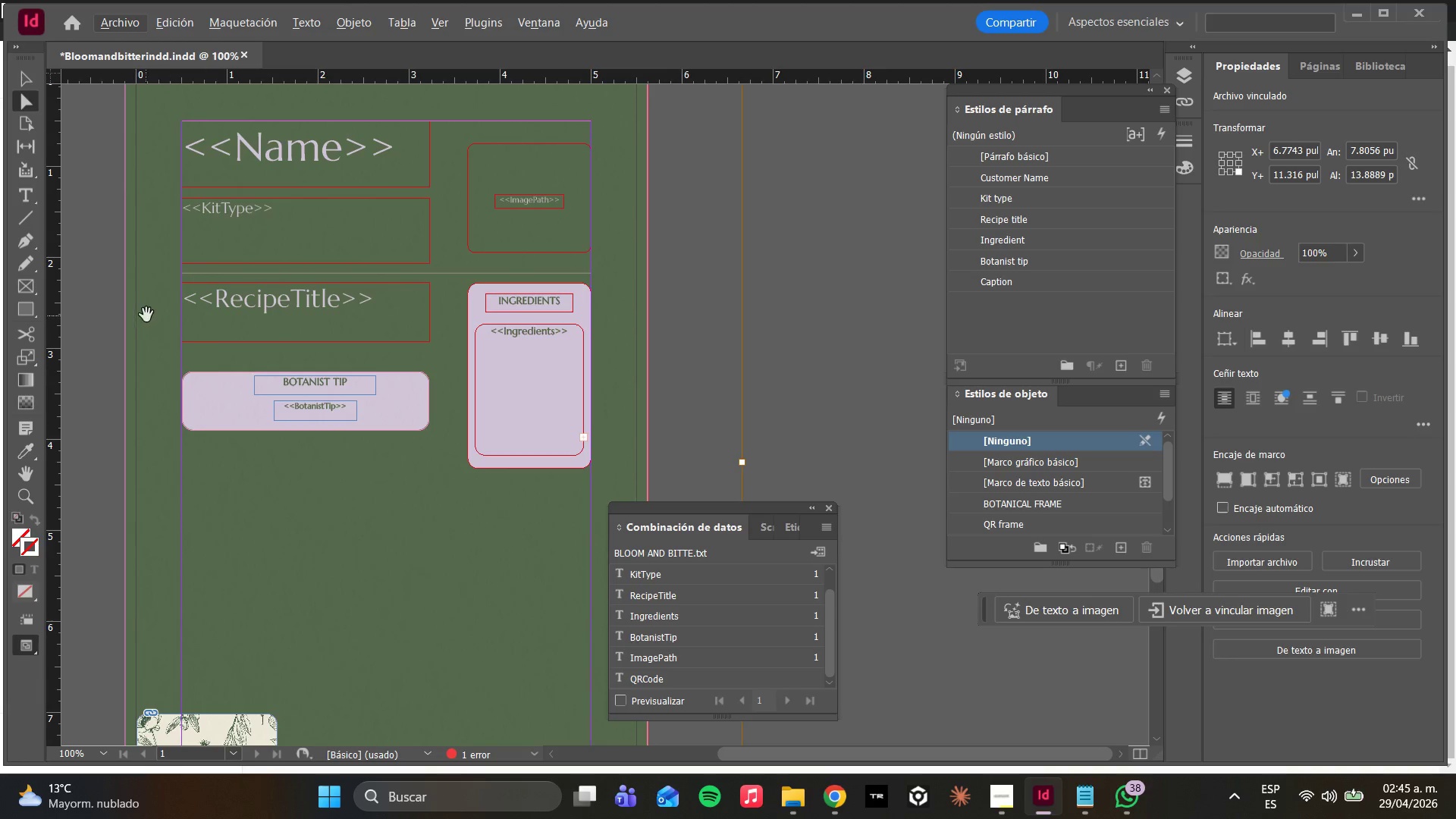 
key(W)
 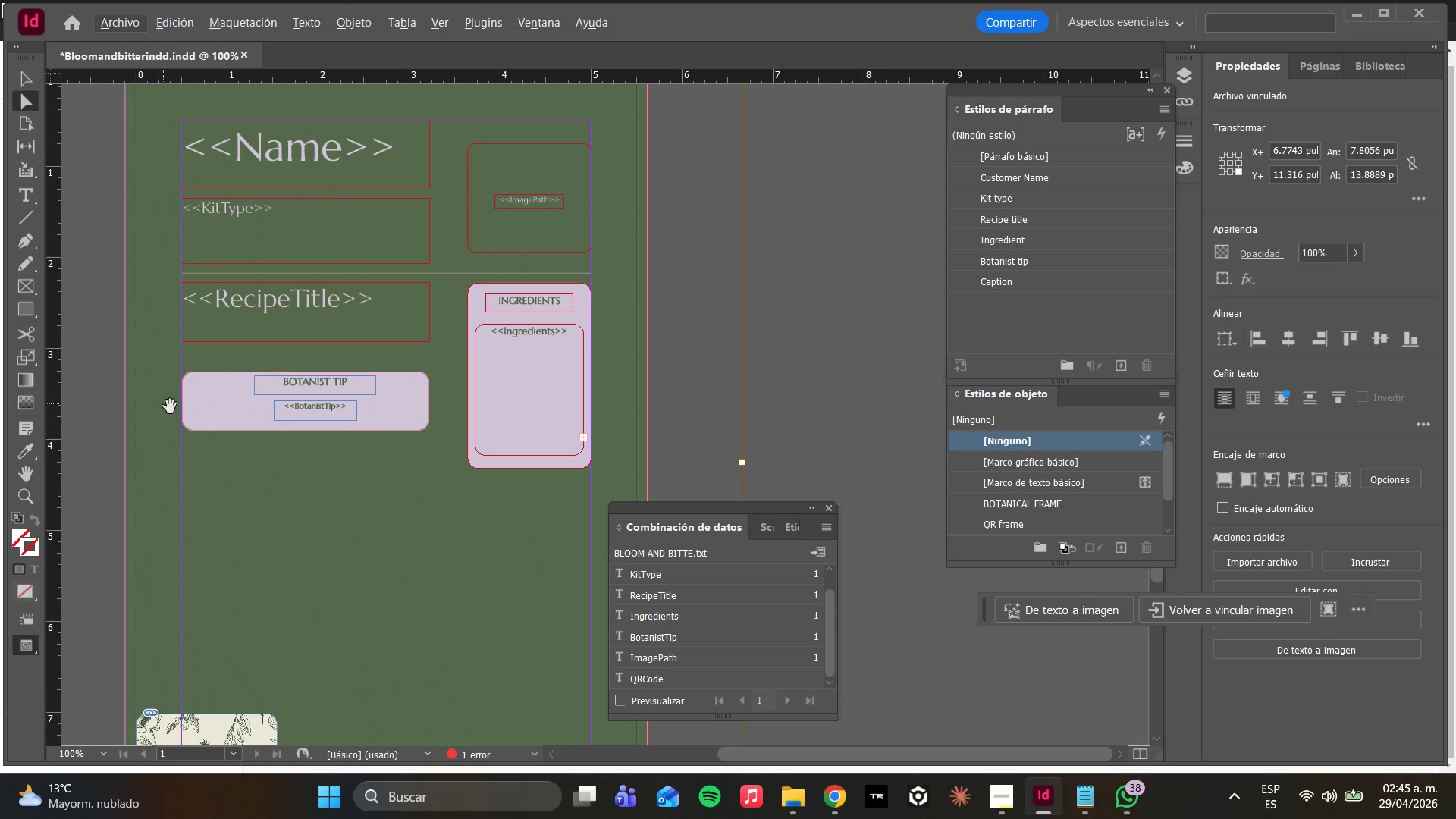 
left_click([312, 494])
 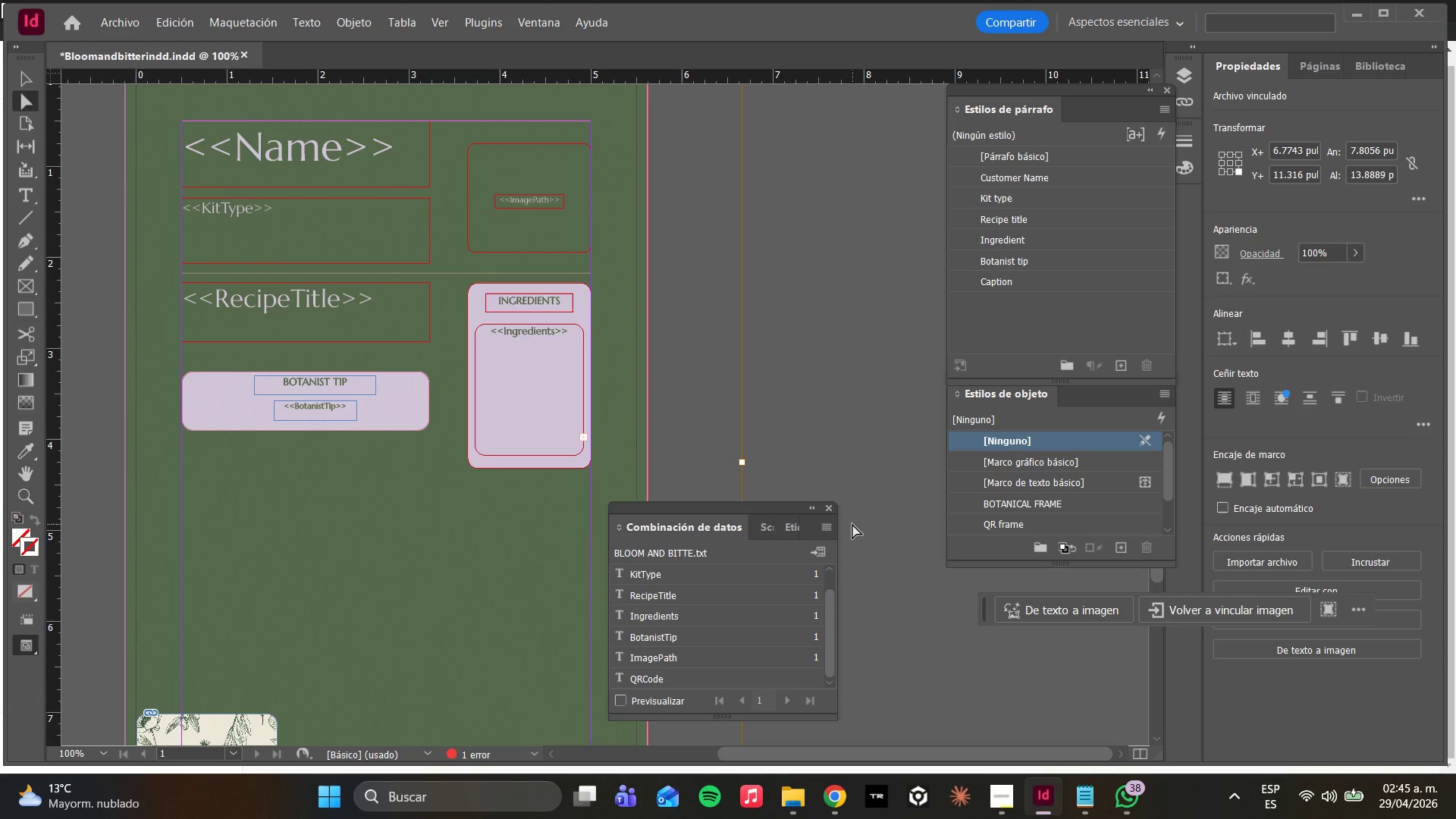 
key(W)
 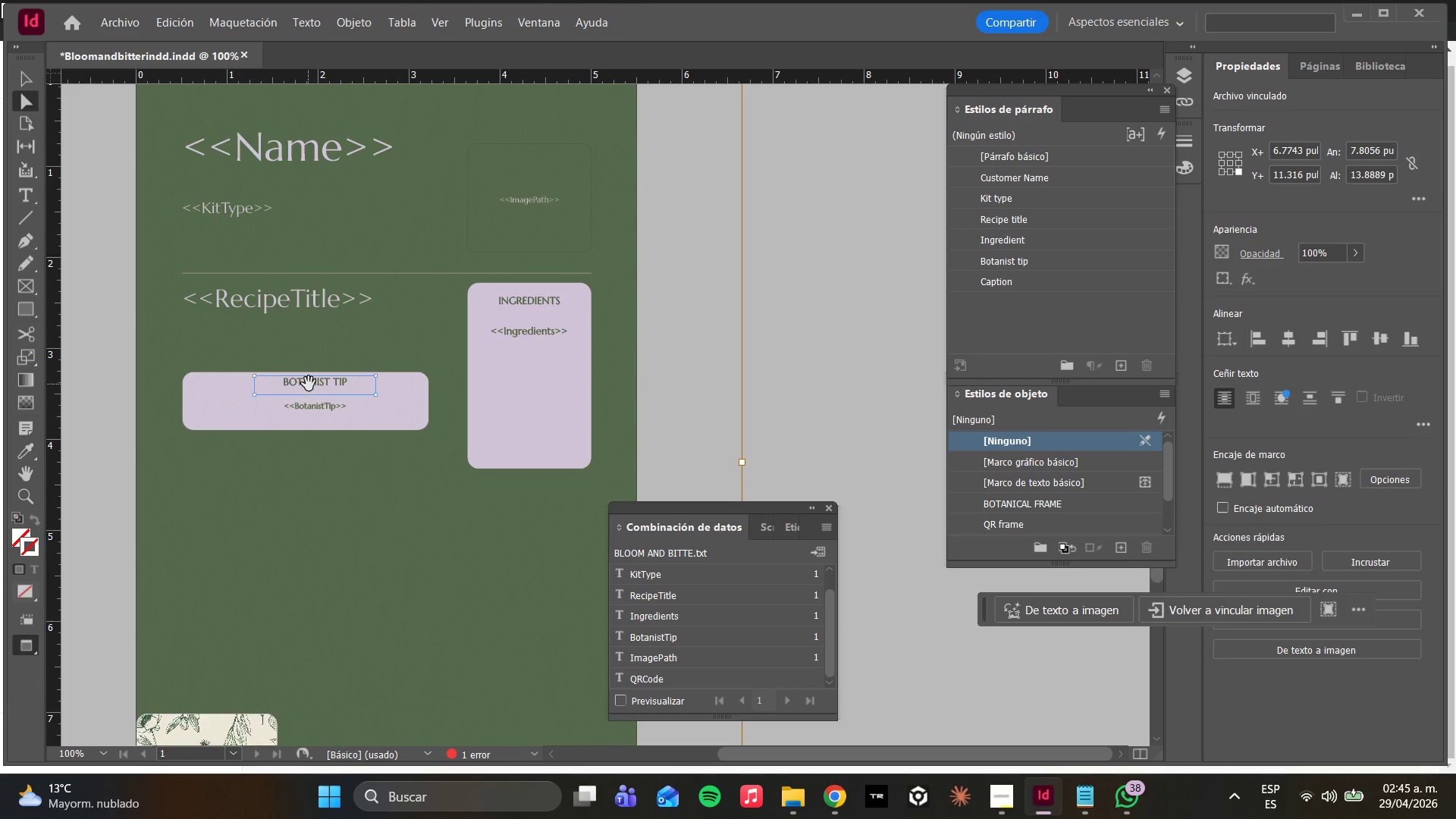 
hold_key(key=AltLeft, duration=0.53)
scroll: coordinate [435, 410], scroll_direction: down, amount: 2.0
 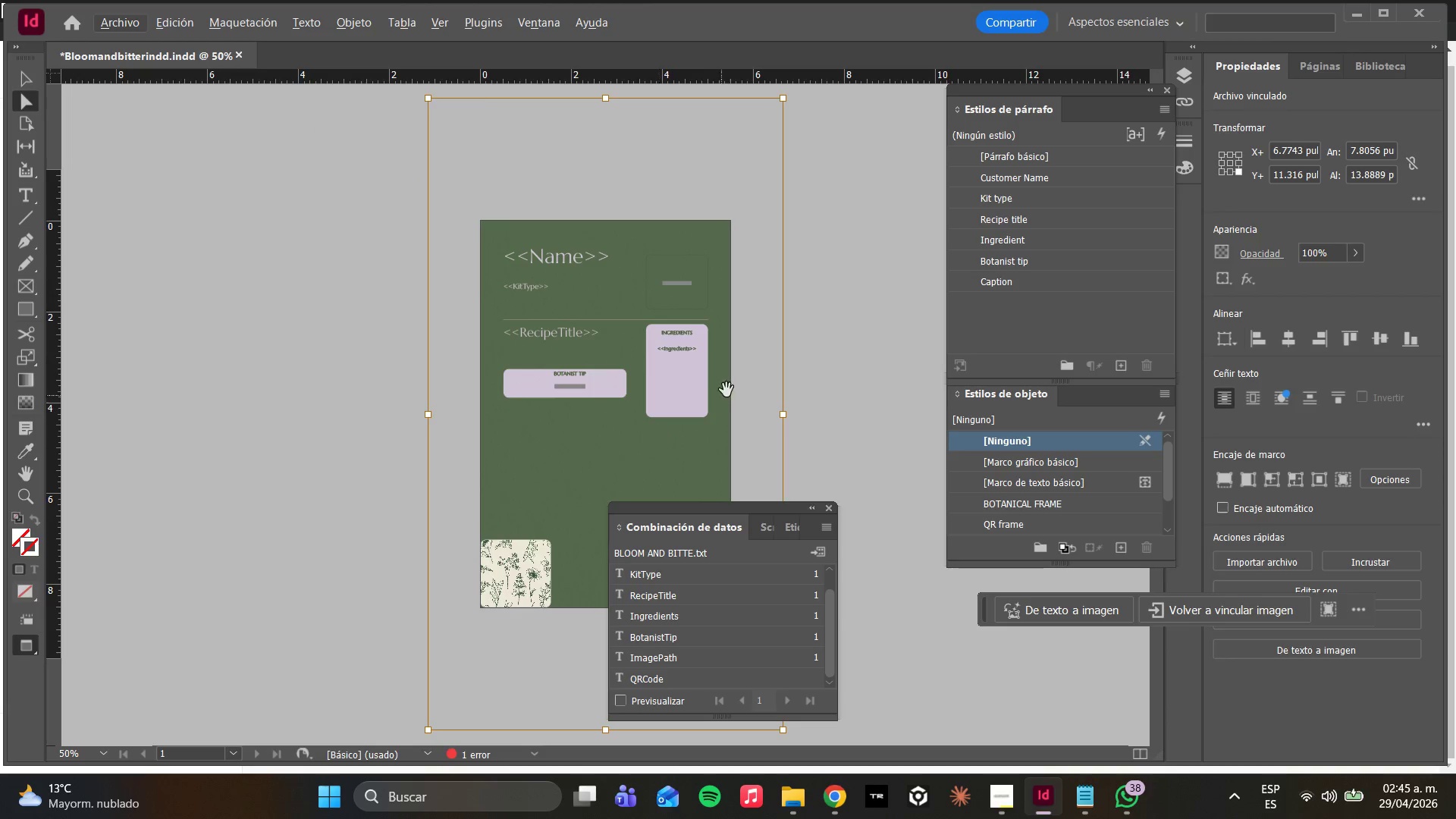 
hold_key(key=AltLeft, duration=0.48)
 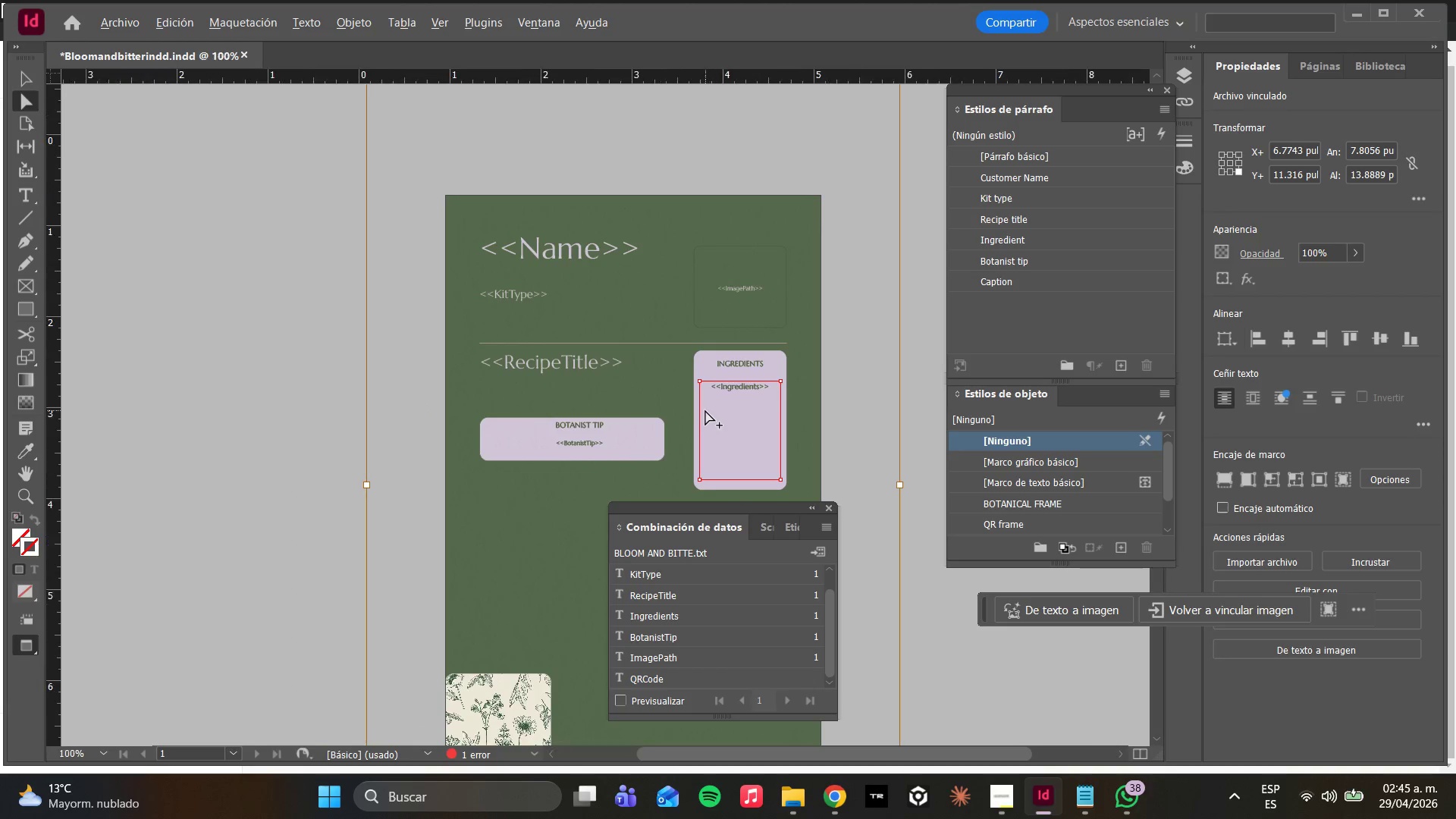 
hold_key(key=AltLeft, duration=0.38)
 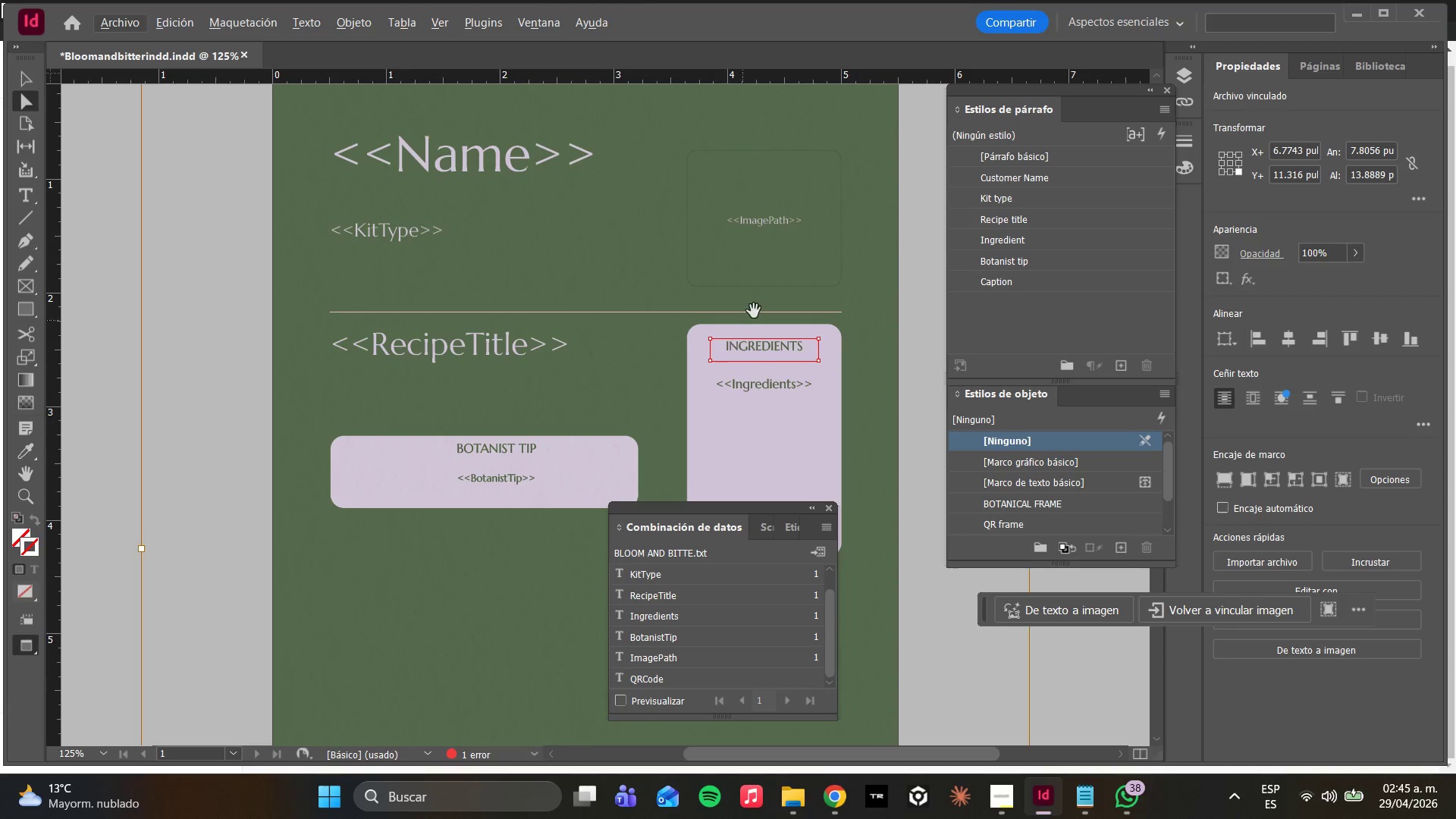 
scroll: coordinate [705, 410], scroll_direction: up, amount: 3.0
 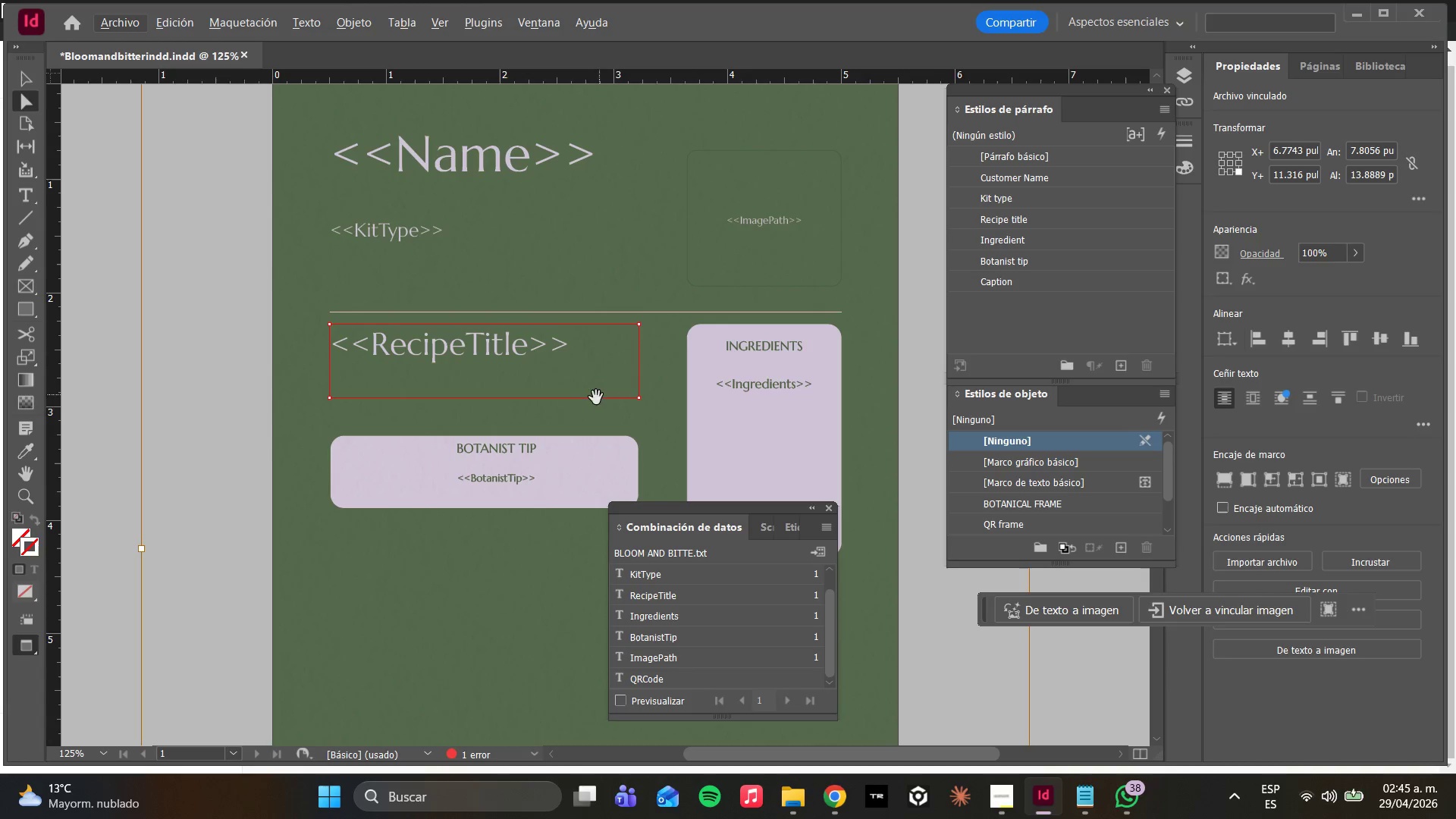 
left_click([381, 462])
 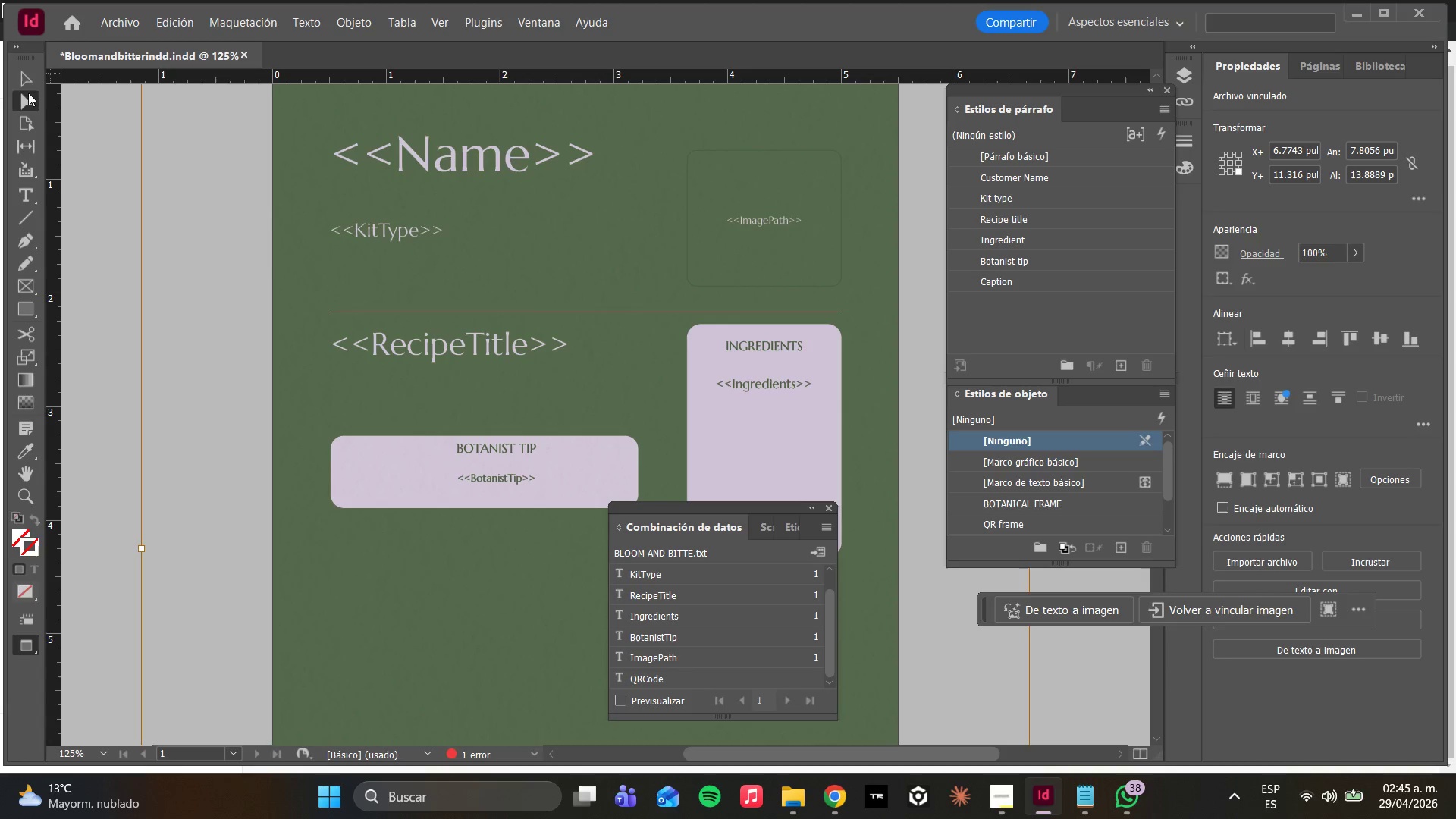 
double_click([387, 466])
 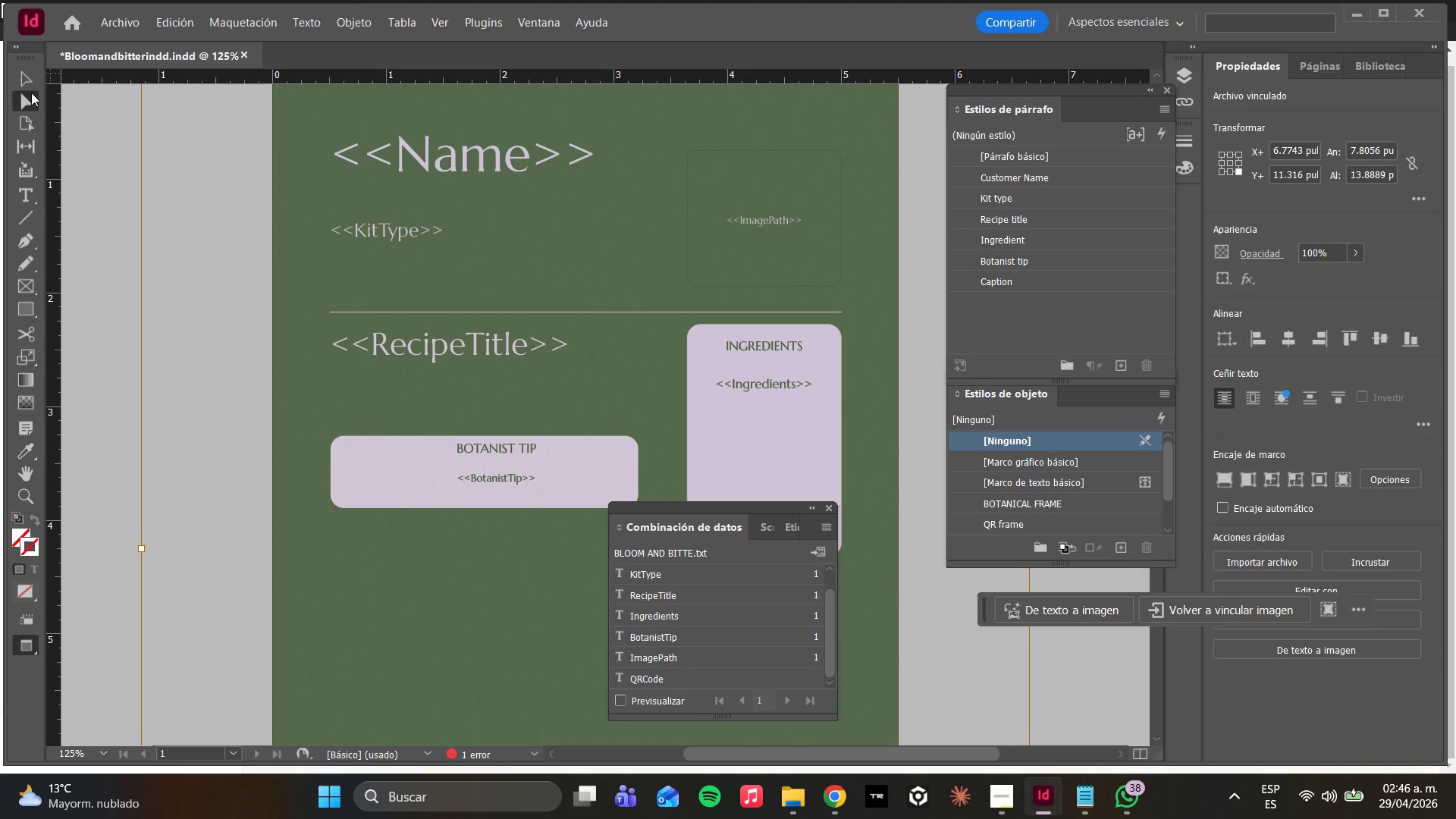 
left_click([24, 80])
 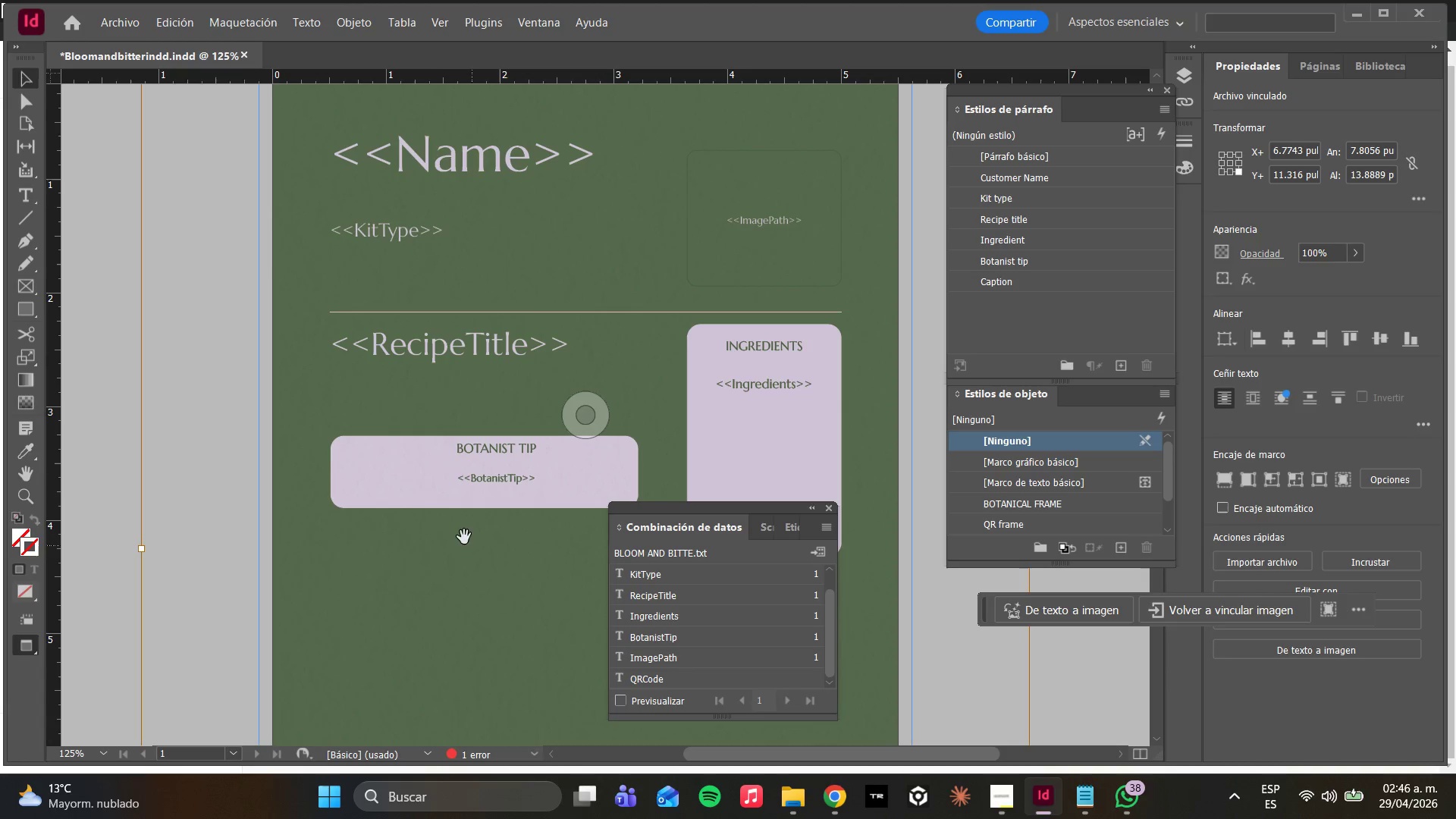 
left_click([416, 487])
 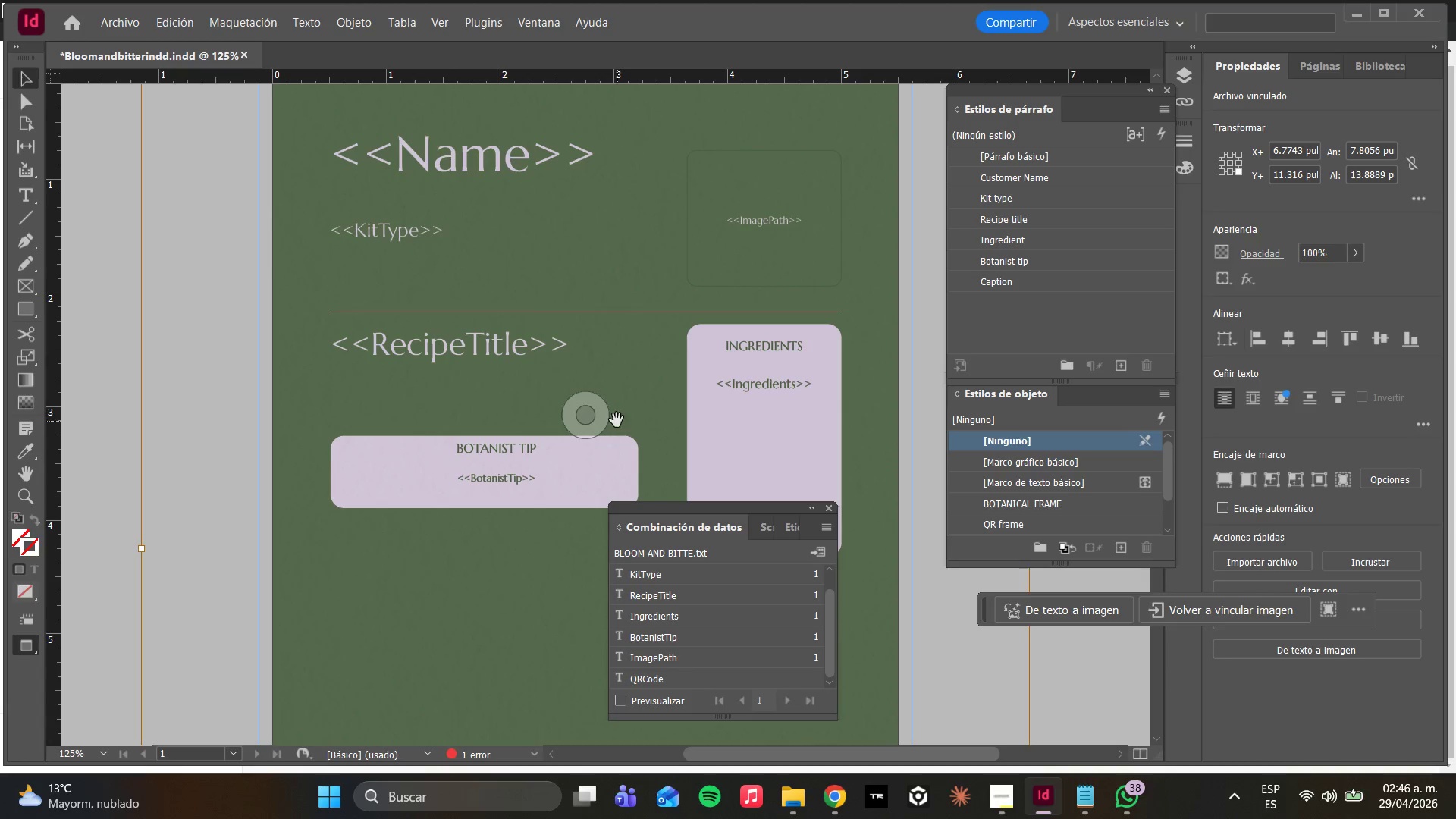 
left_click([598, 420])
 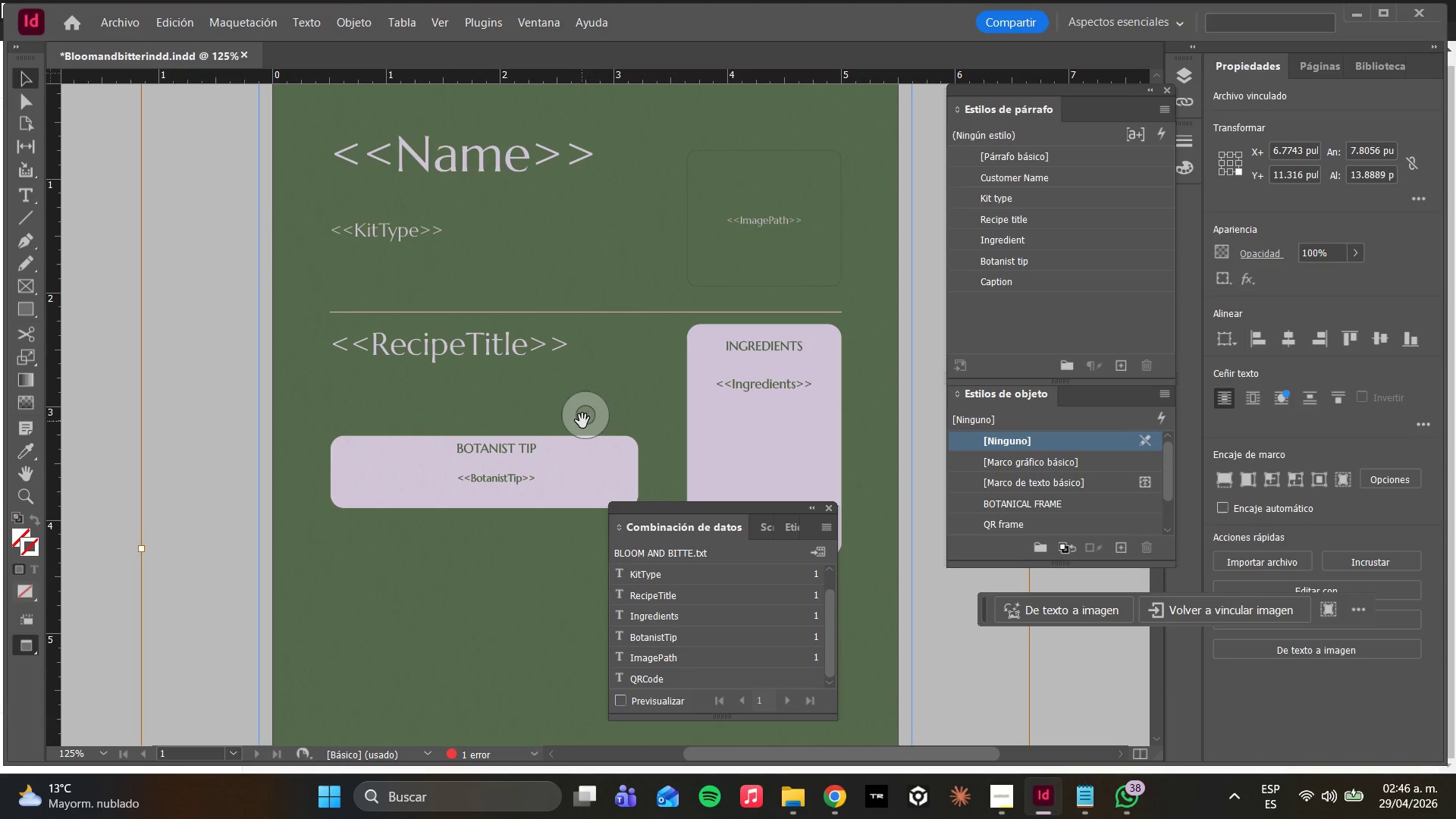 
left_click_drag(start_coordinate=[583, 421], to_coordinate=[601, 419])
 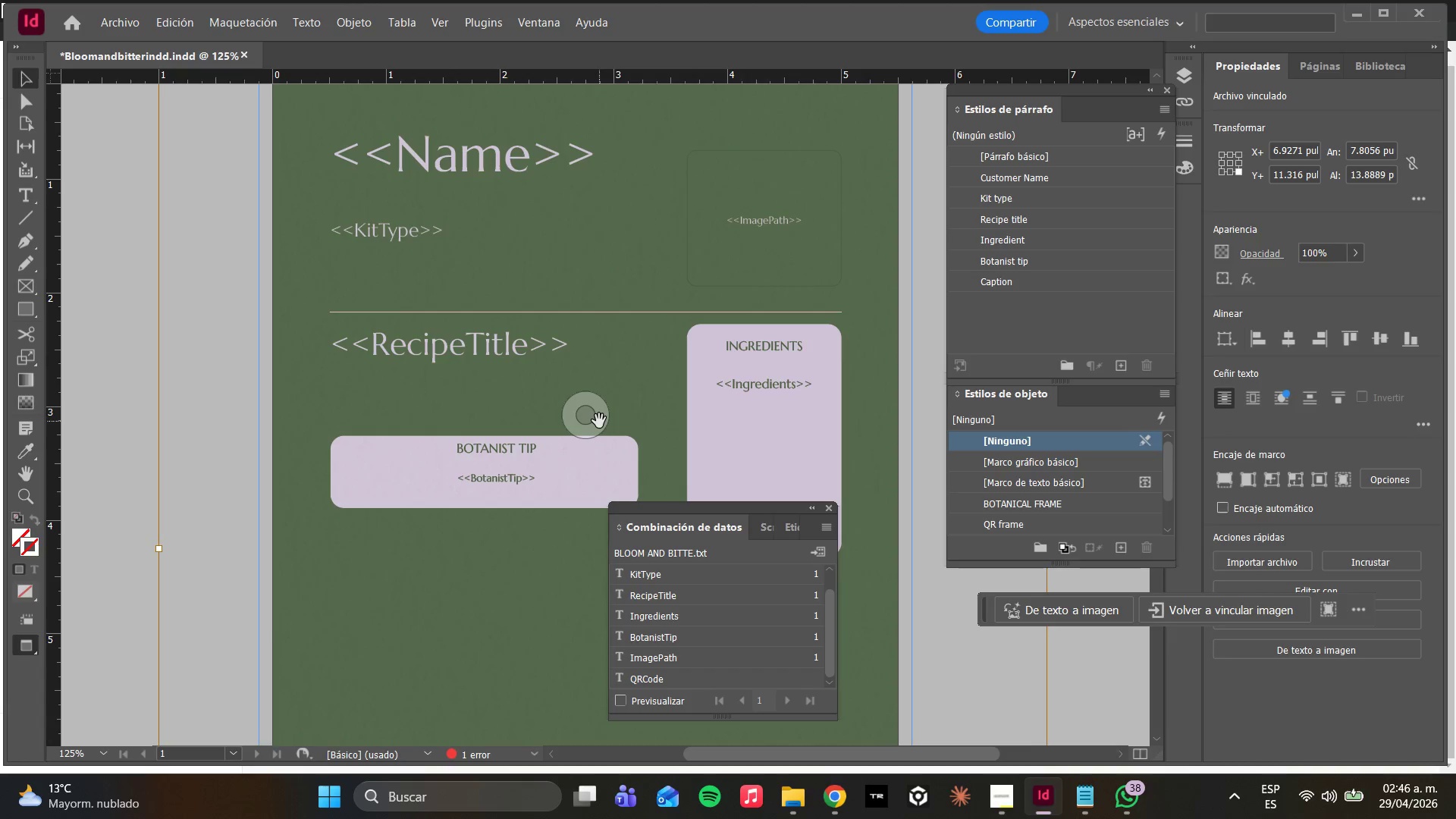 
key(Control+Z)
 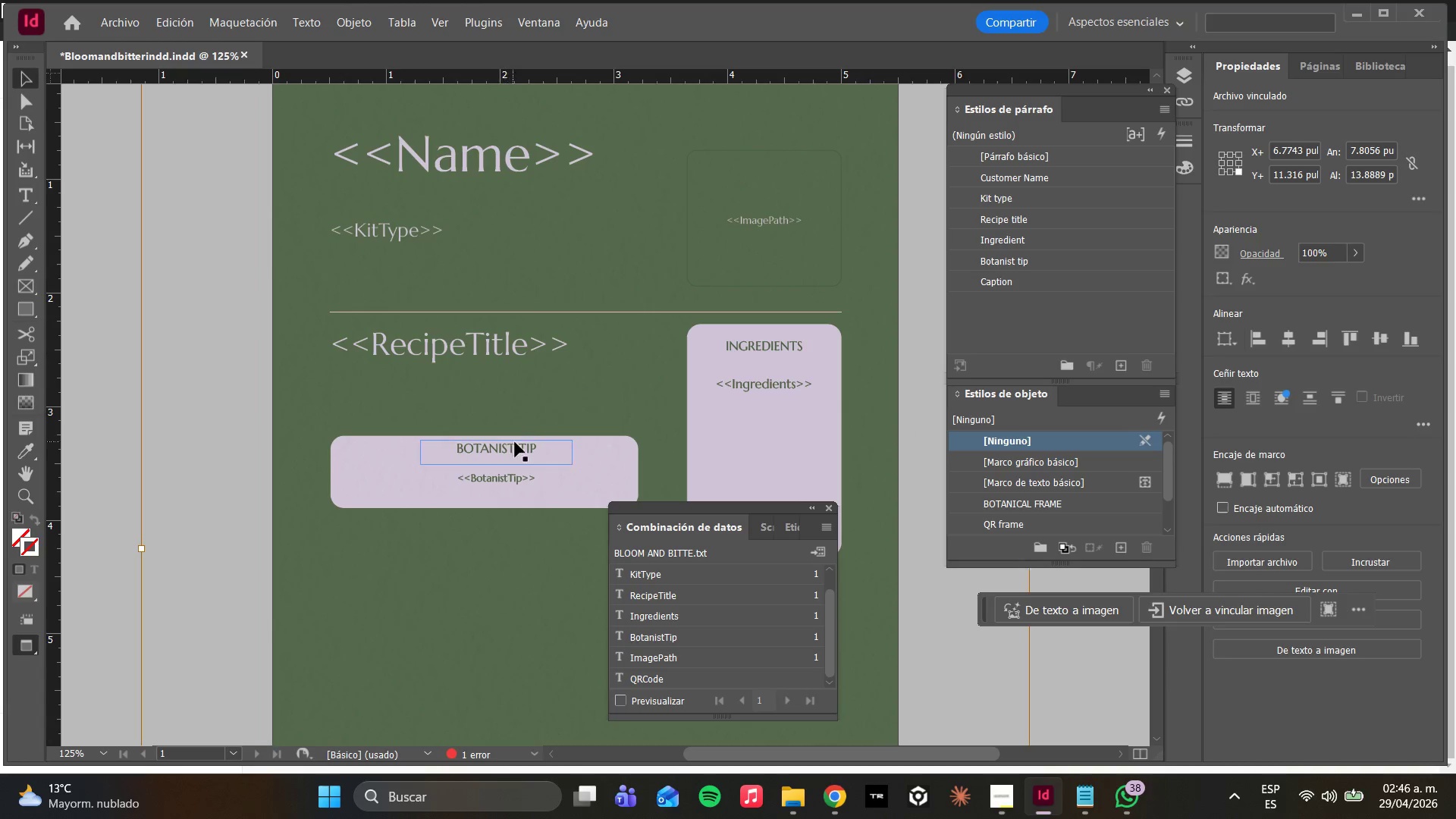 
wait(25.33)
 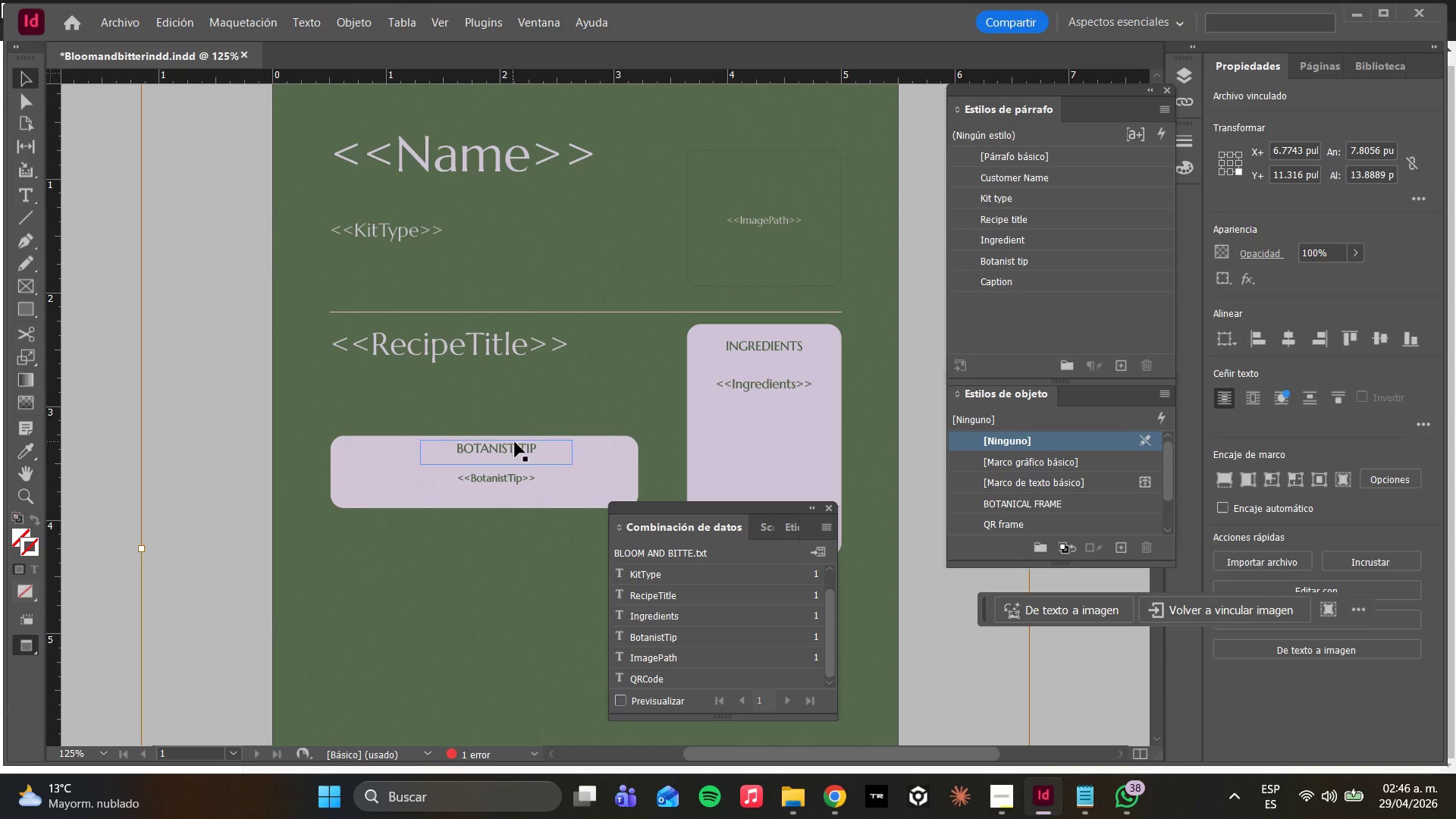 
left_click([1184, 71])
 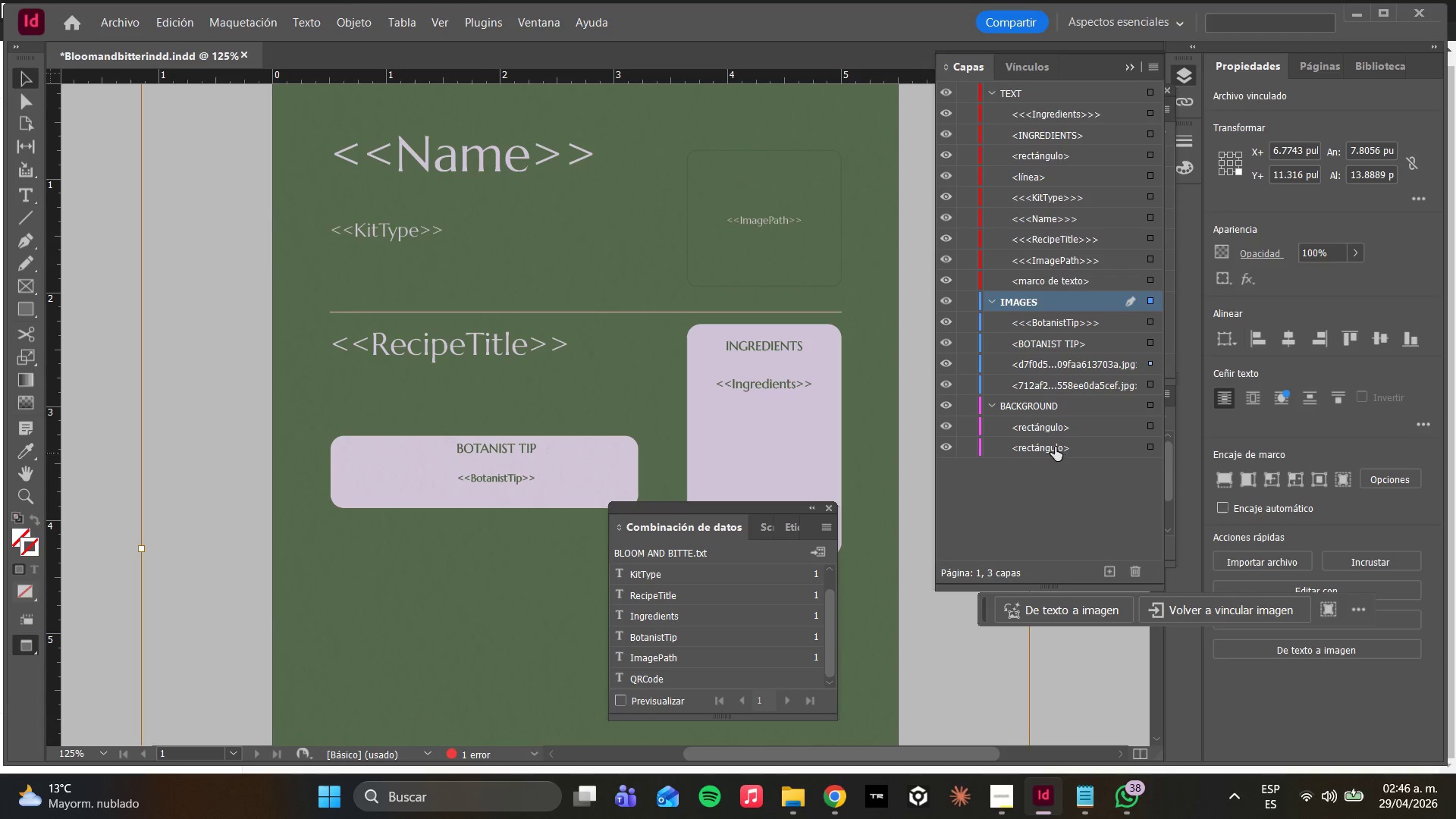 
left_click([1043, 429])
 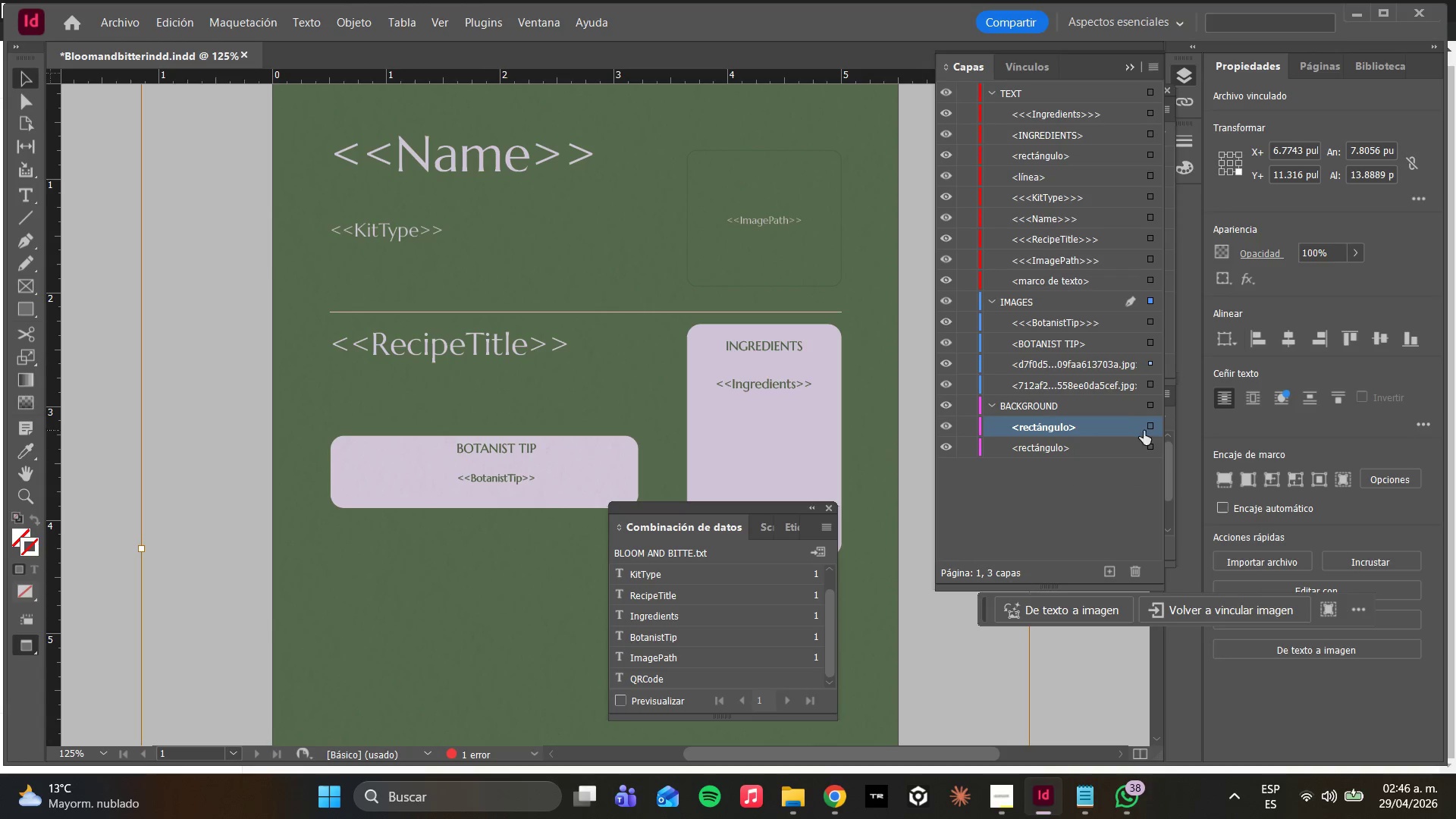 
left_click([1152, 428])
 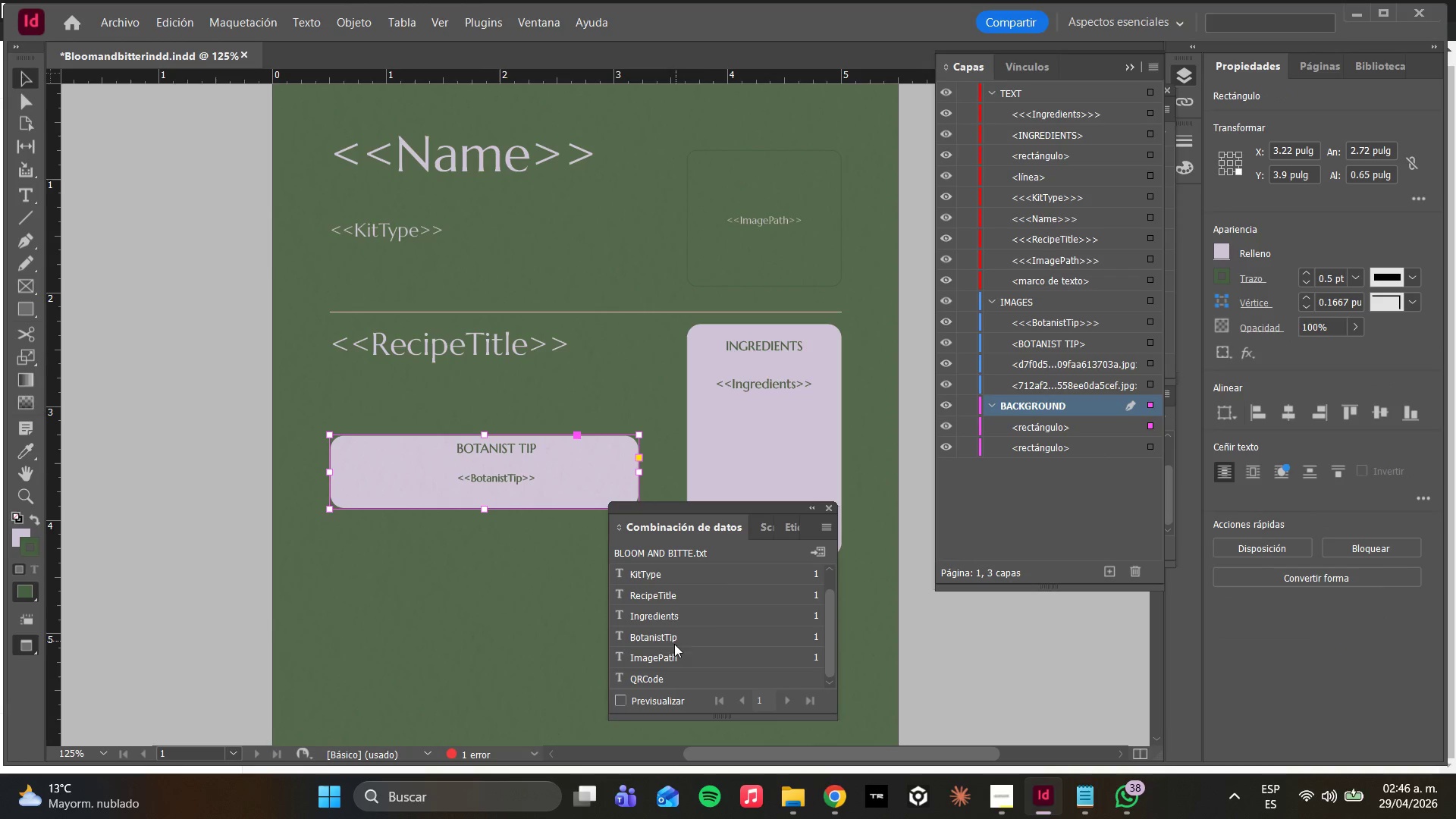 
scroll: coordinate [731, 573], scroll_direction: down, amount: 1.0
 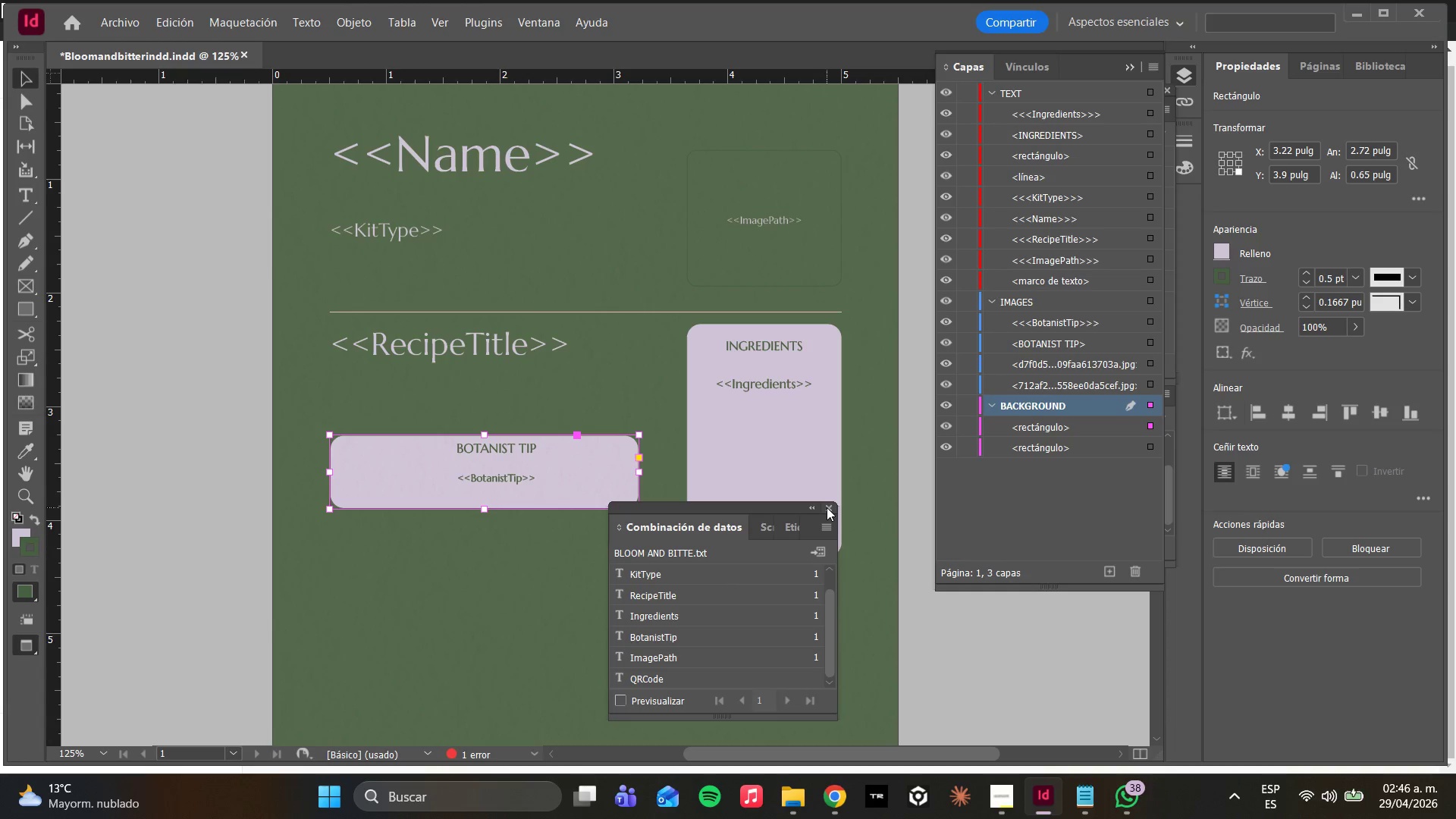 
left_click([827, 507])
 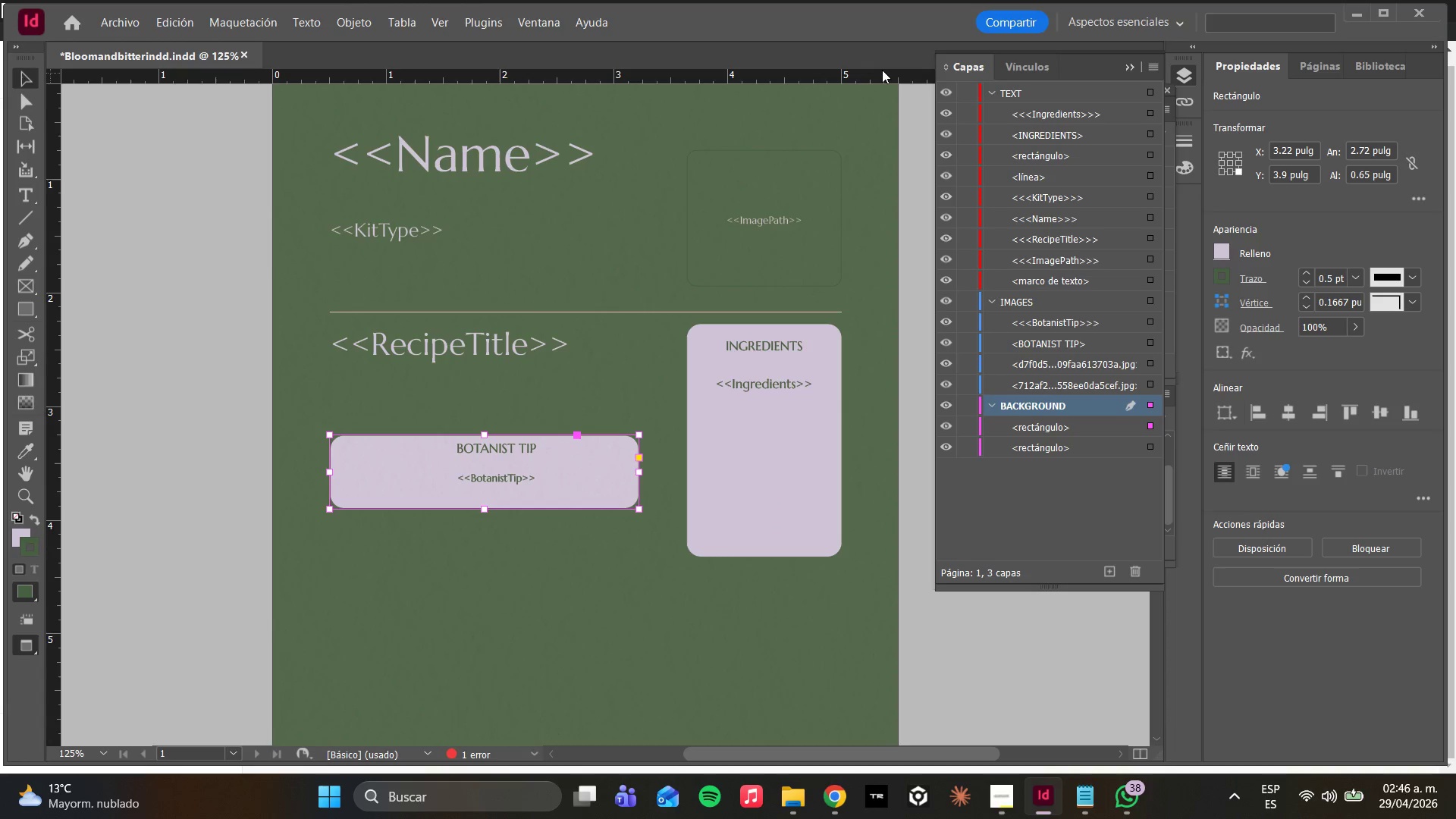 
key(F7)
 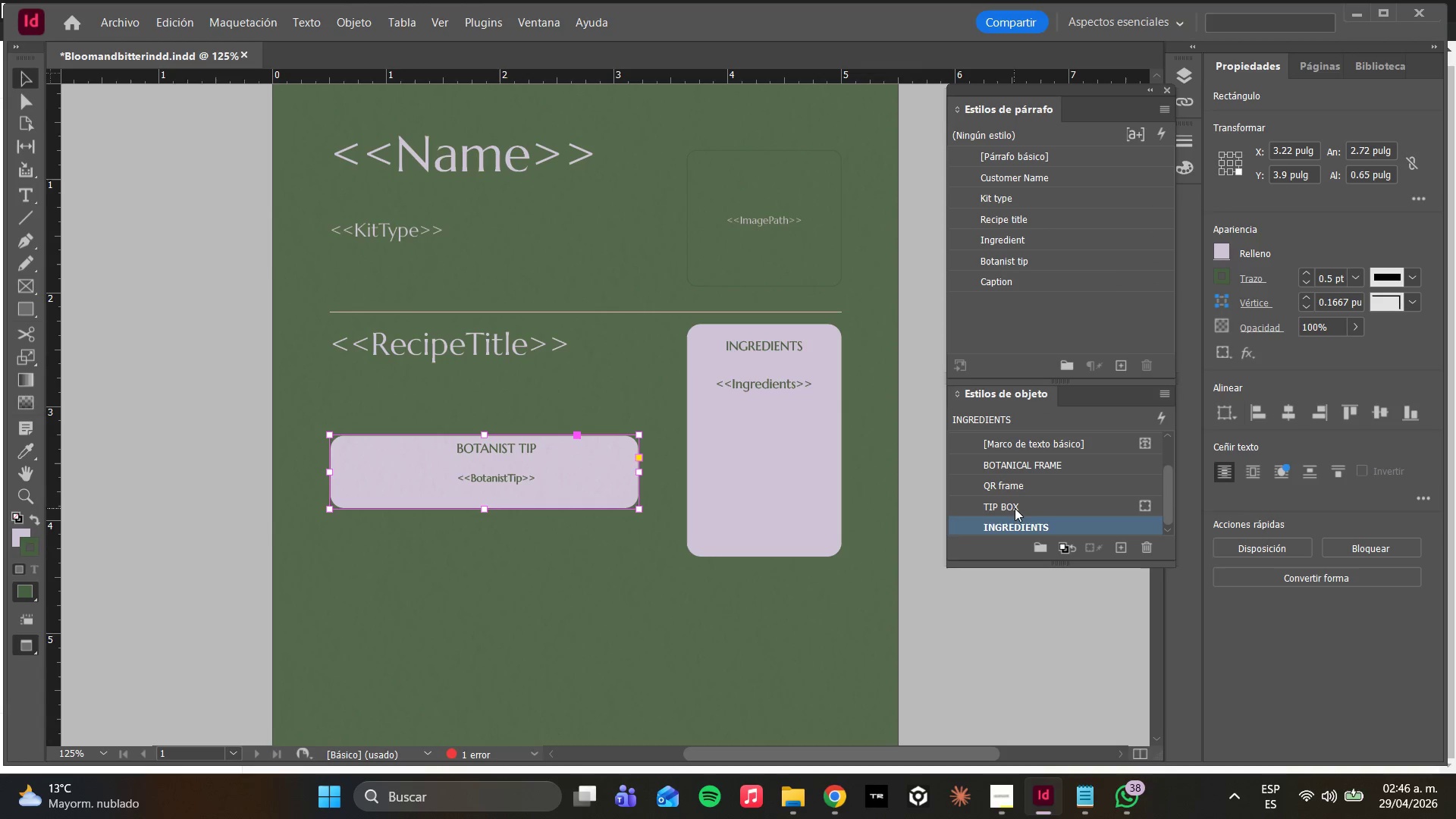 
scroll: coordinate [1015, 522], scroll_direction: down, amount: 2.0
 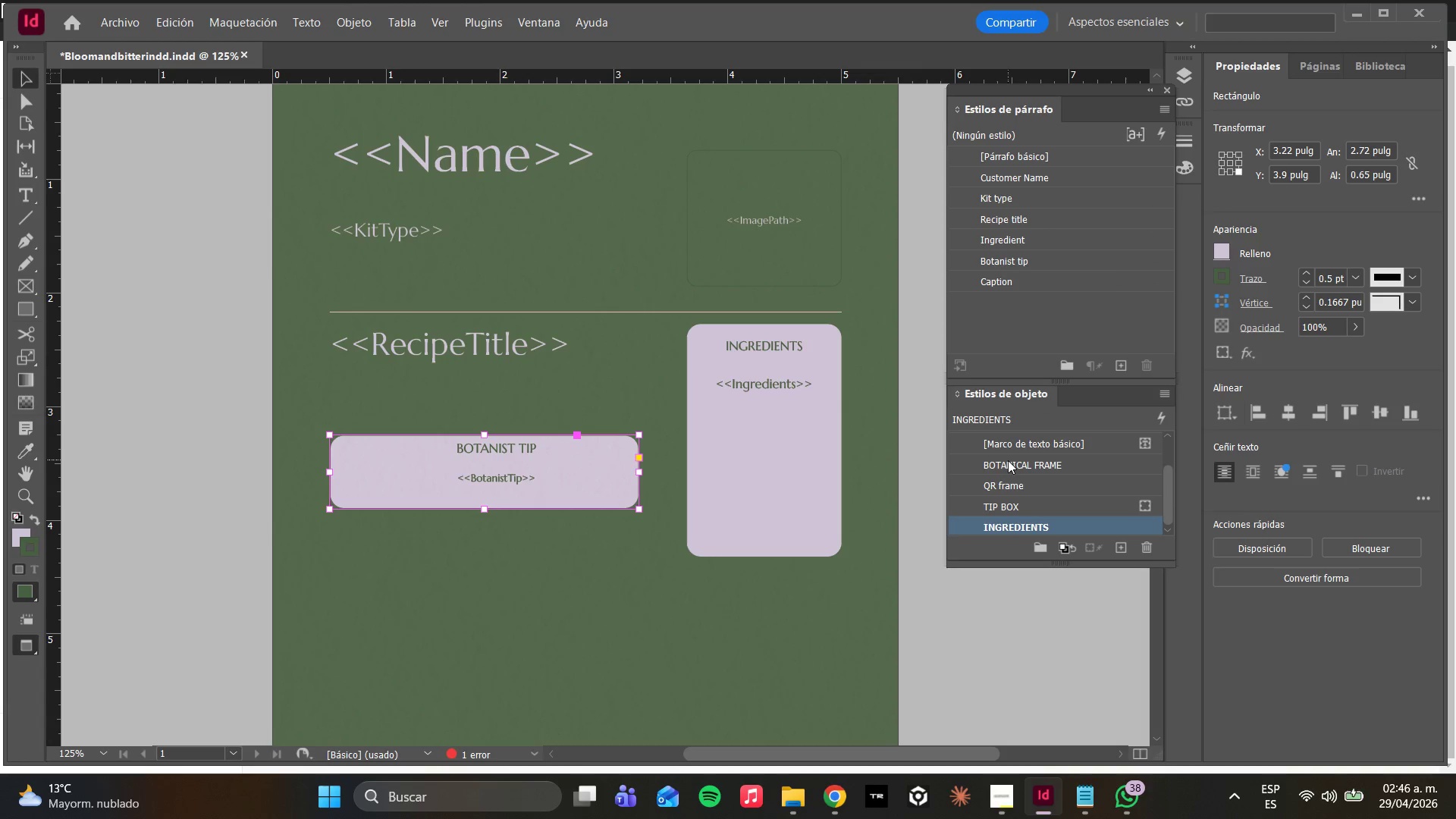 
left_click([1006, 460])
 